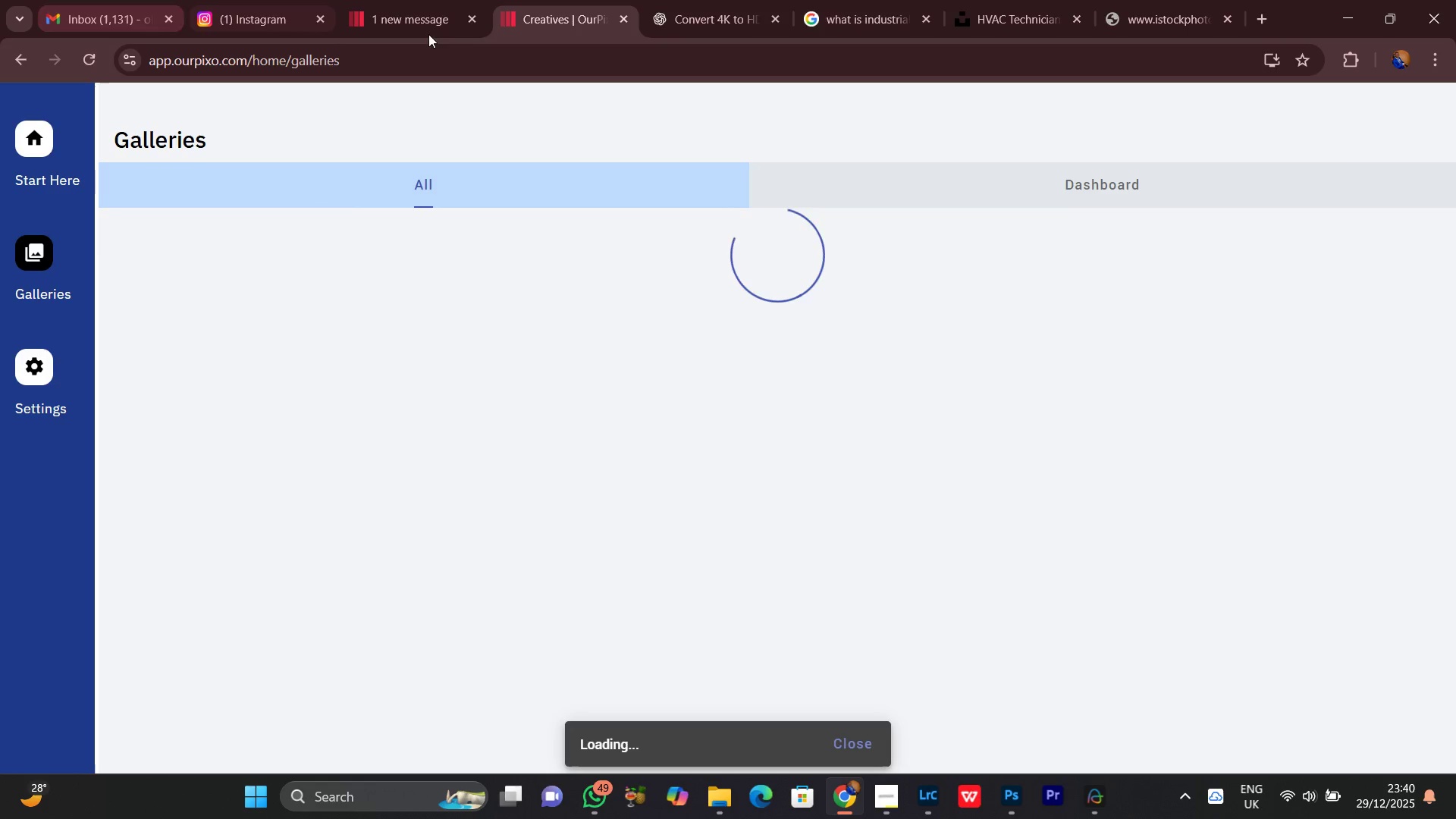 
left_click([672, 0])
 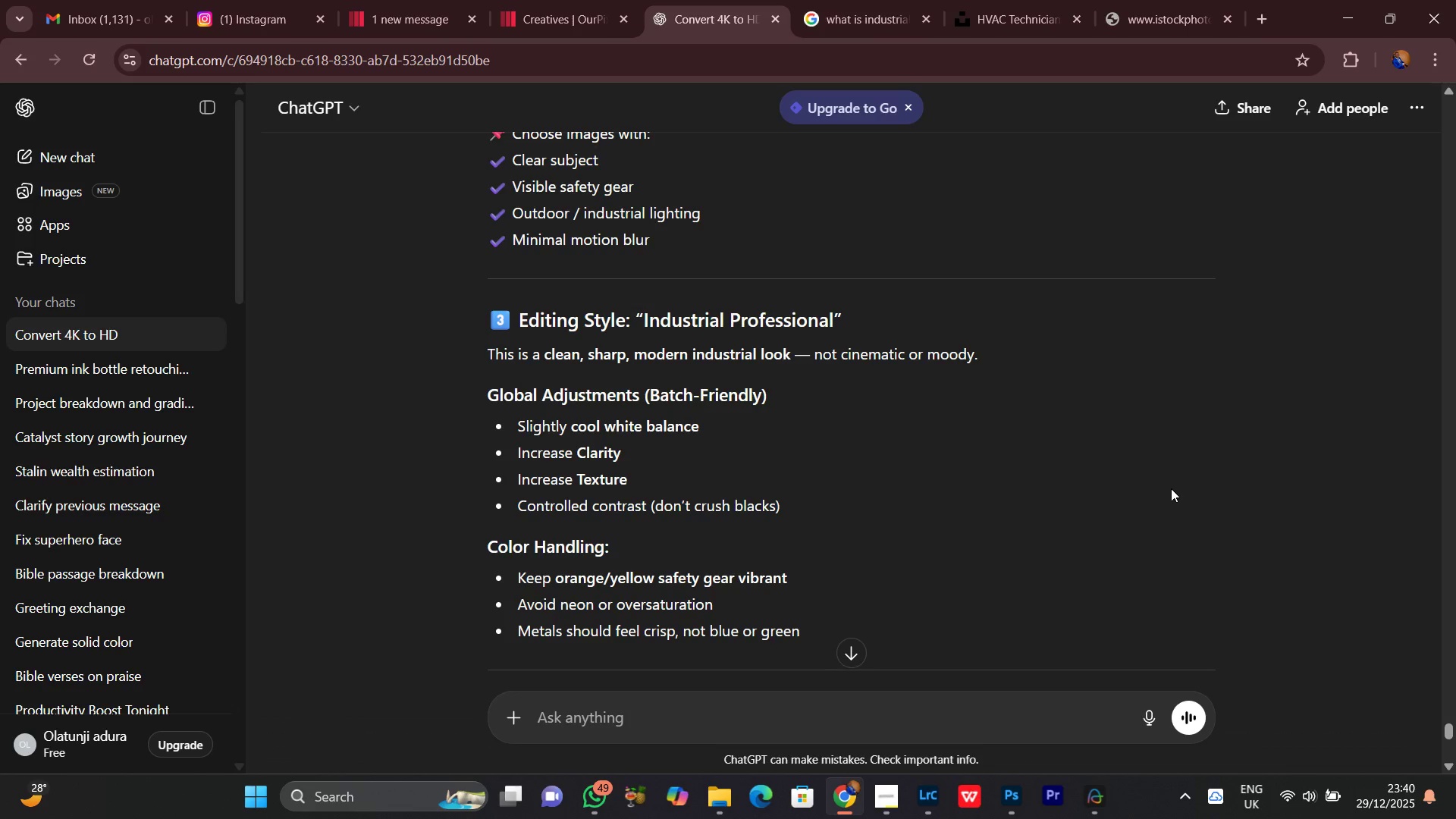 
wait(6.38)
 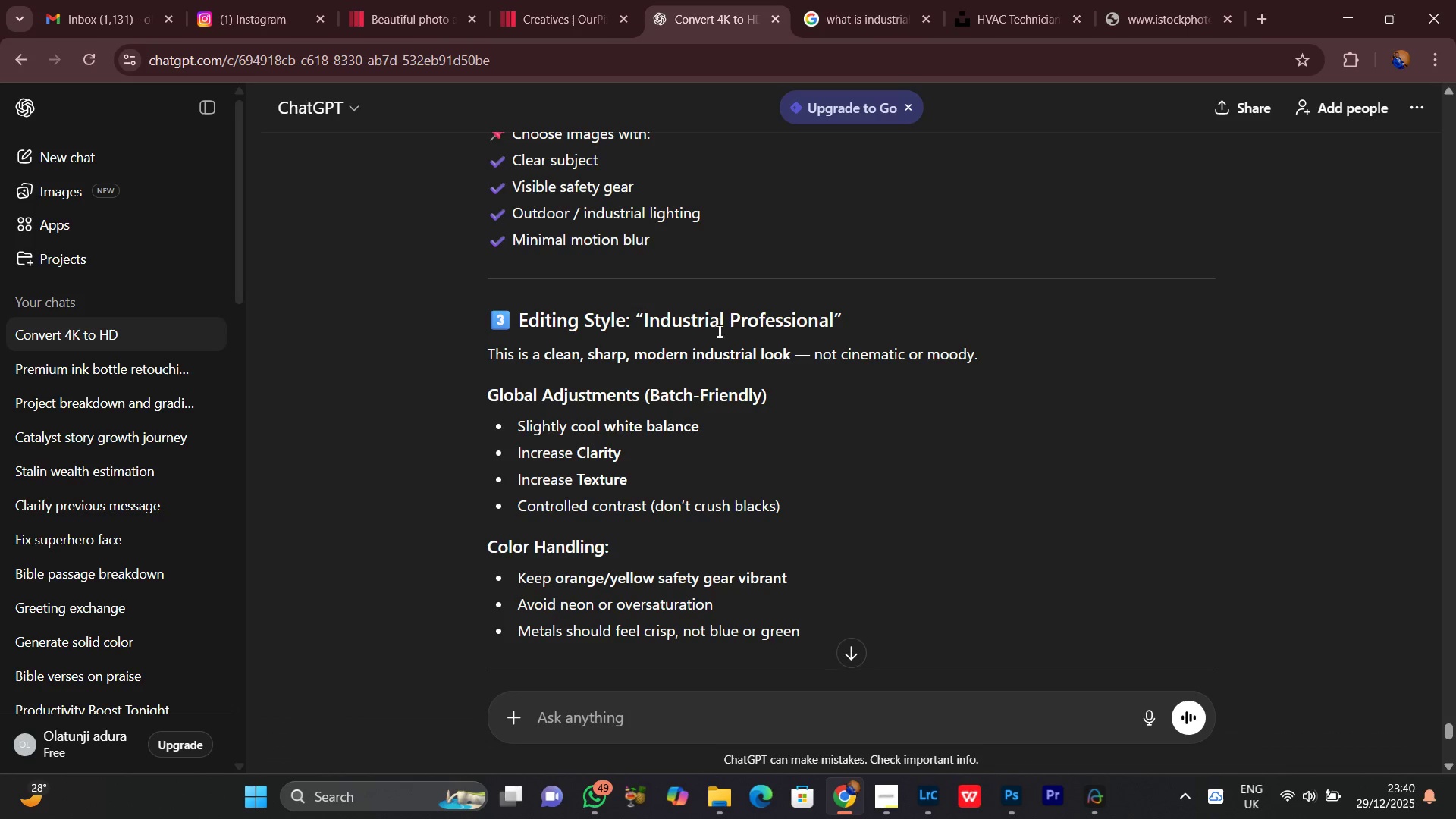 
mouse_move([1314, 793])
 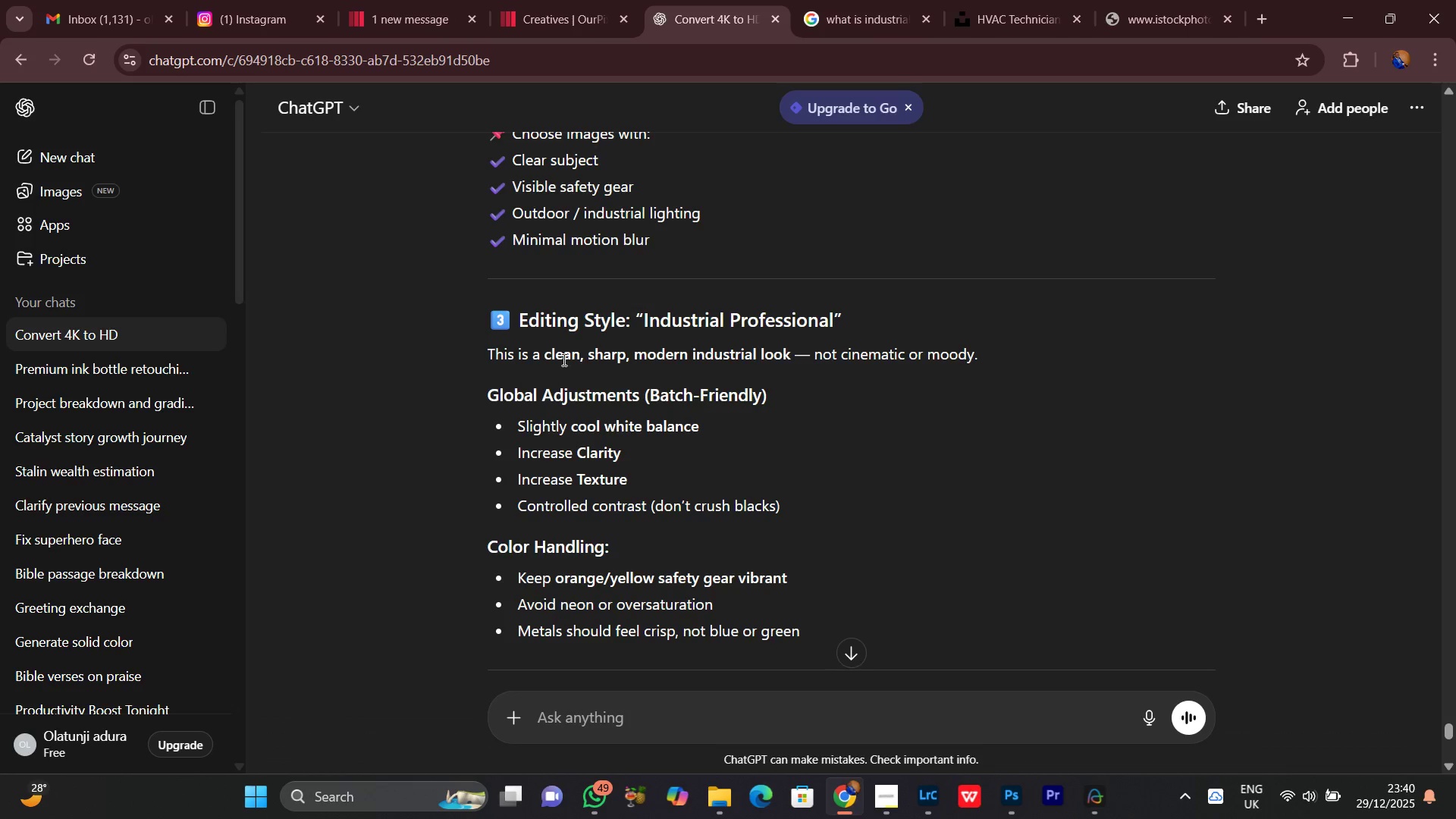 
wait(9.65)
 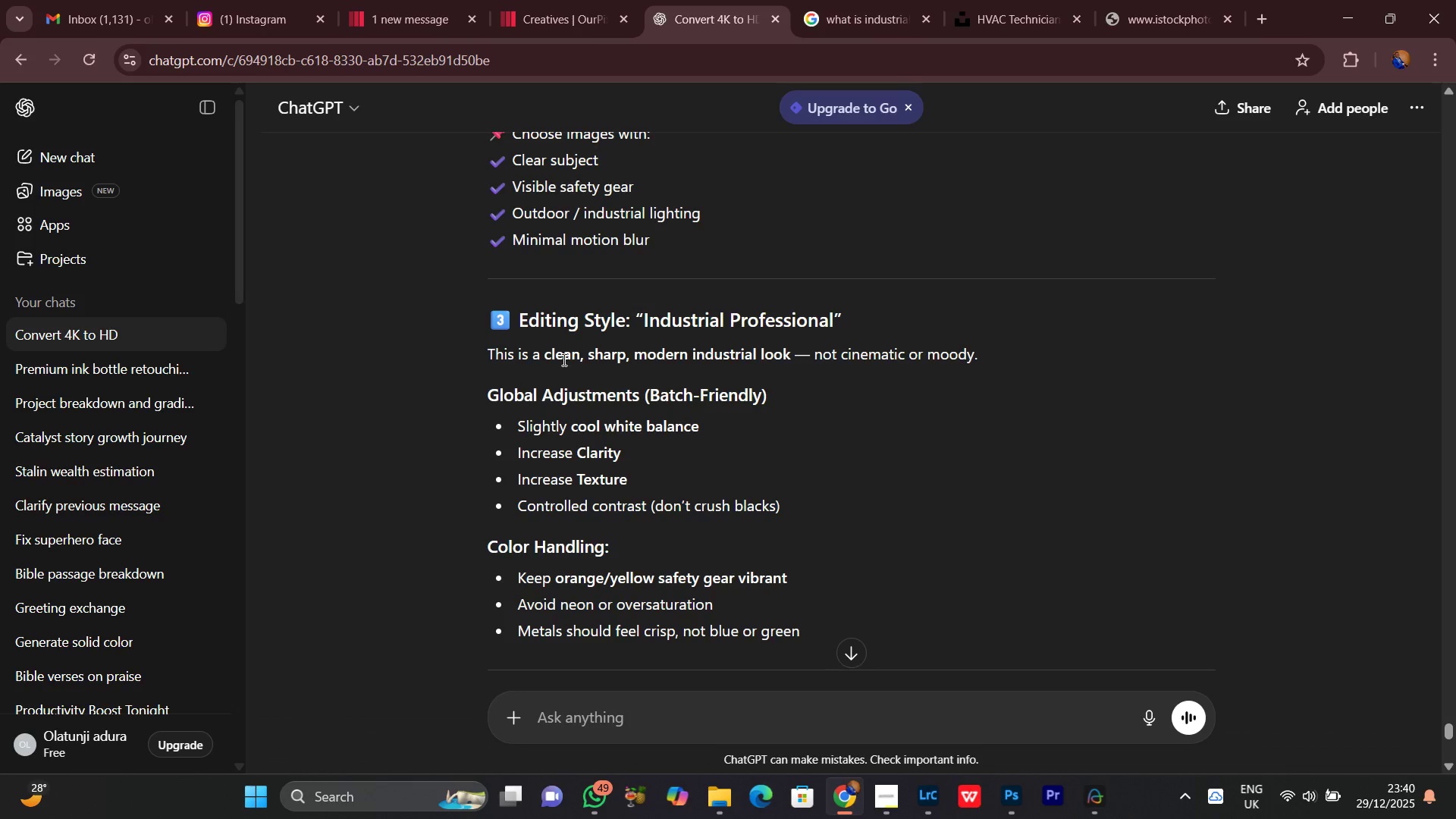 
scroll: coordinate [557, 369], scroll_direction: down, amount: 1.0
 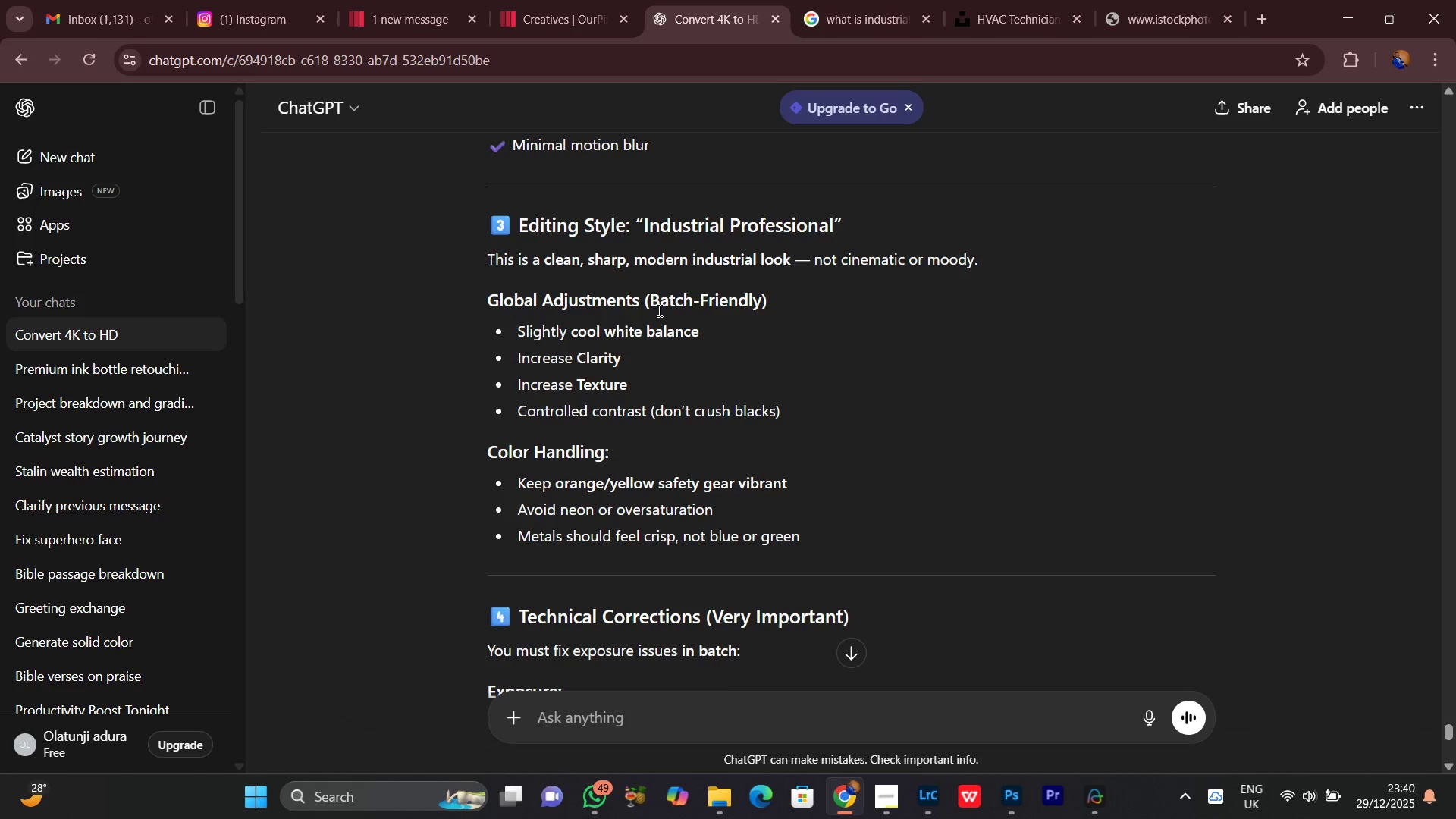 
wait(8.24)
 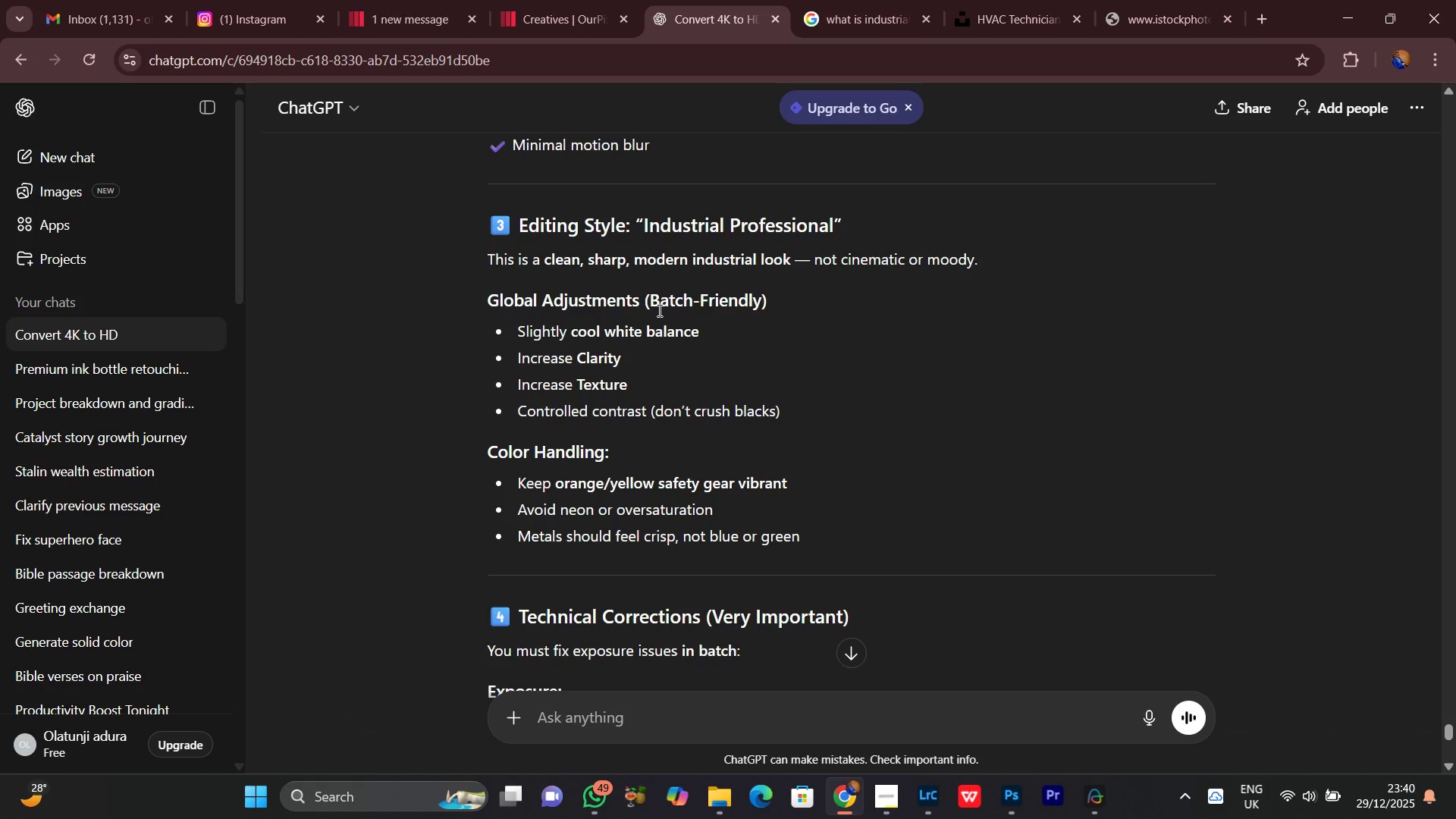 
scroll: coordinate [830, 368], scroll_direction: down, amount: 2.0
 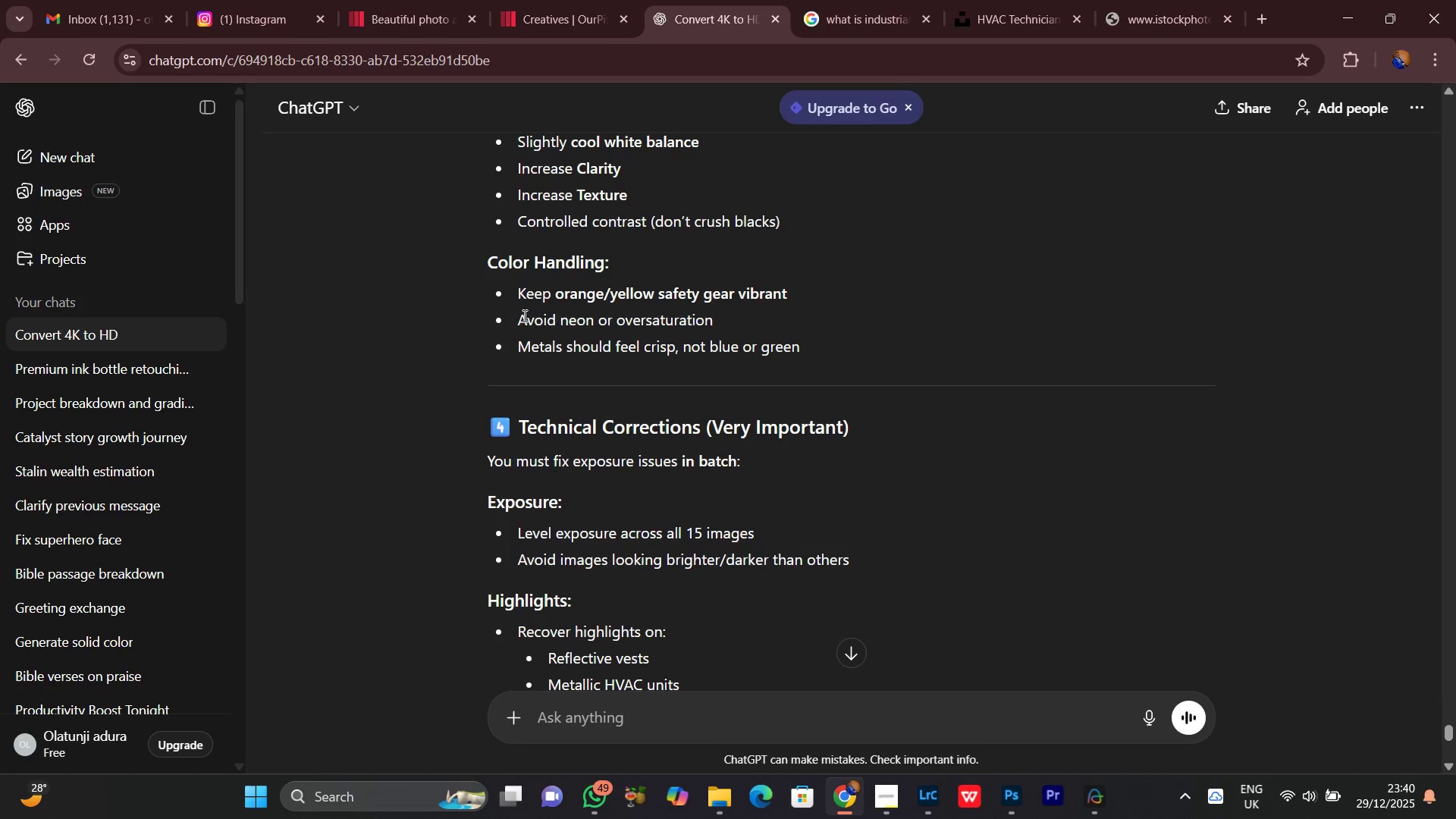 
wait(9.75)
 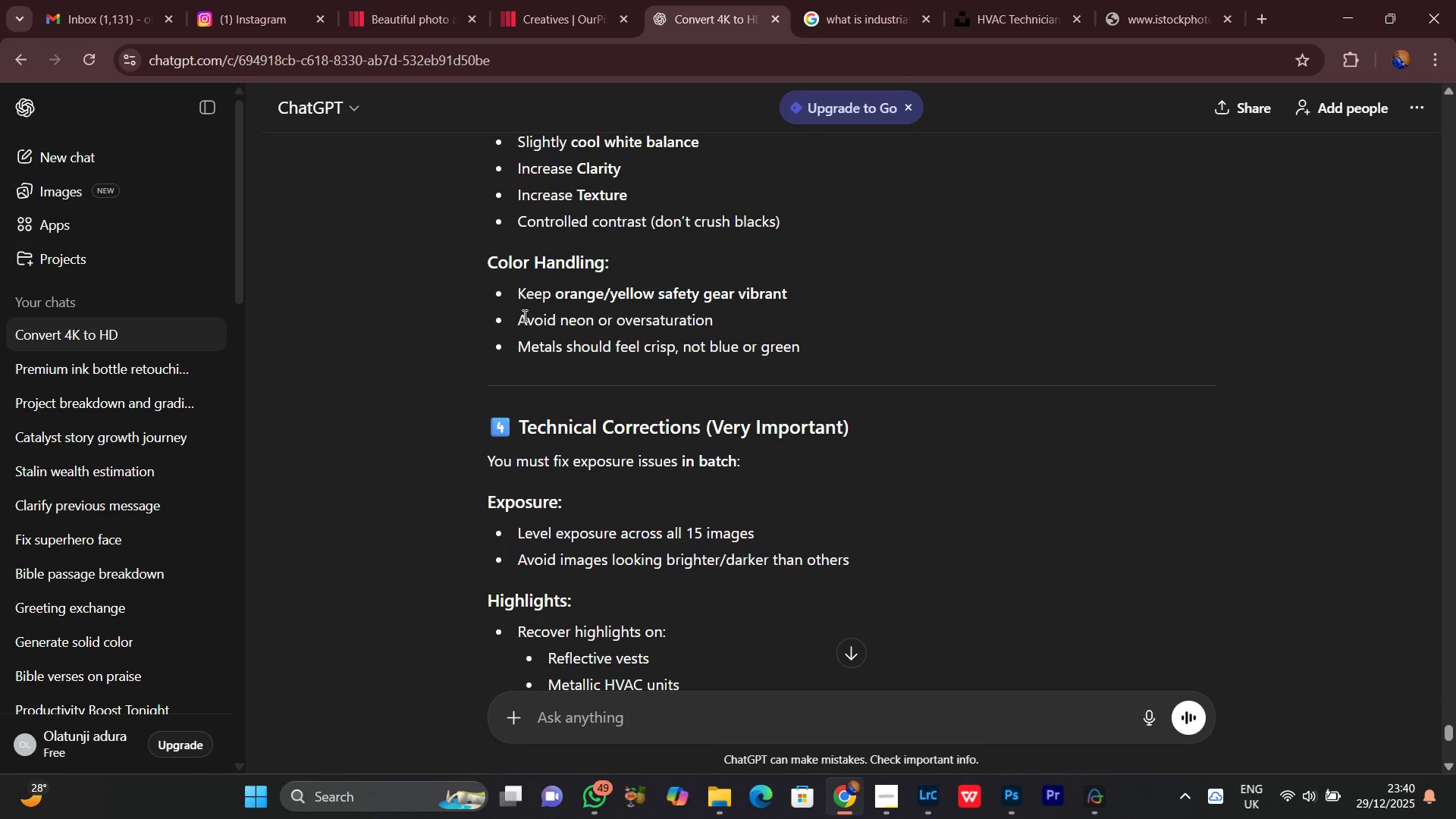 
scroll: coordinate [789, 366], scroll_direction: down, amount: 1.0
 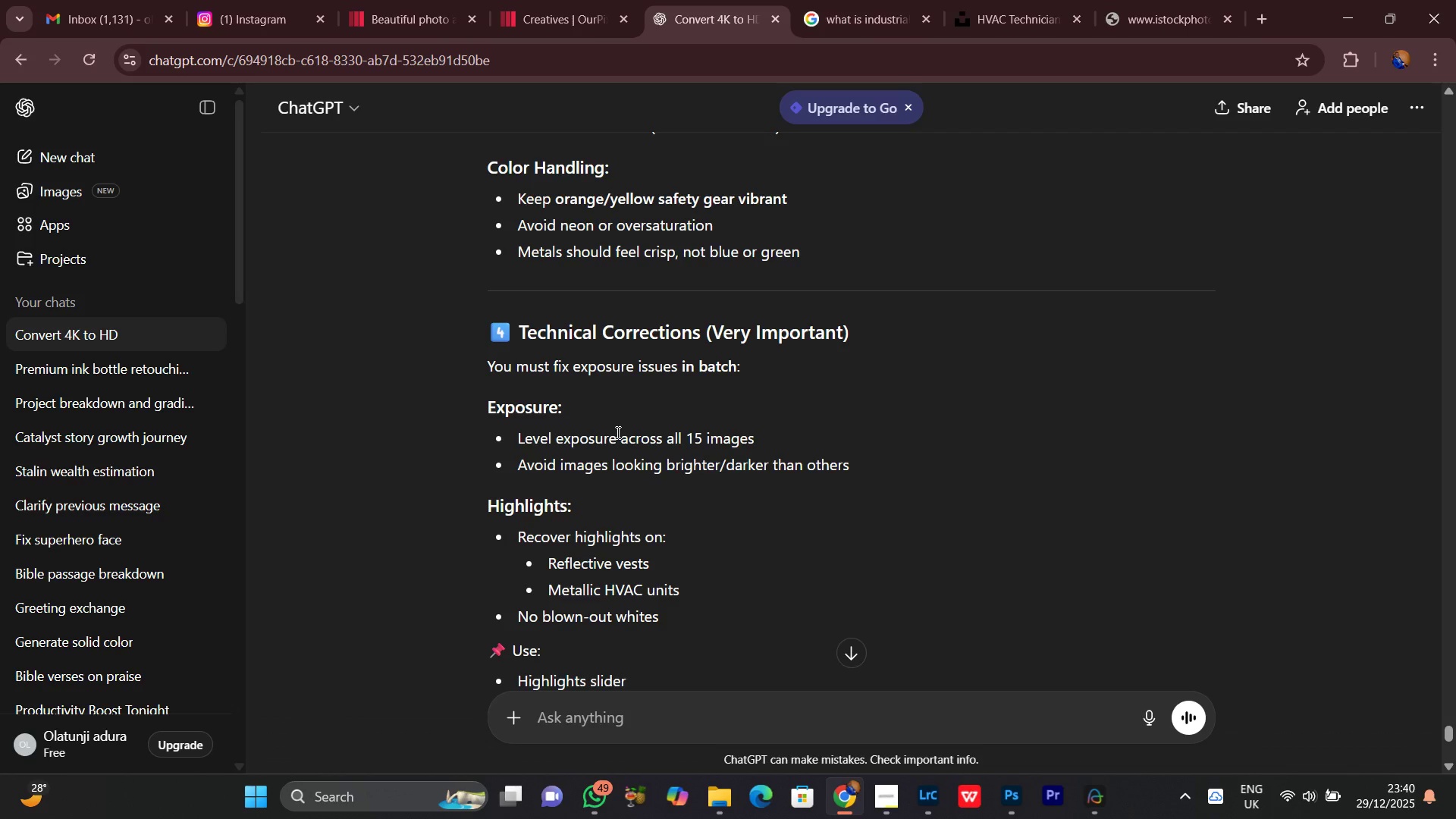 
wait(7.17)
 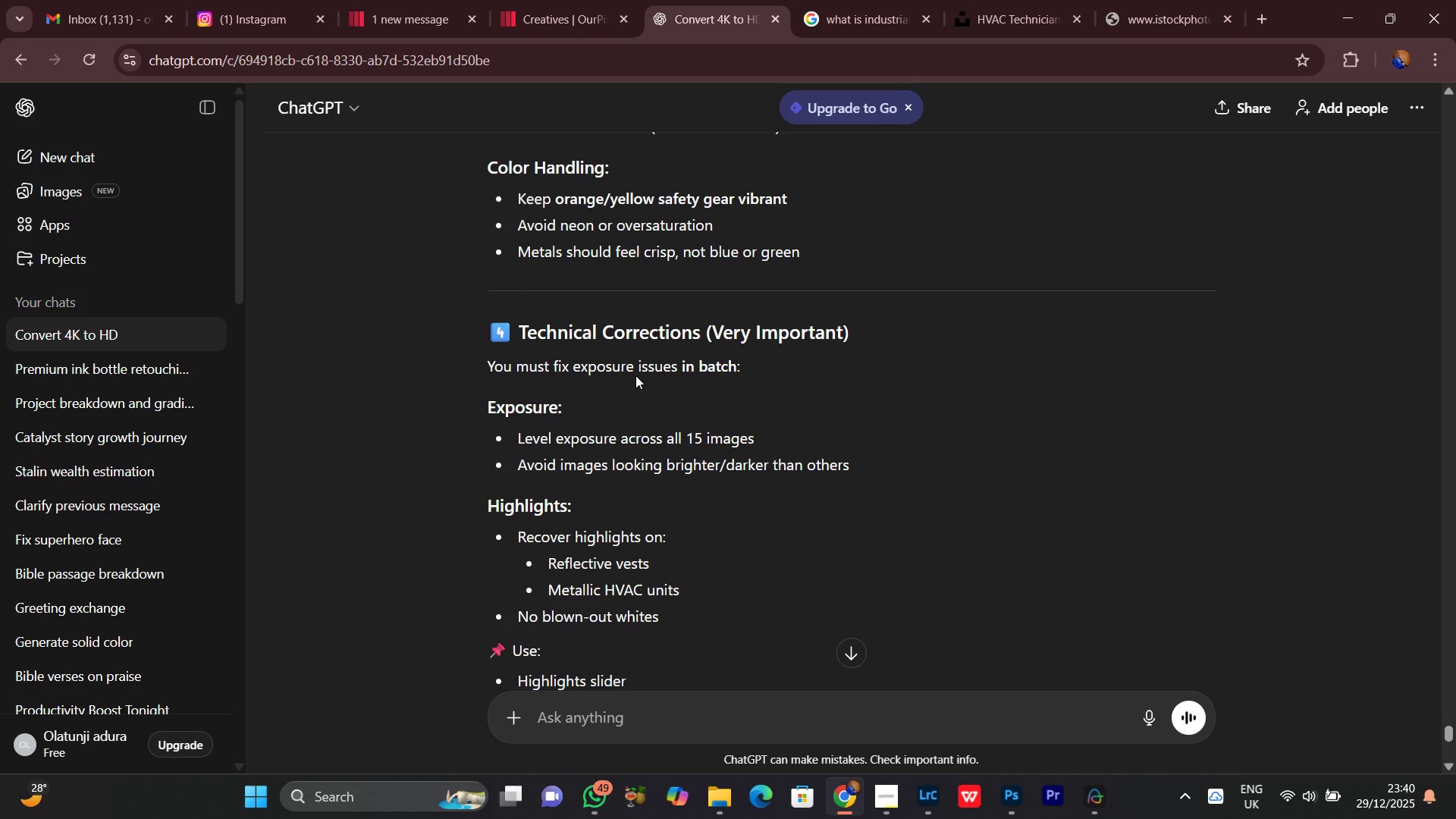 
scroll: coordinate [844, 397], scroll_direction: down, amount: 2.0
 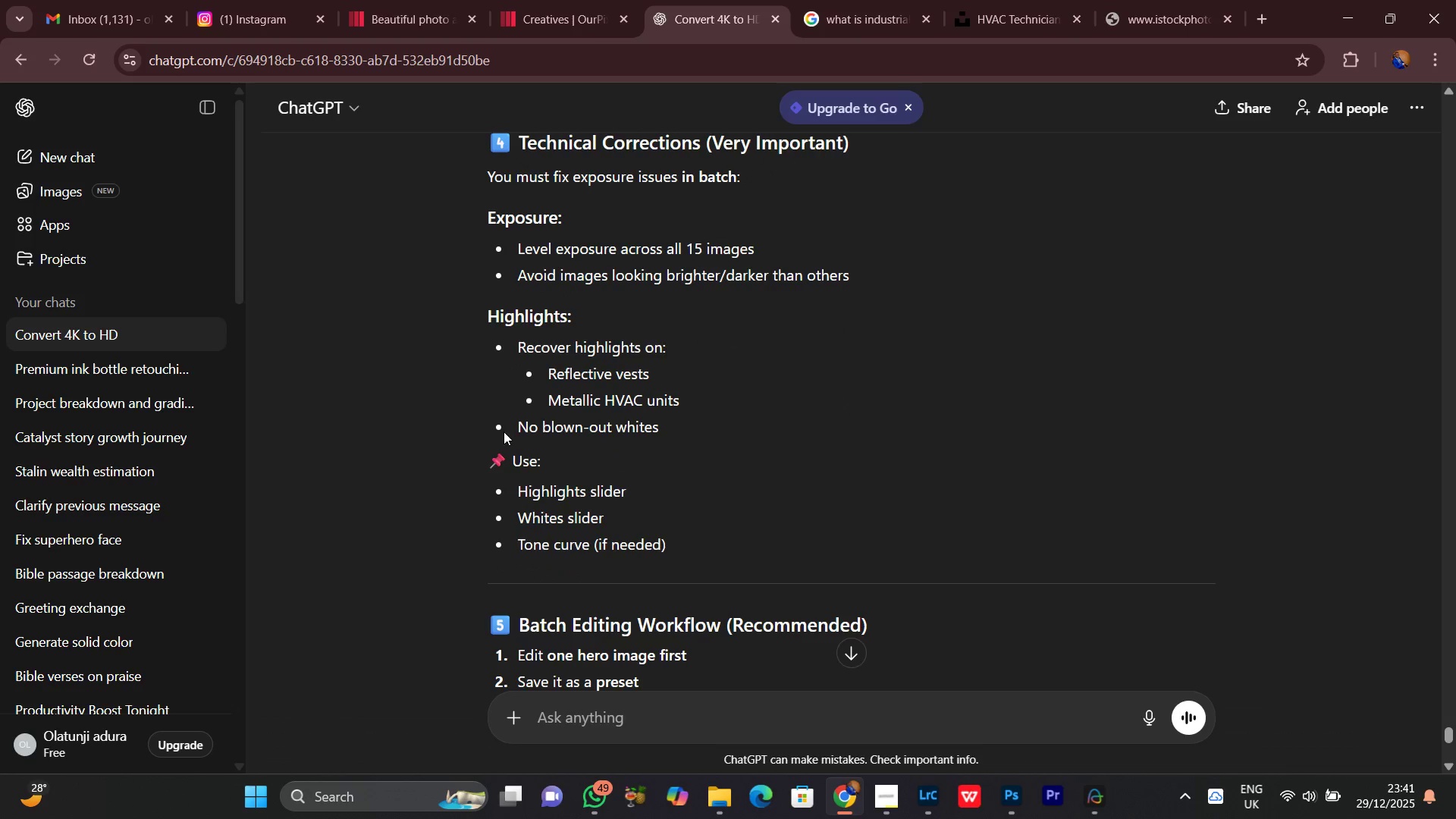 
wait(6.49)
 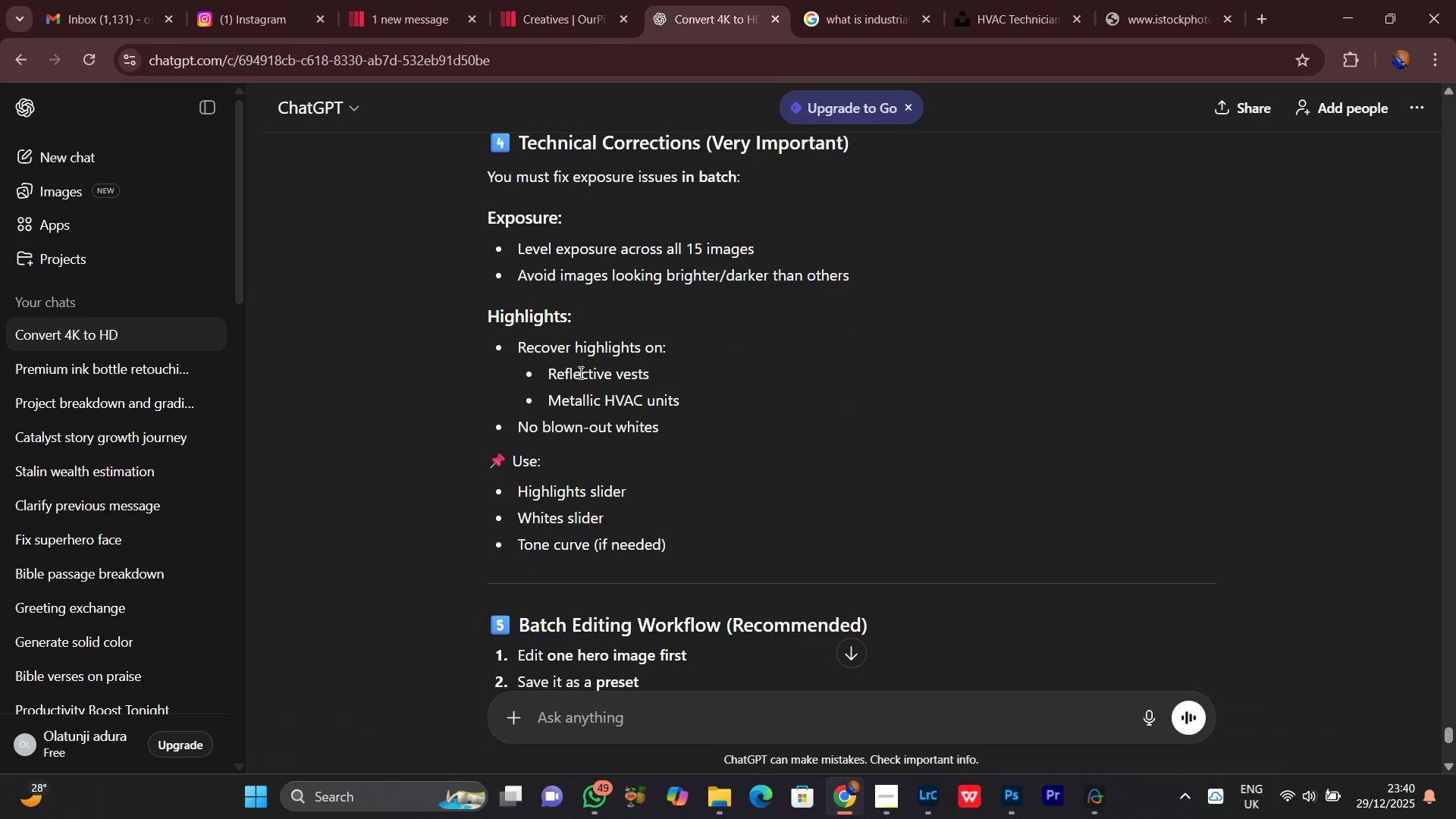 
scroll: coordinate [556, 441], scroll_direction: down, amount: 1.0
 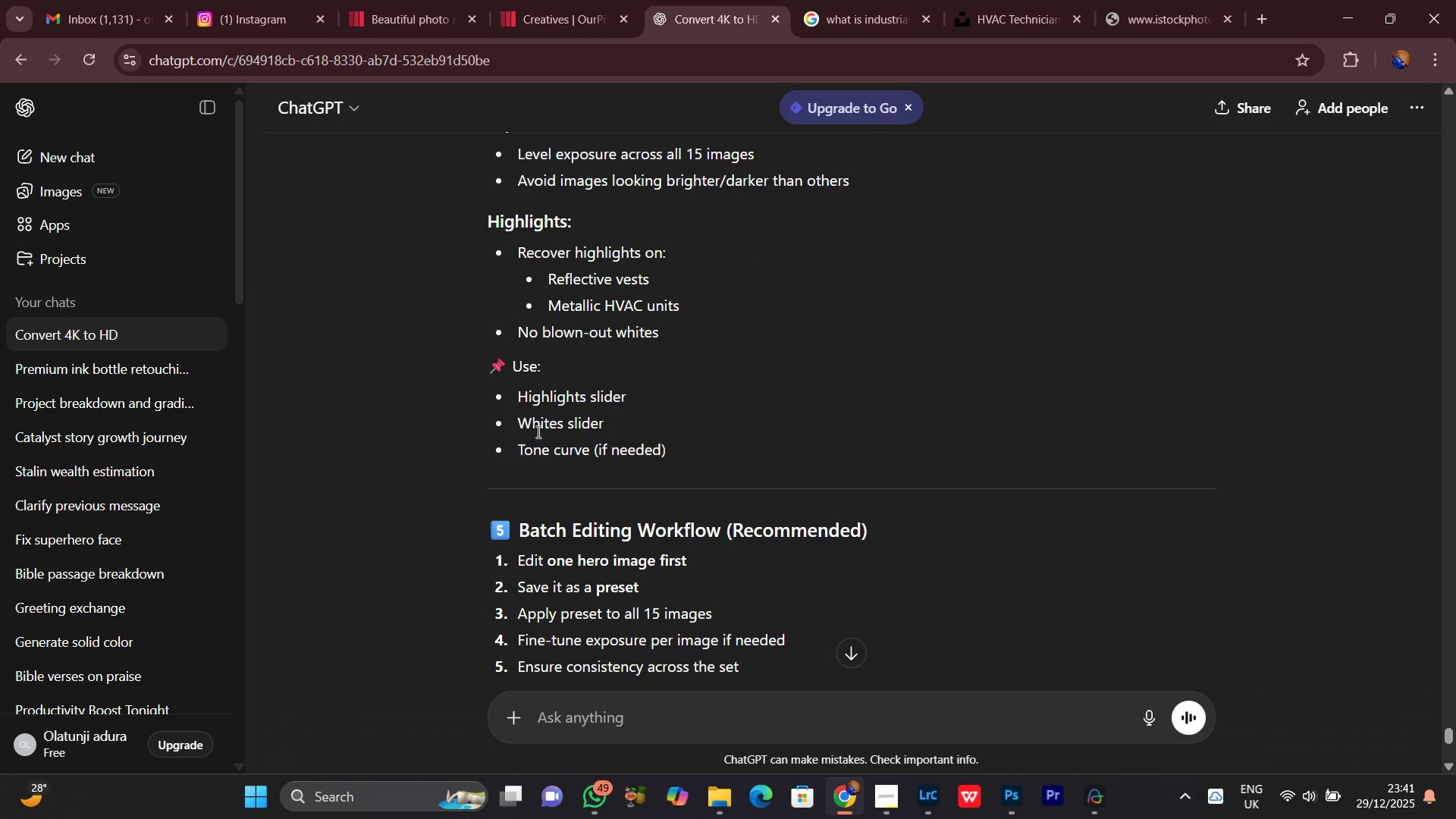 
wait(5.05)
 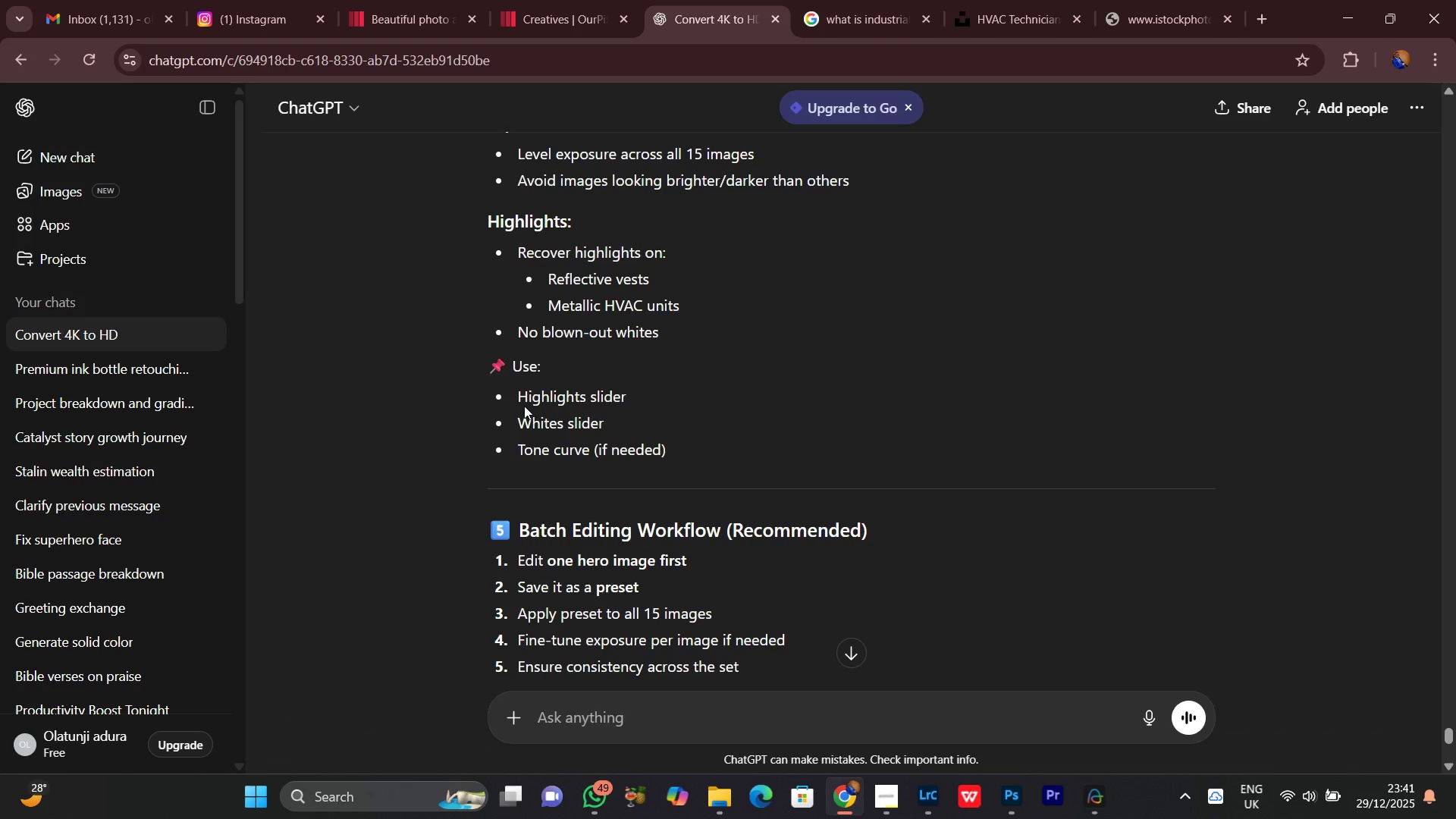 
scroll: coordinate [712, 443], scroll_direction: down, amount: 2.0
 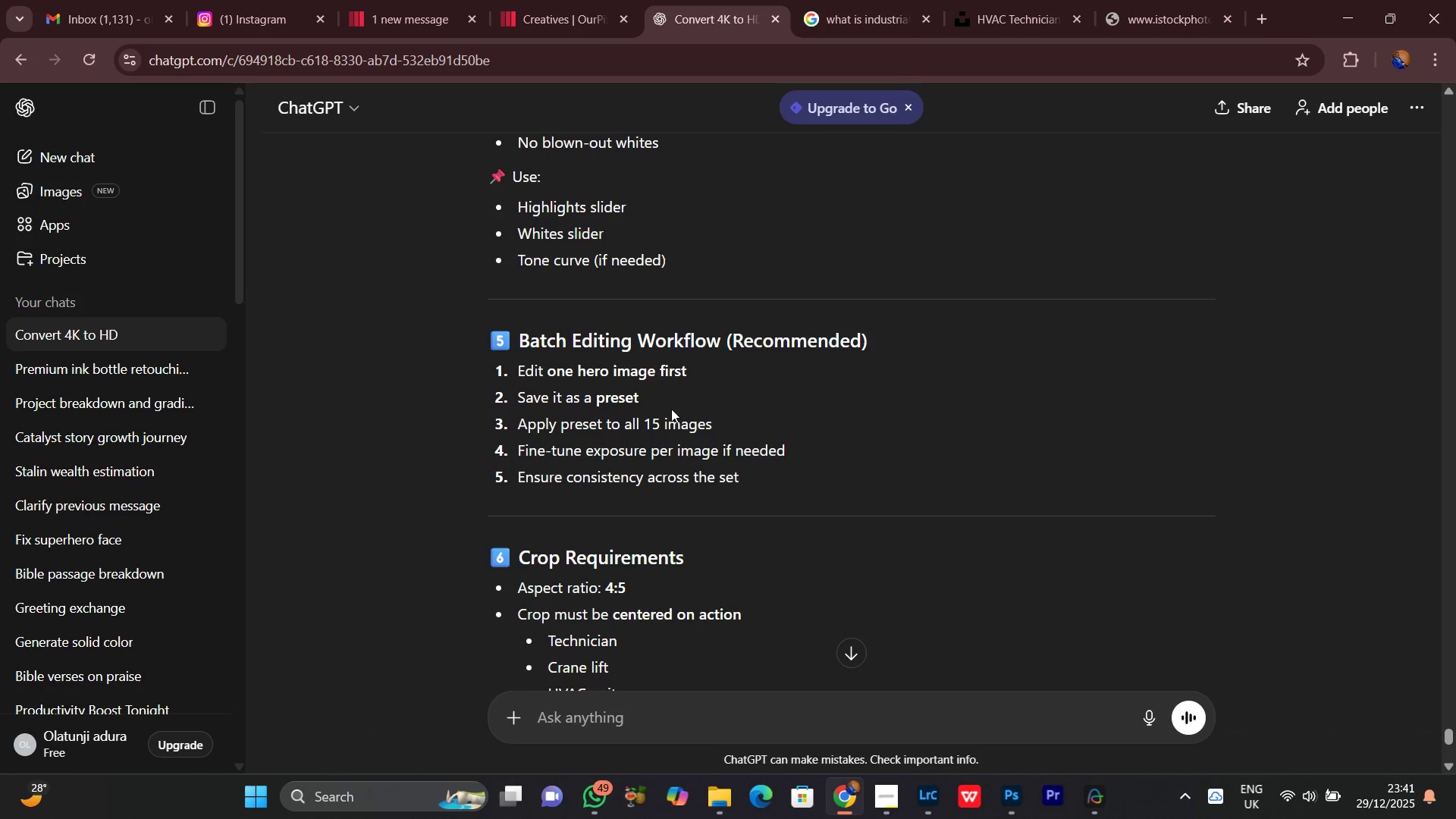 
wait(10.76)
 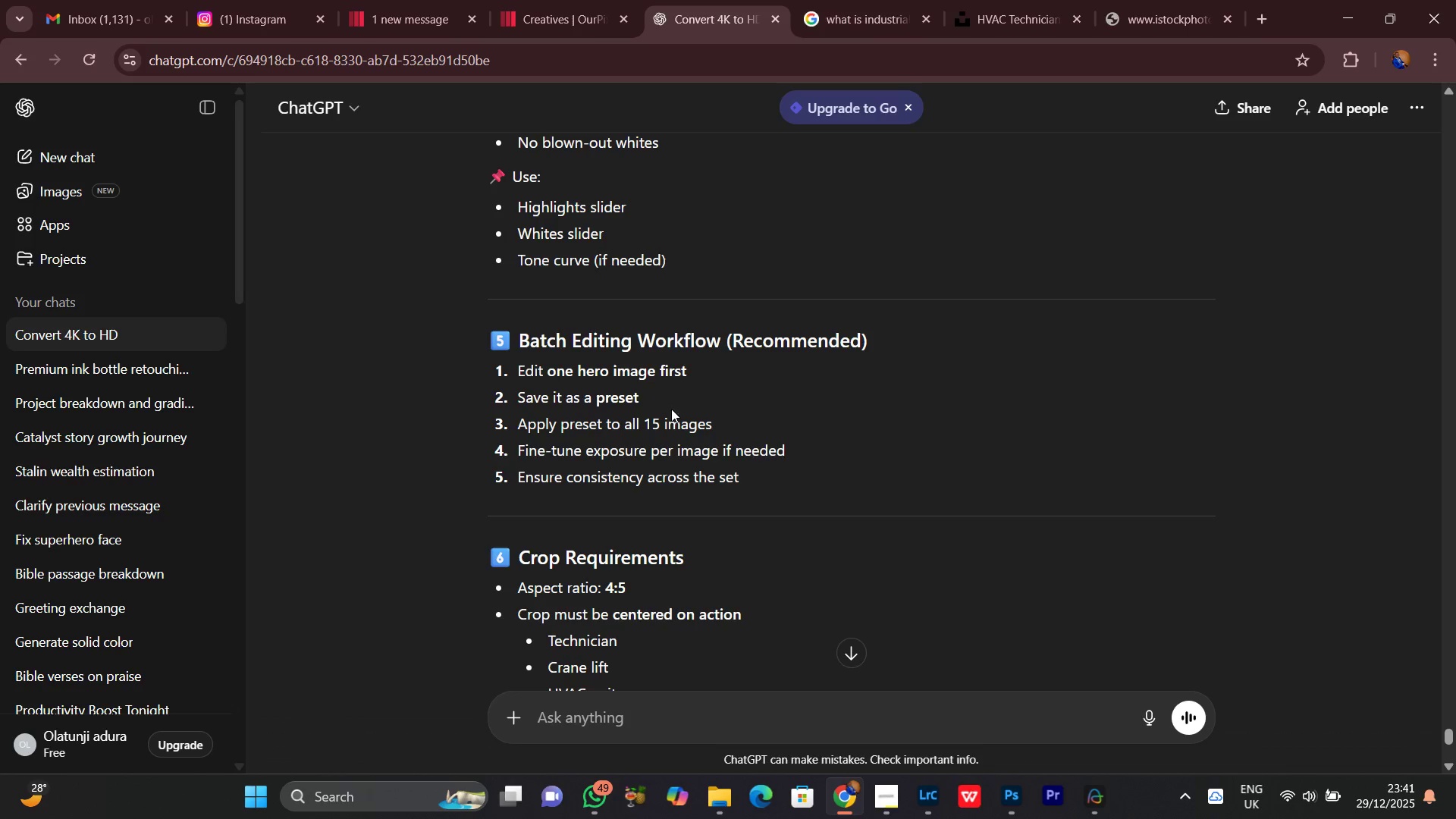 
scroll: coordinate [762, 387], scroll_direction: down, amount: 2.0
 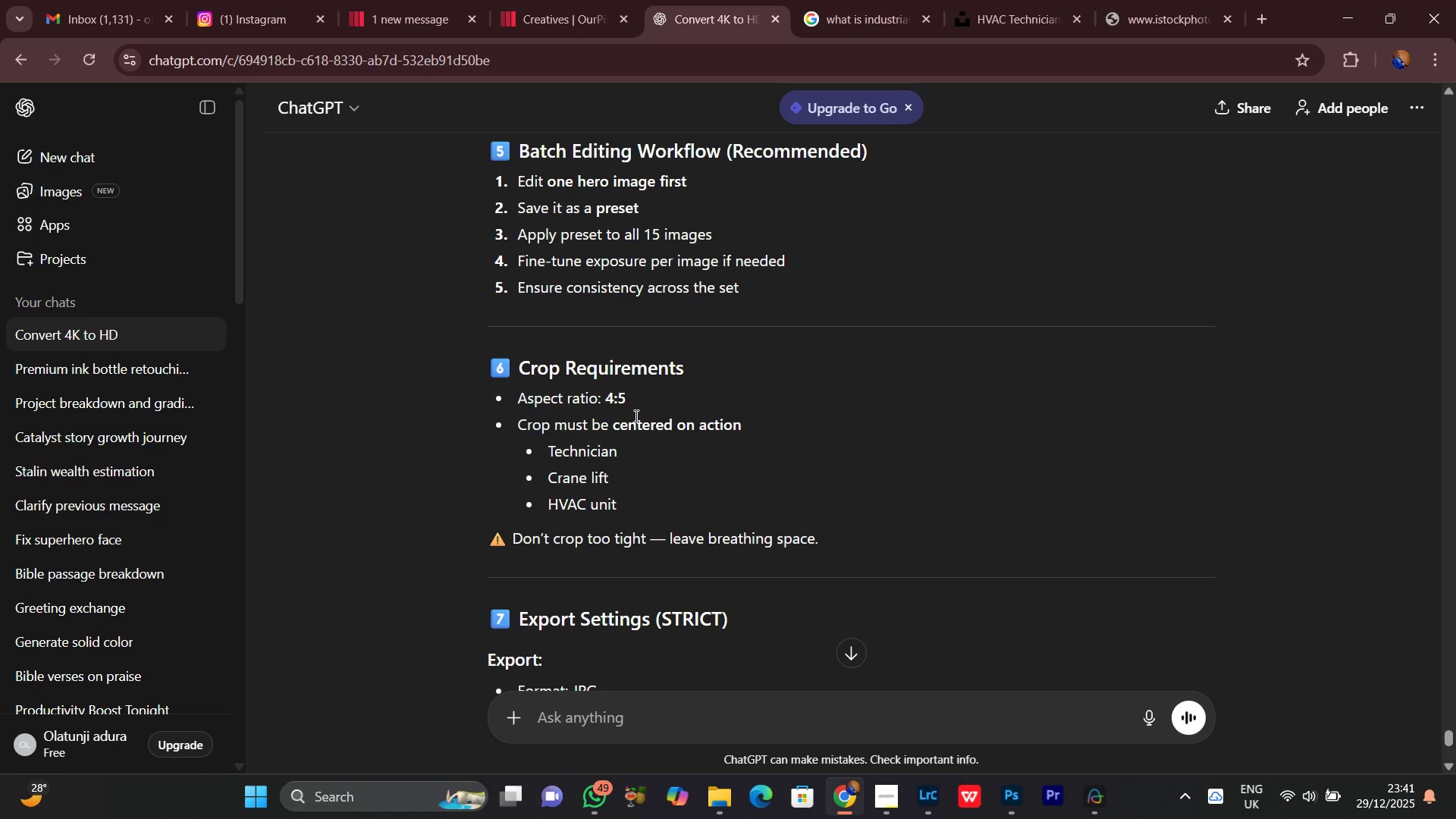 
wait(10.22)
 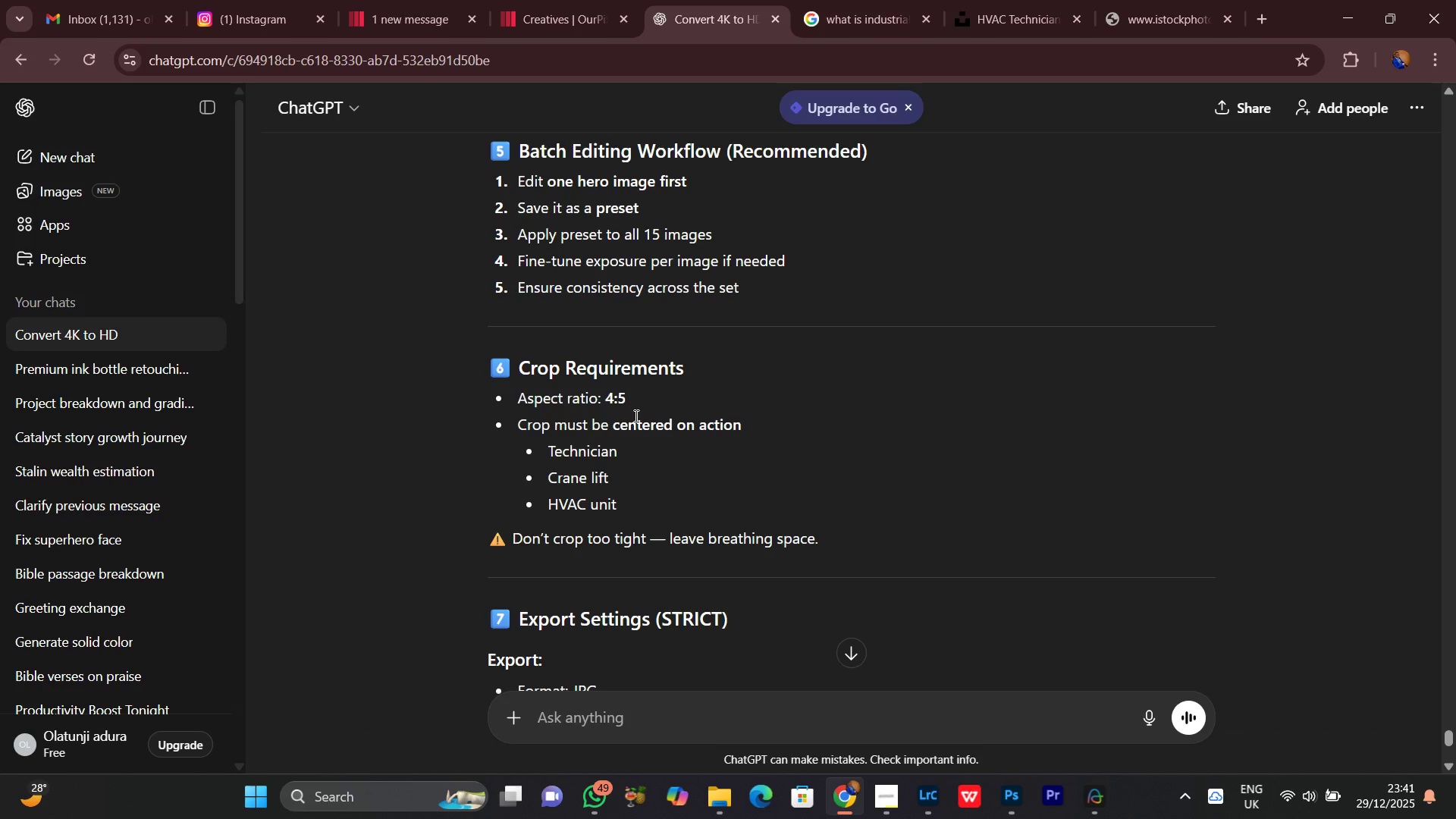 
scroll: coordinate [749, 463], scroll_direction: down, amount: 7.0
 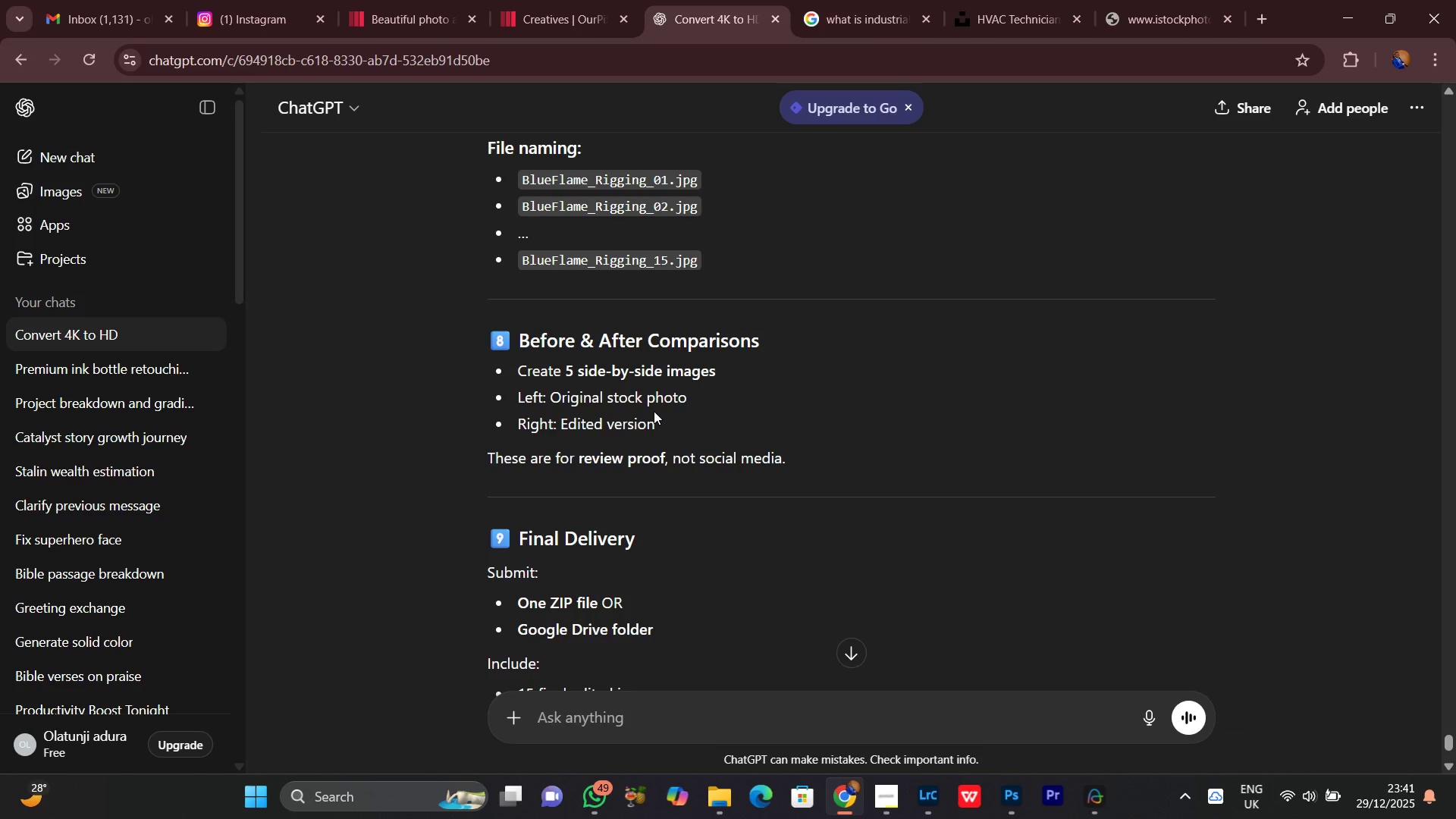 
wait(11.09)
 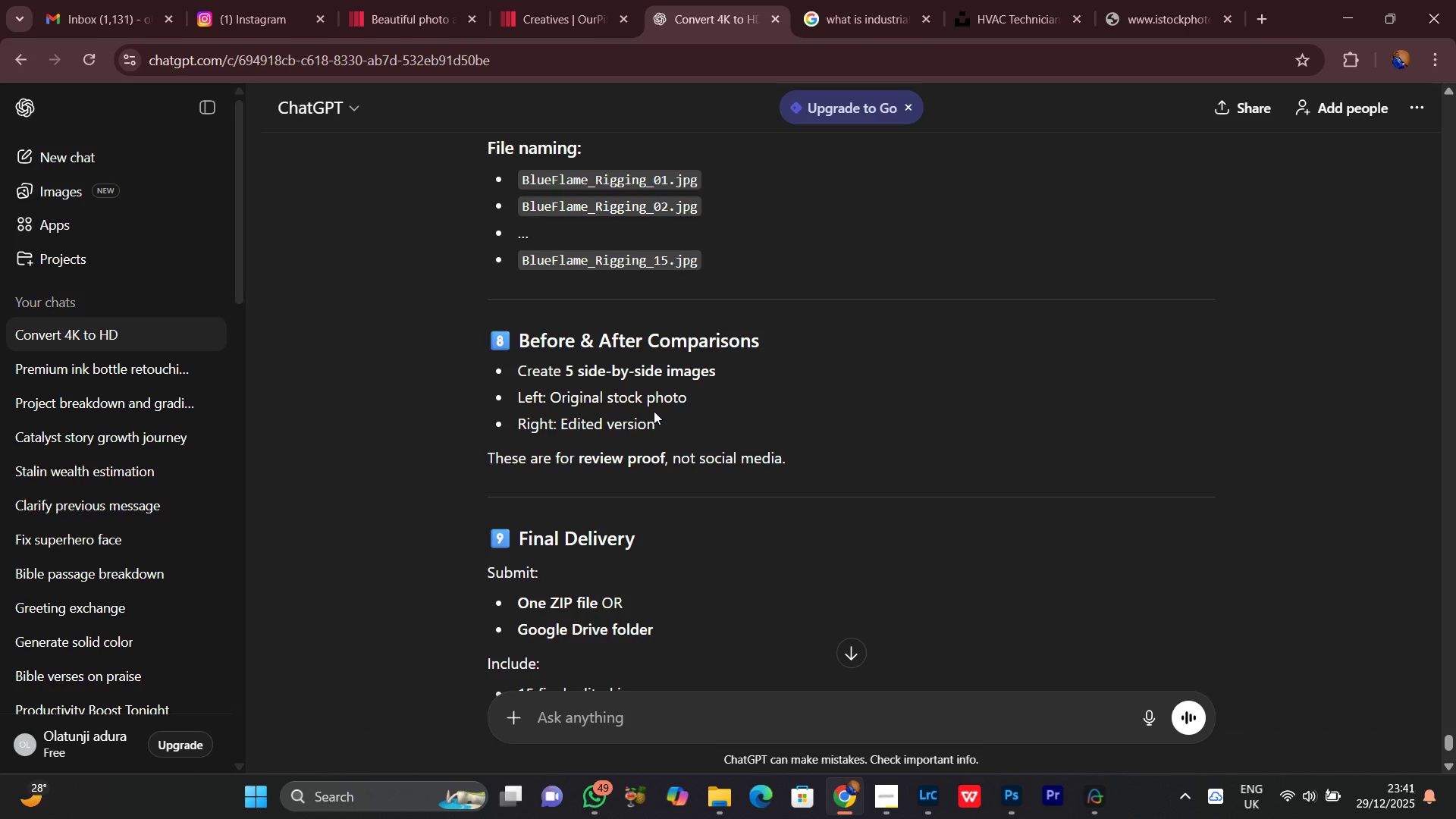 
scroll: coordinate [645, 359], scroll_direction: down, amount: 2.0
 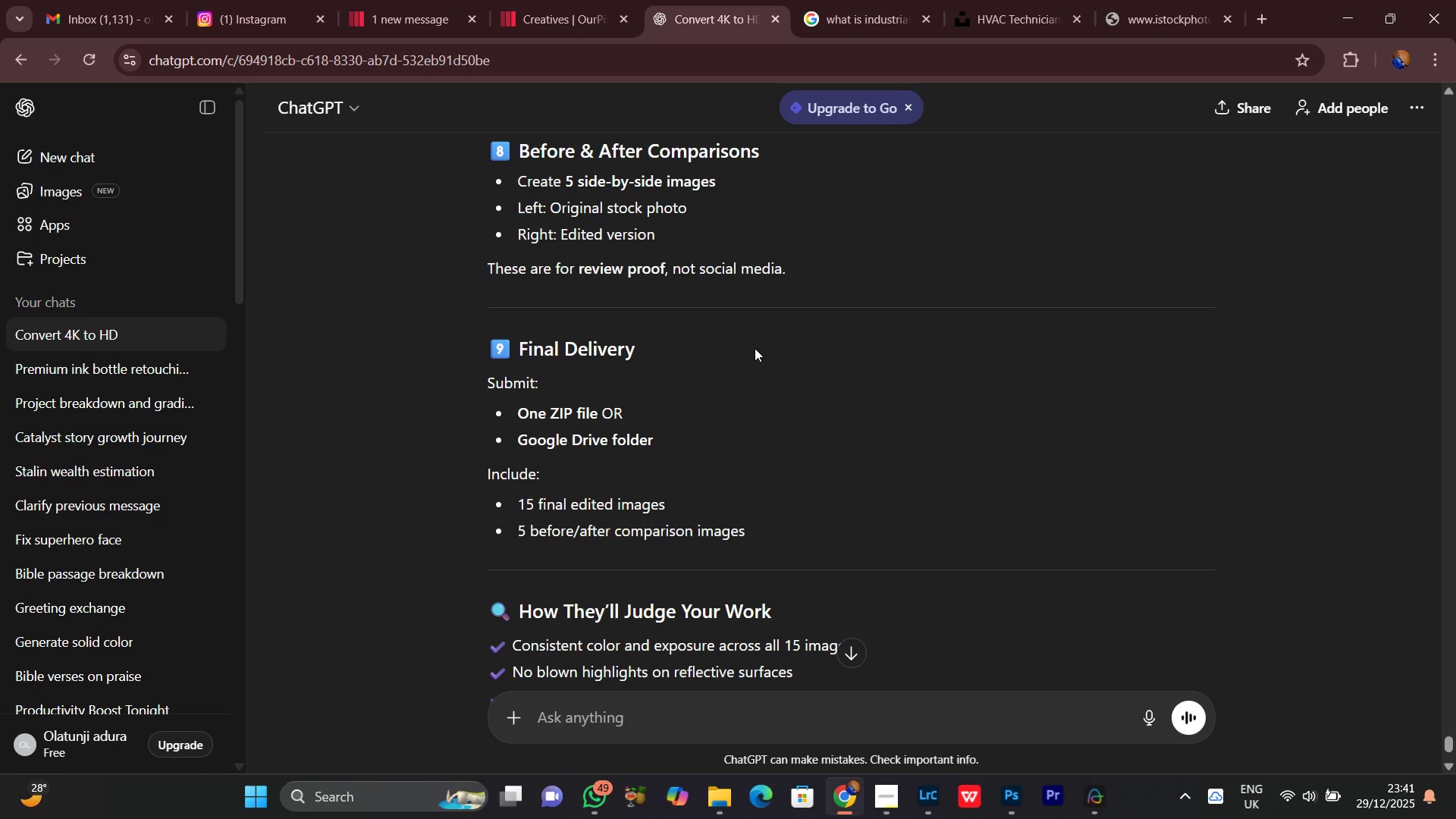 
wait(8.19)
 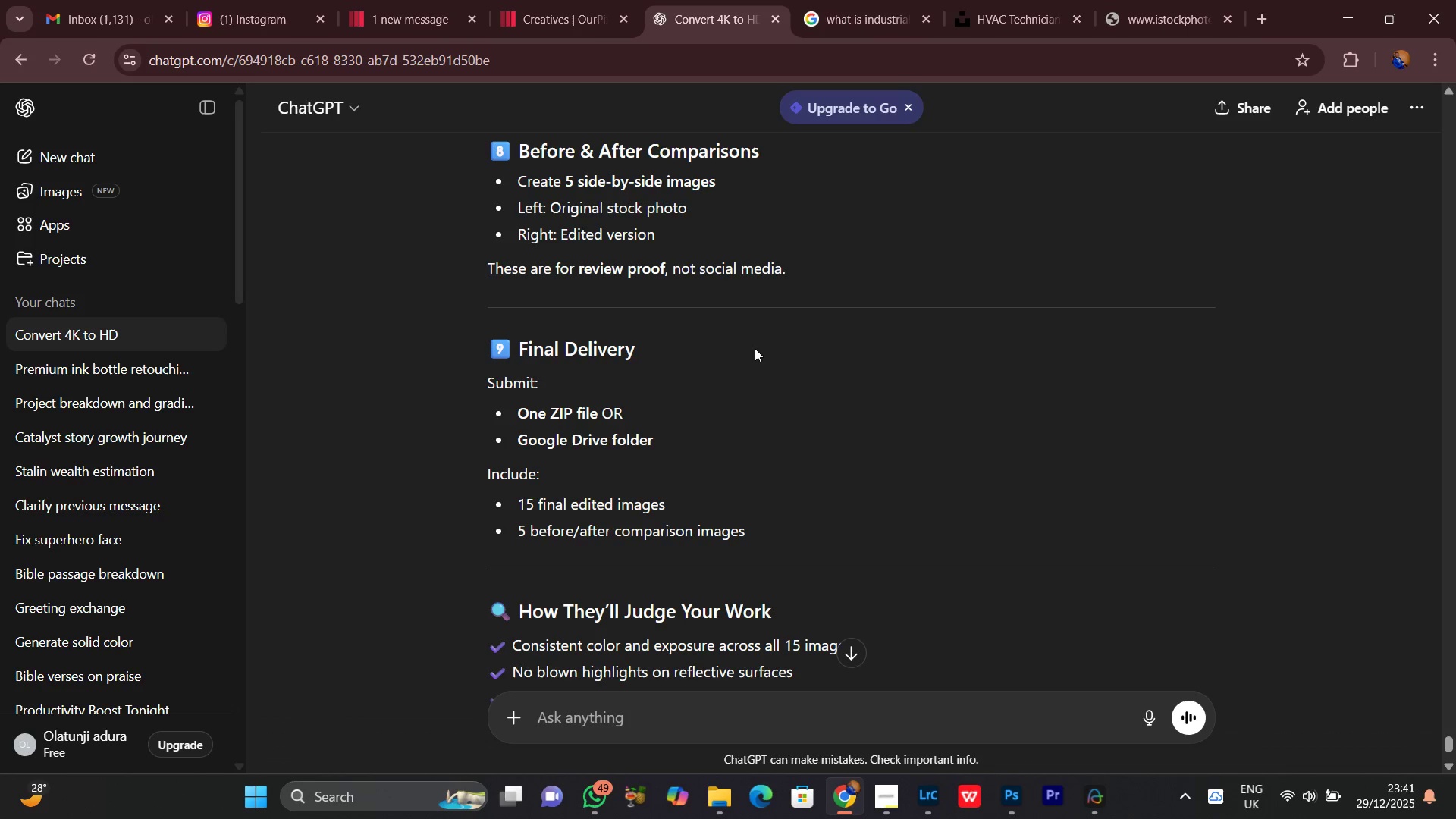 
scroll: coordinate [747, 422], scroll_direction: down, amount: 3.0
 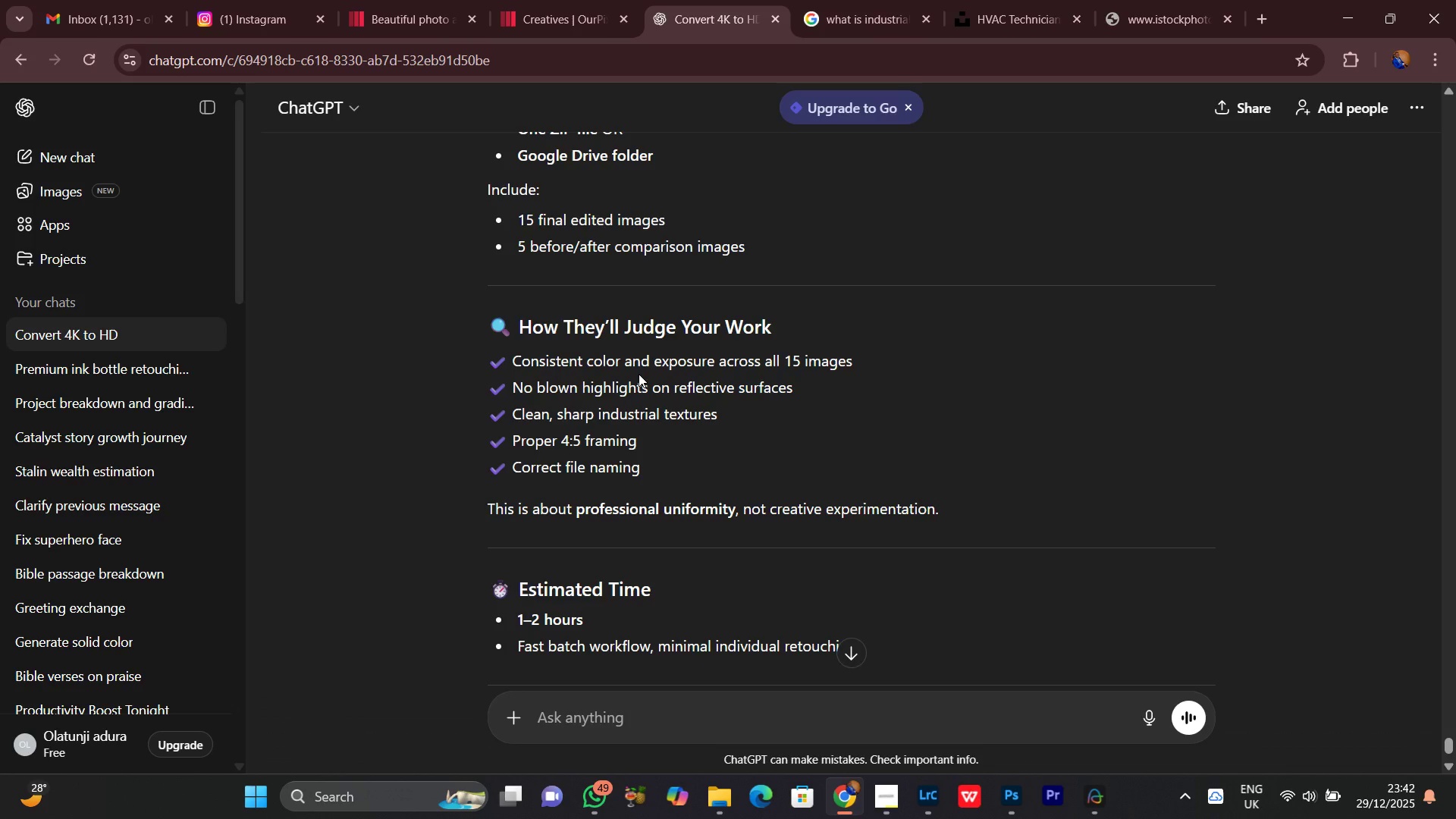 
wait(17.99)
 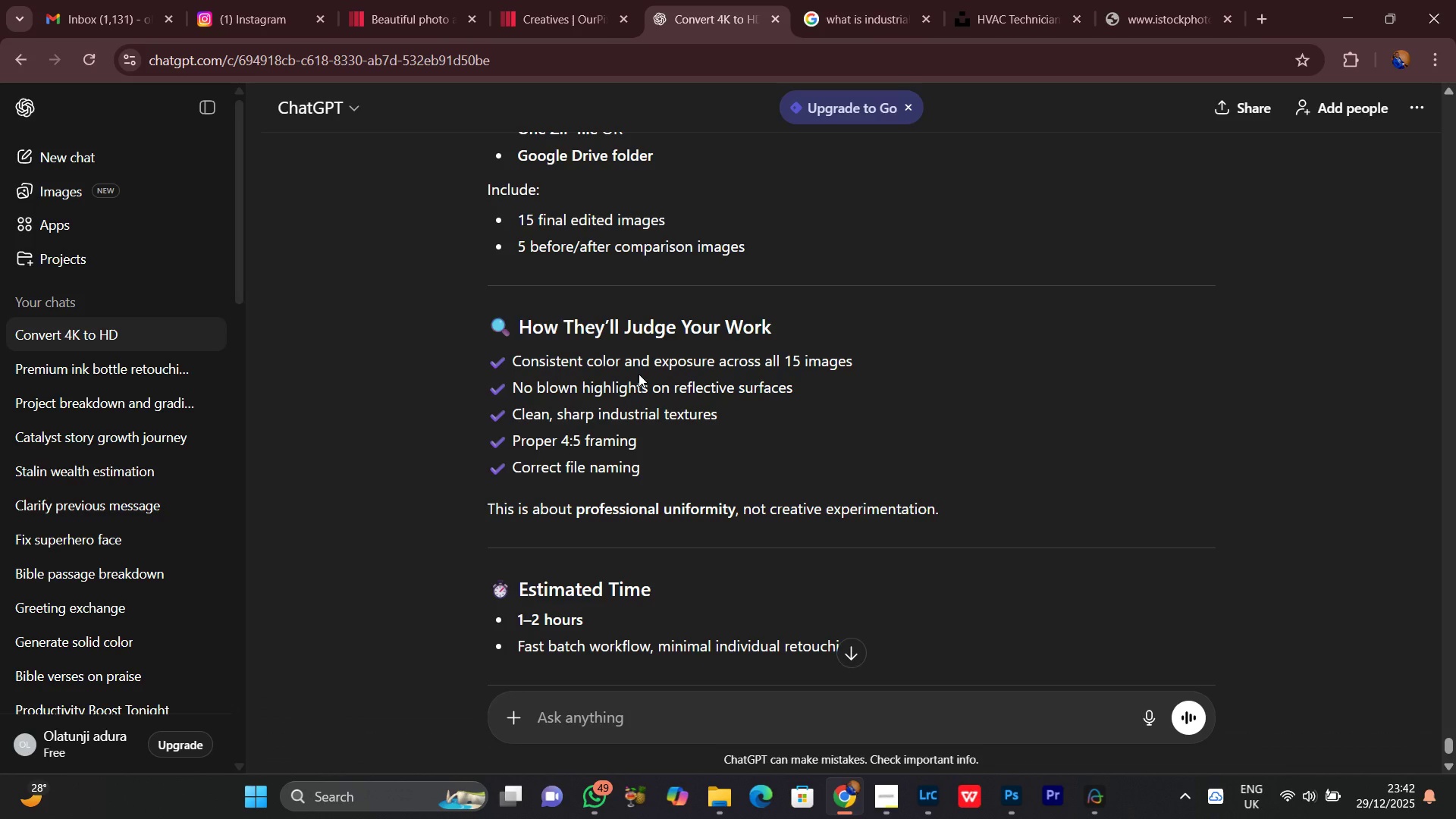 
scroll: coordinate [626, 395], scroll_direction: down, amount: 2.0
 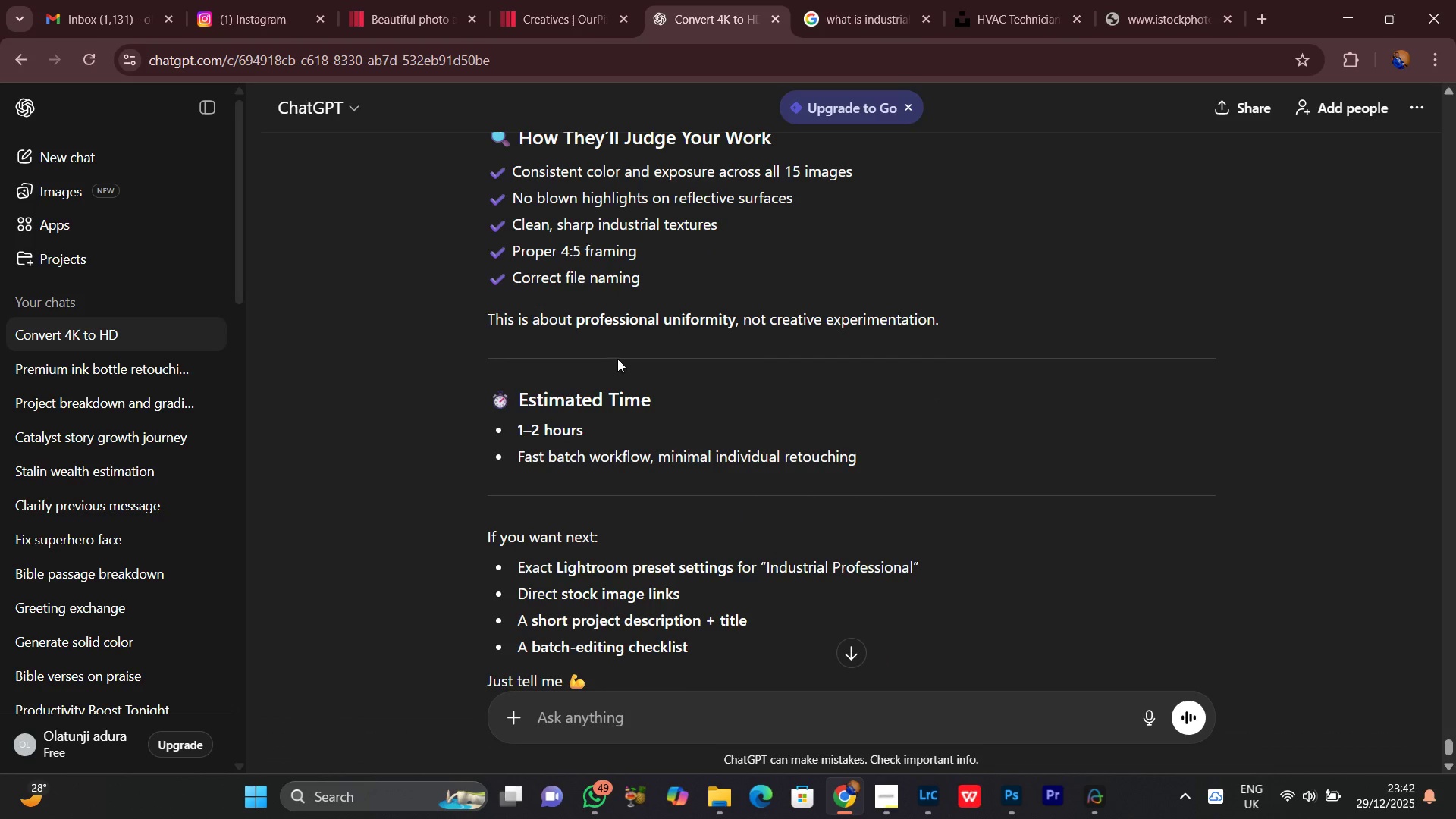 
wait(7.68)
 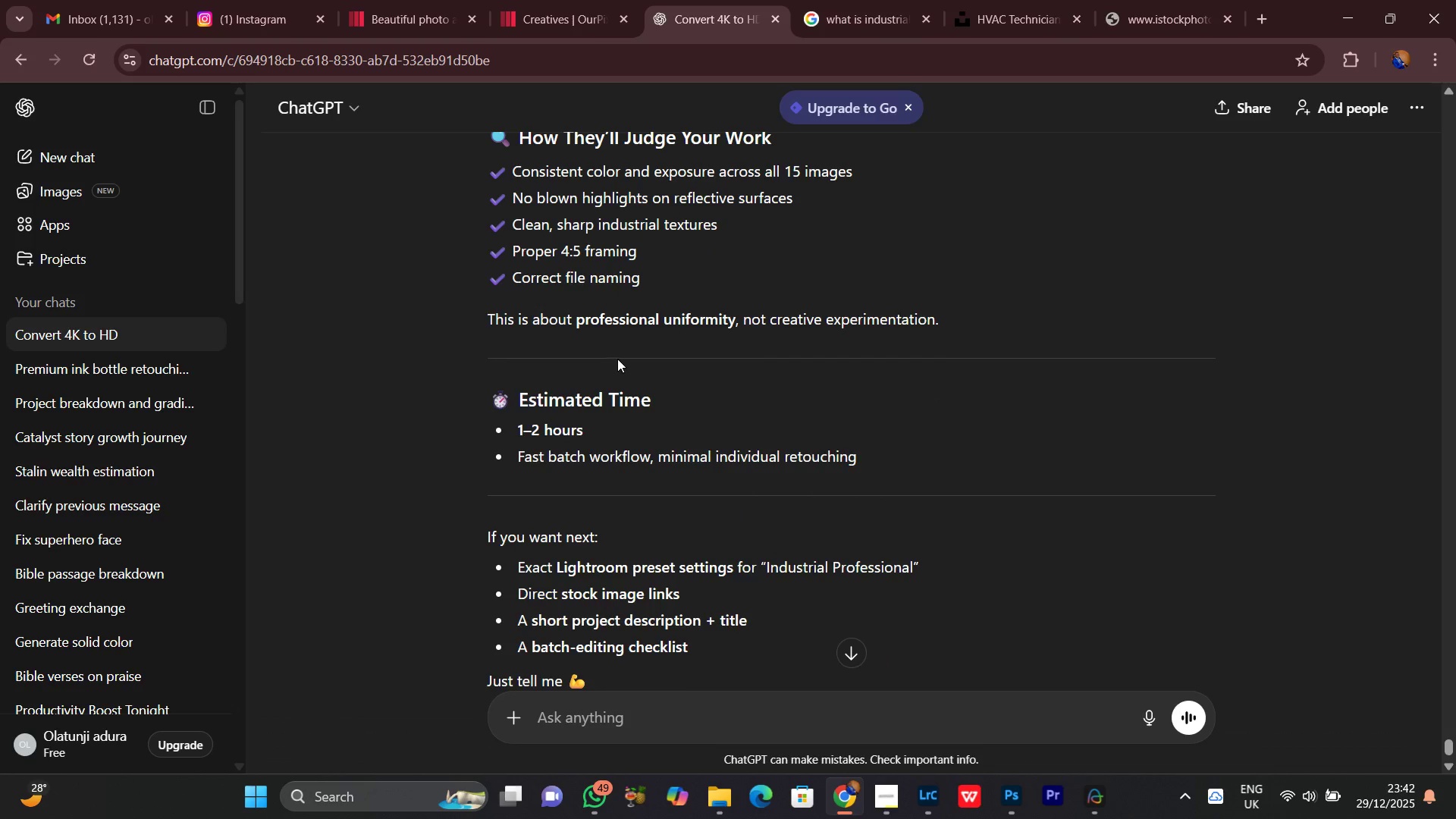 
scroll: coordinate [581, 419], scroll_direction: down, amount: 3.0
 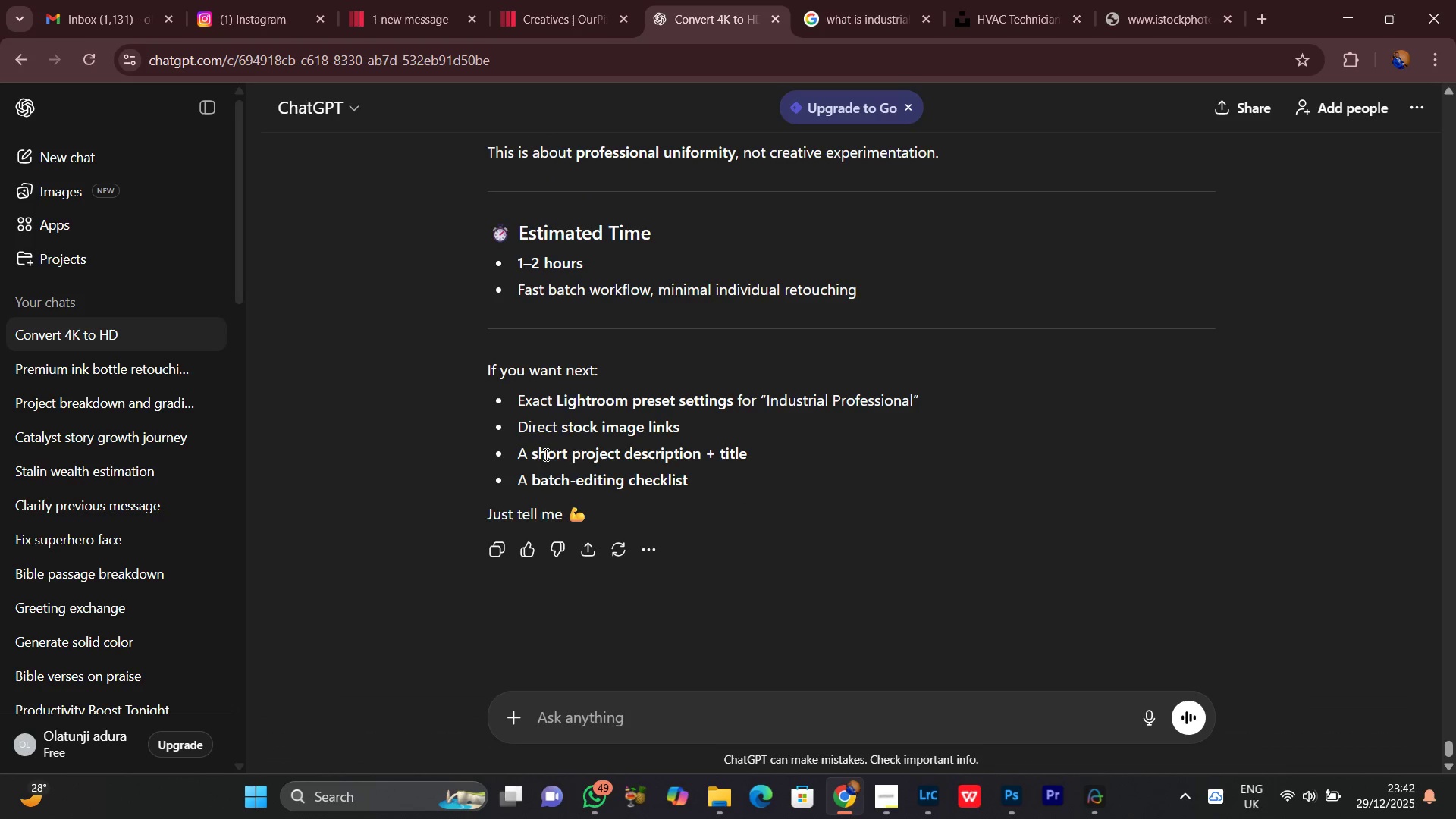 
wait(9.14)
 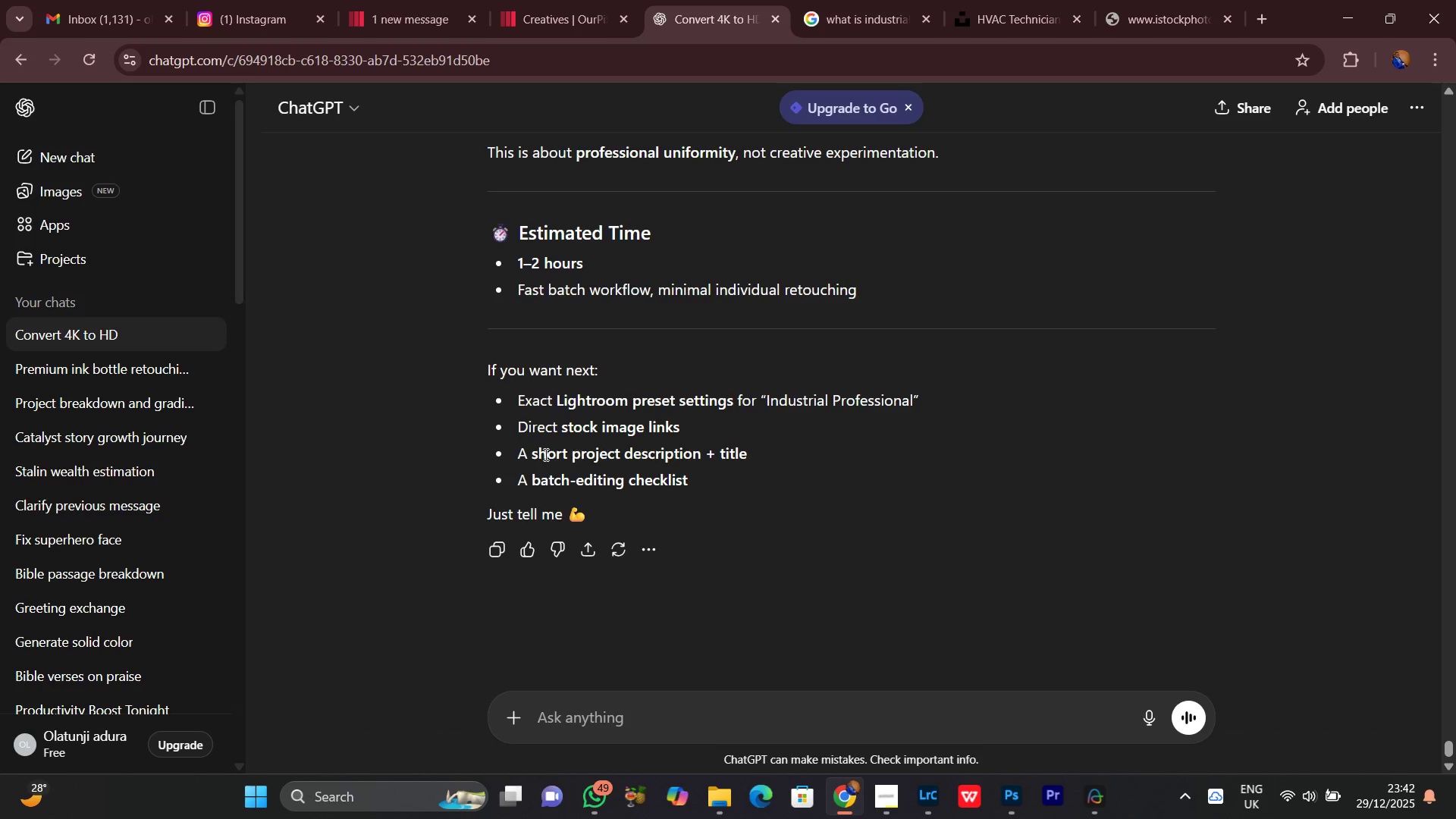 
left_click_drag(start_coordinate=[519, 458], to_coordinate=[772, 448])
 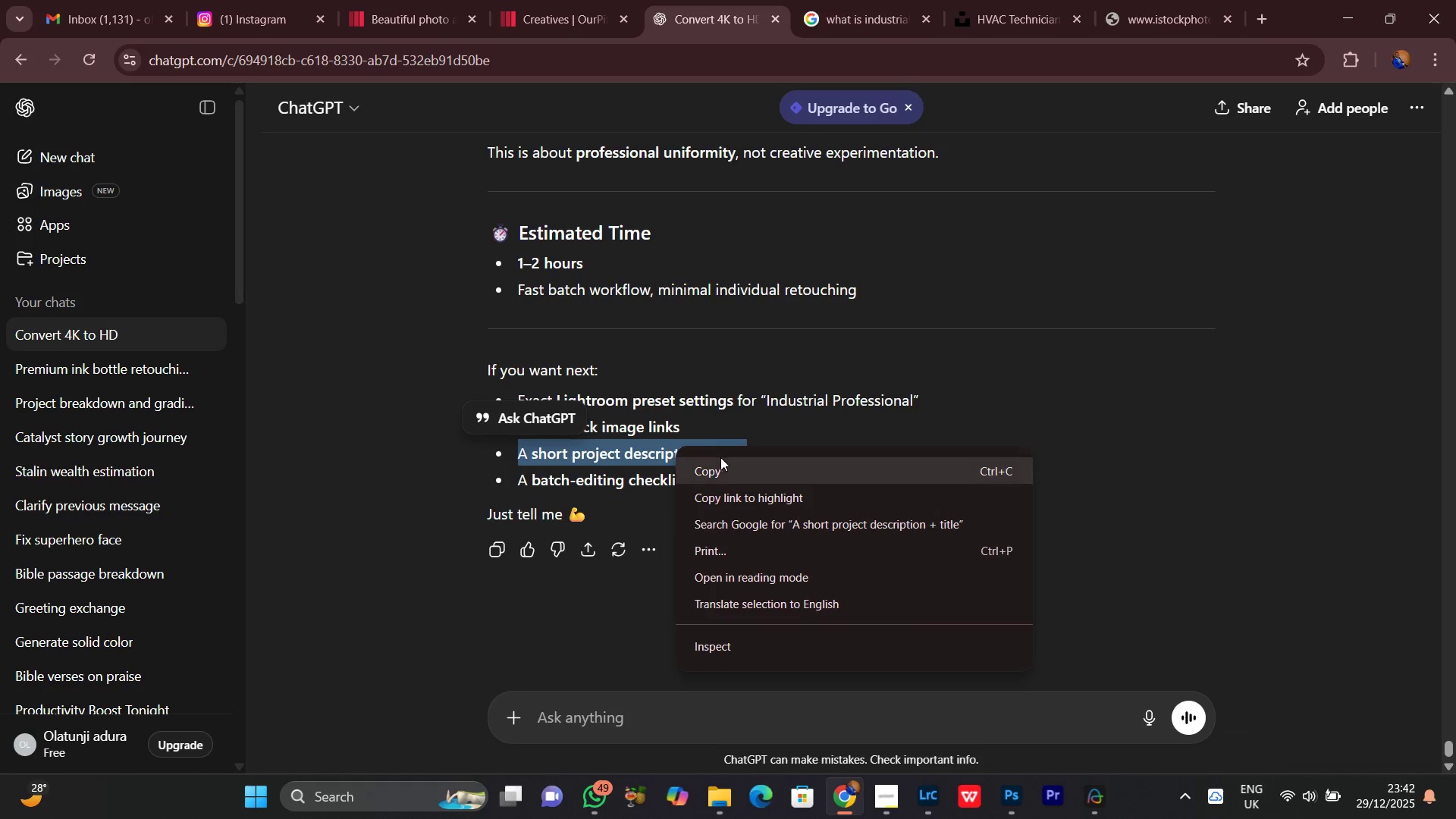 
left_click([723, 466])
 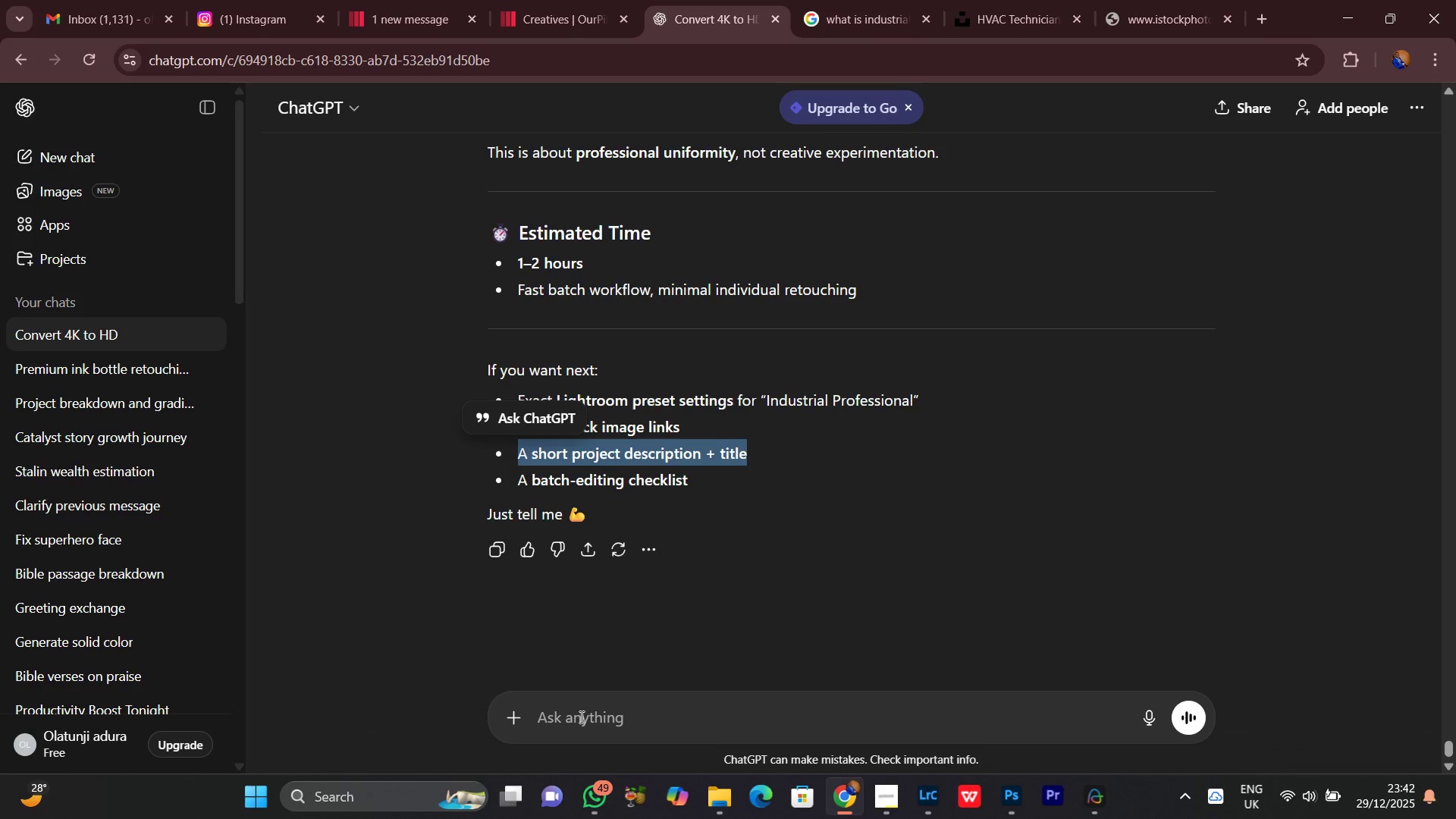 
left_click([580, 717])
 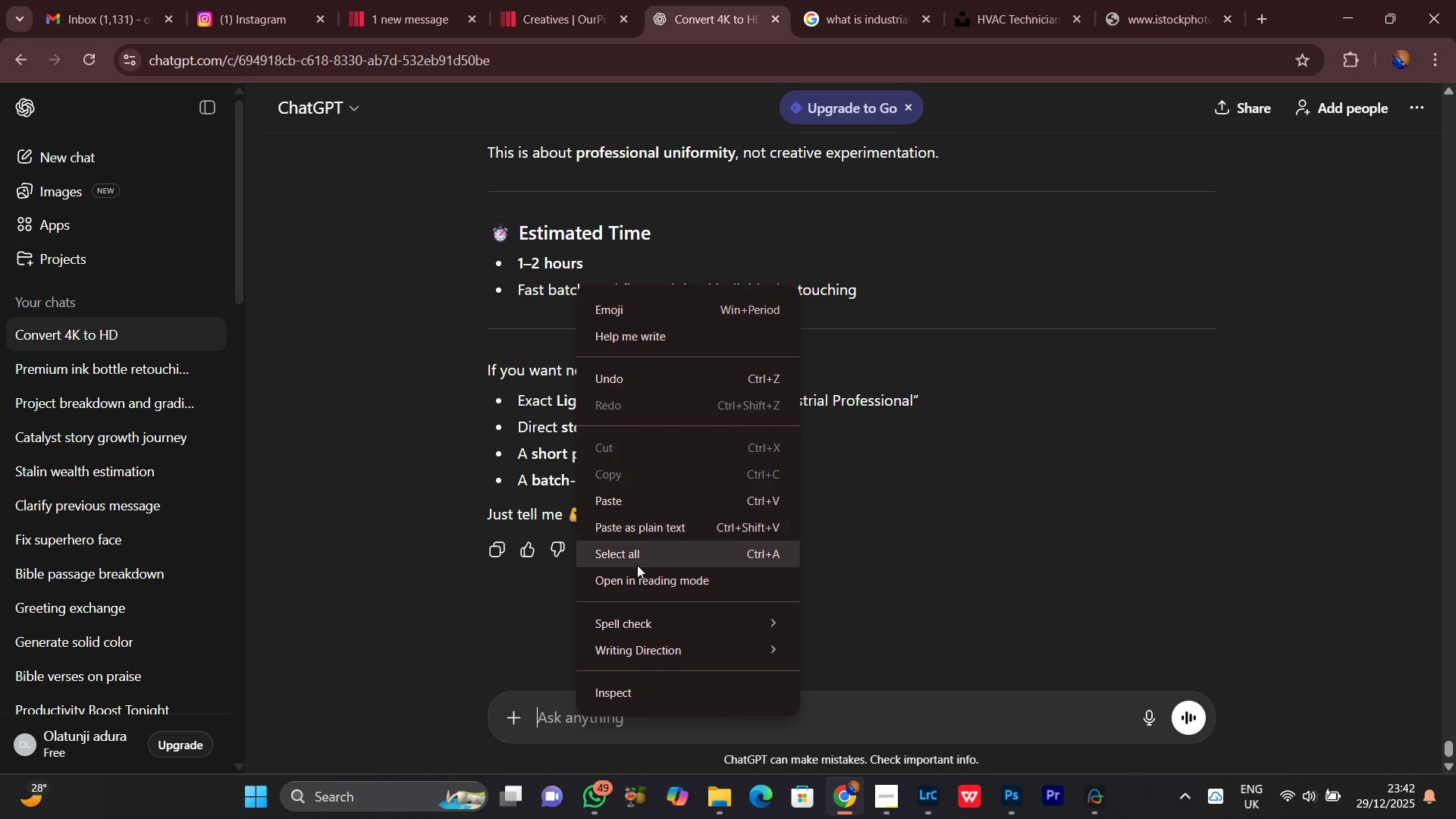 
left_click([634, 510])
 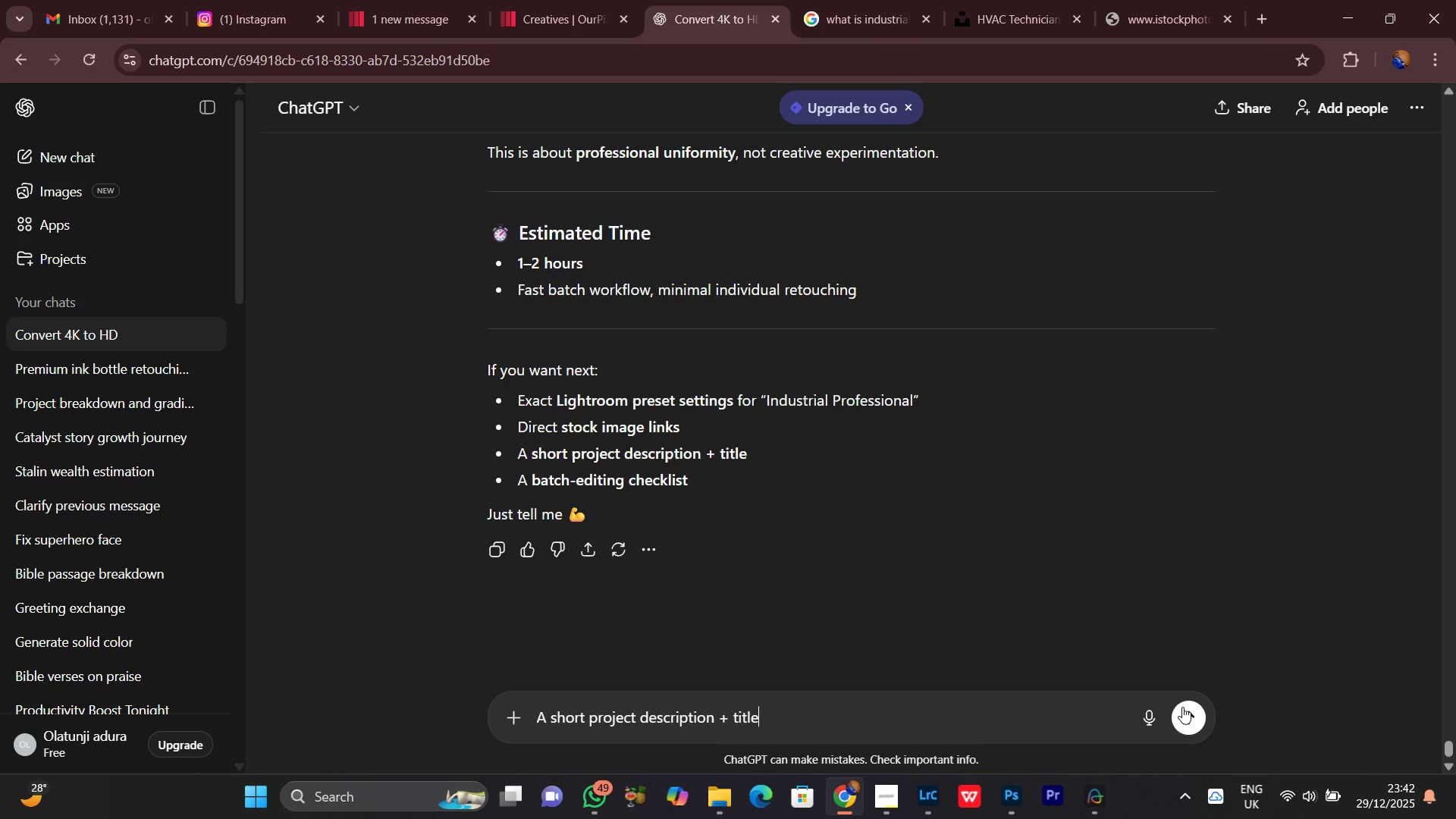 
left_click([1184, 720])
 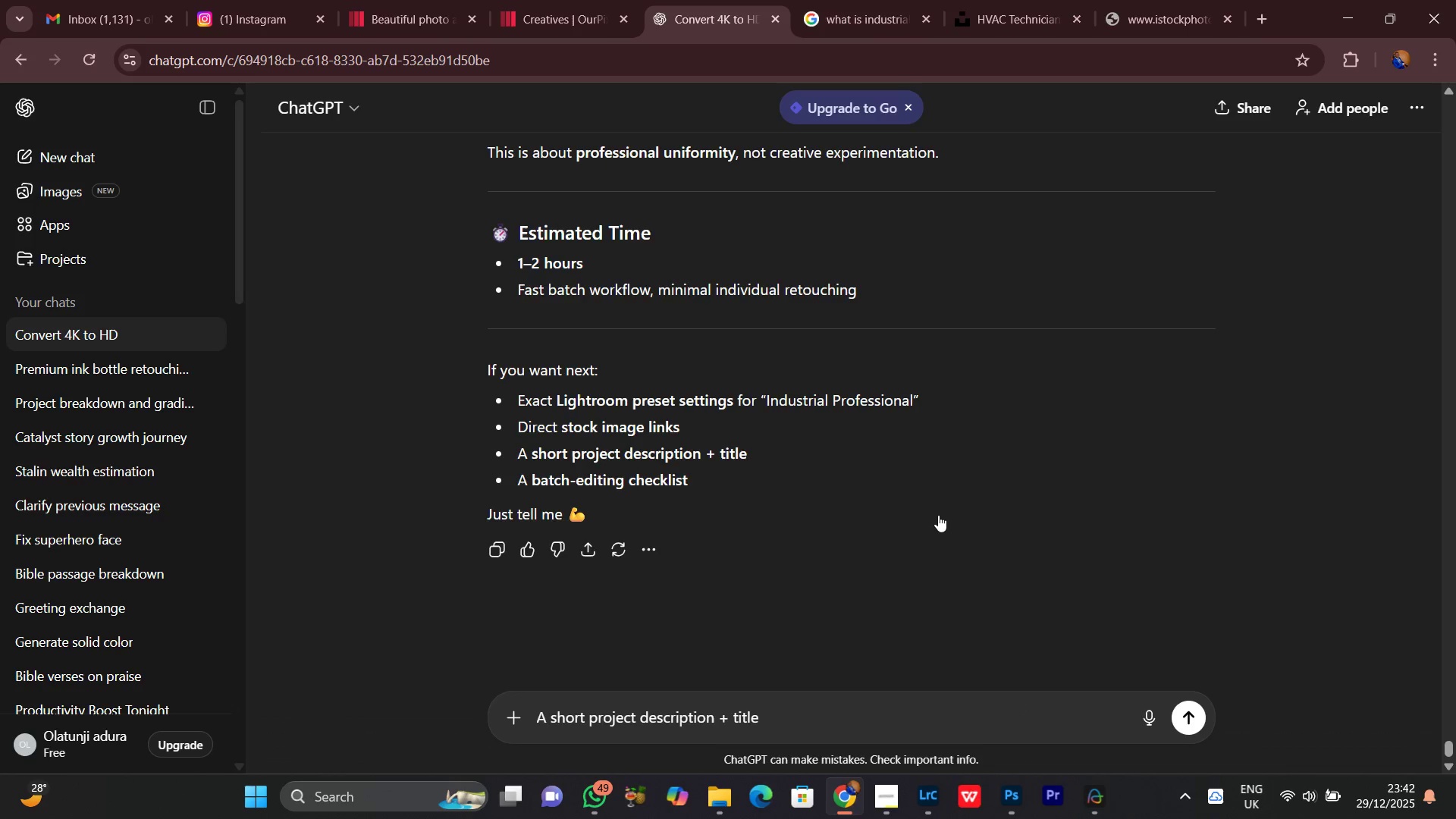 
scroll: coordinate [824, 511], scroll_direction: up, amount: 15.0
 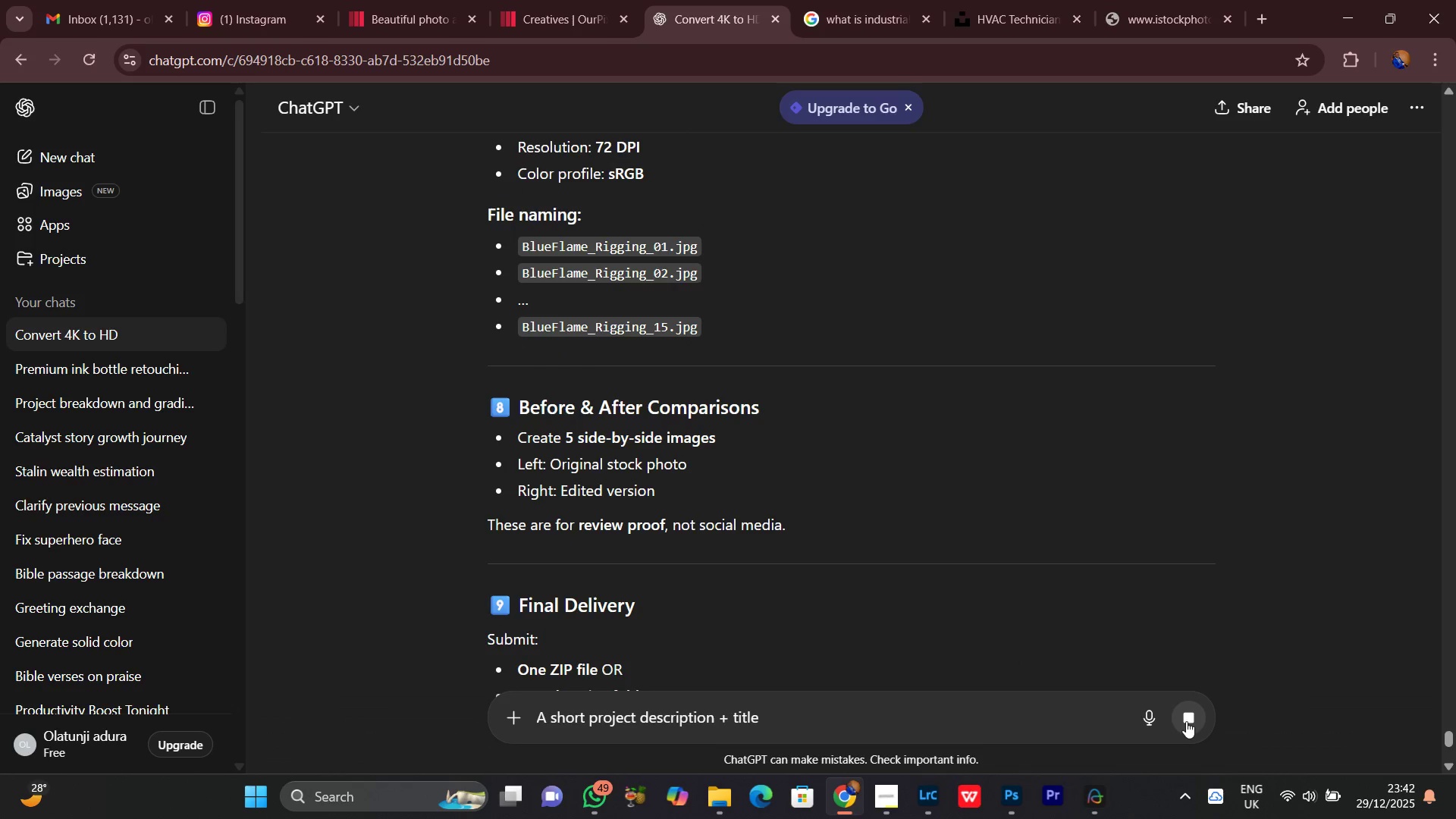 
left_click([1186, 721])
 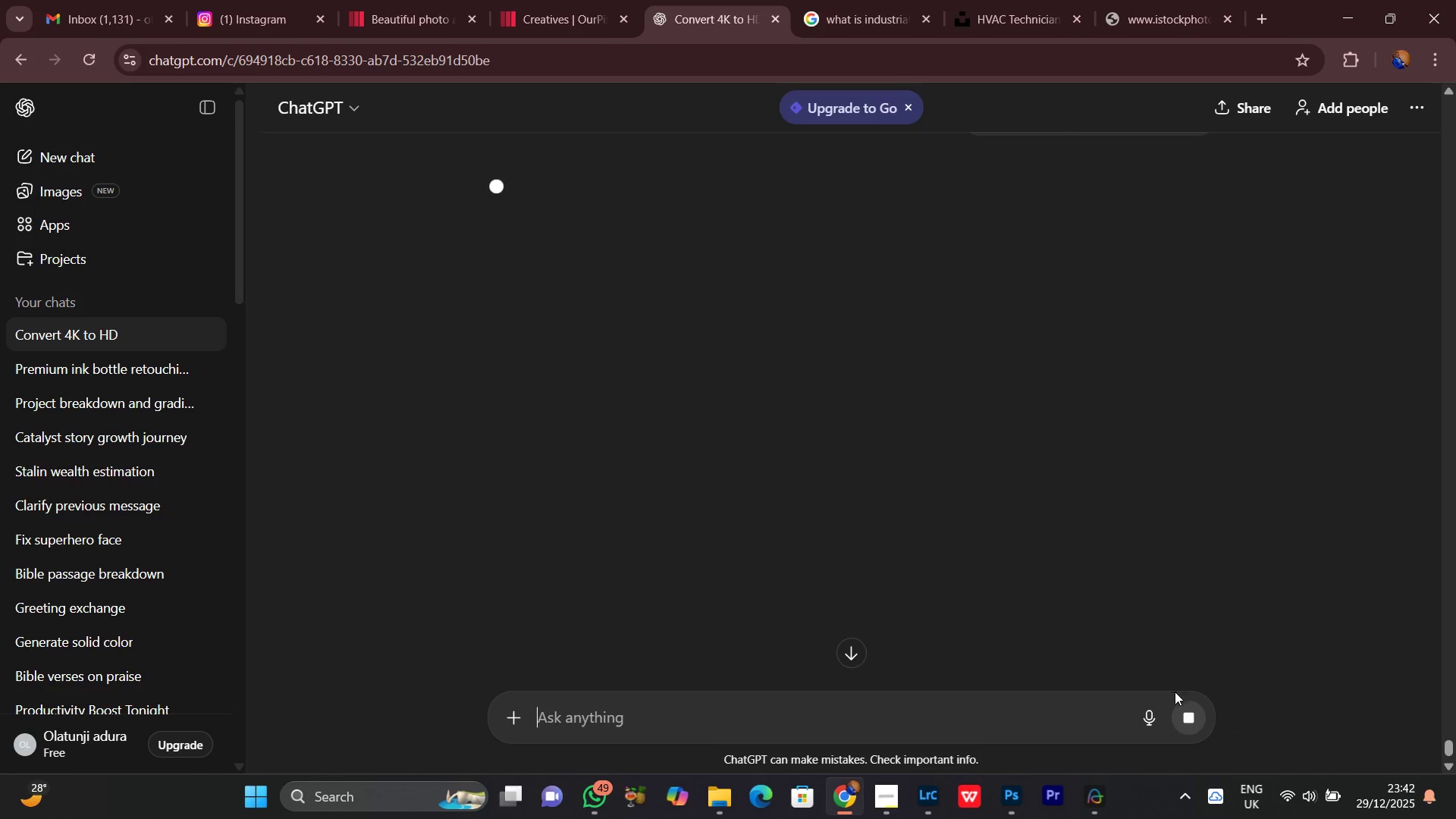 
scroll: coordinate [786, 423], scroll_direction: up, amount: 3.0
 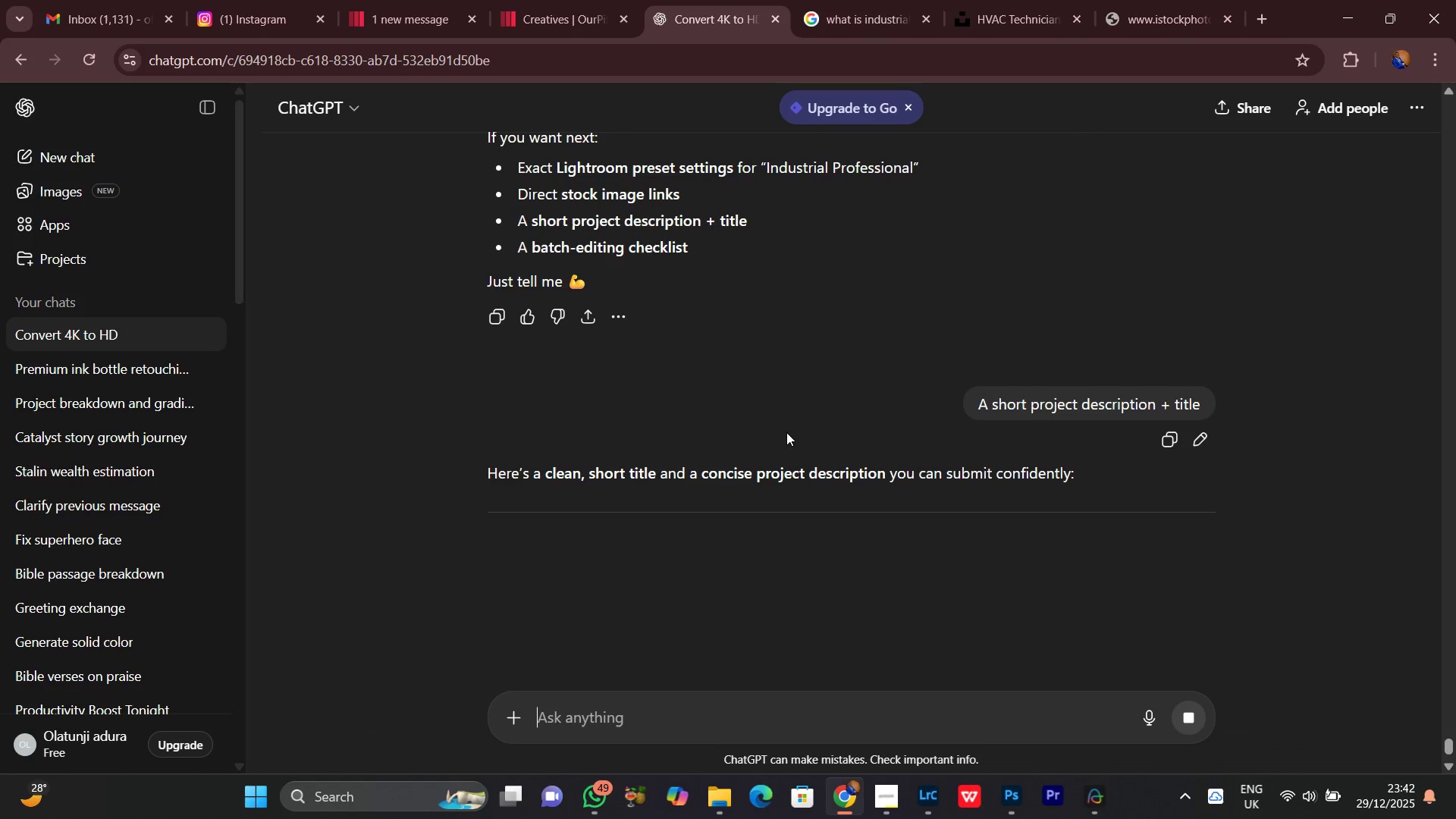 
scroll: coordinate [787, 441], scroll_direction: down, amount: 4.0
 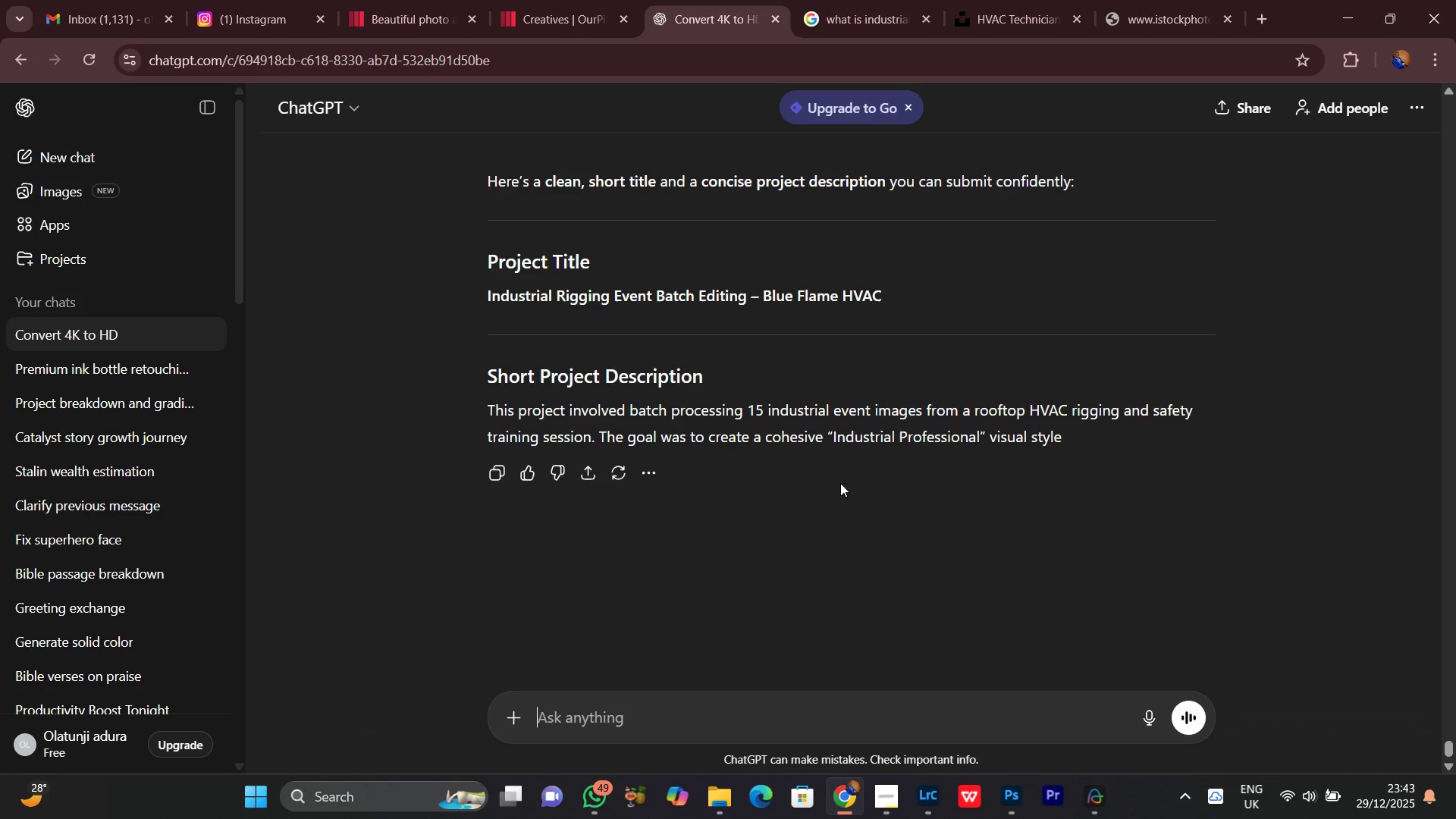 
scroll: coordinate [777, 463], scroll_direction: none, amount: 0.0
 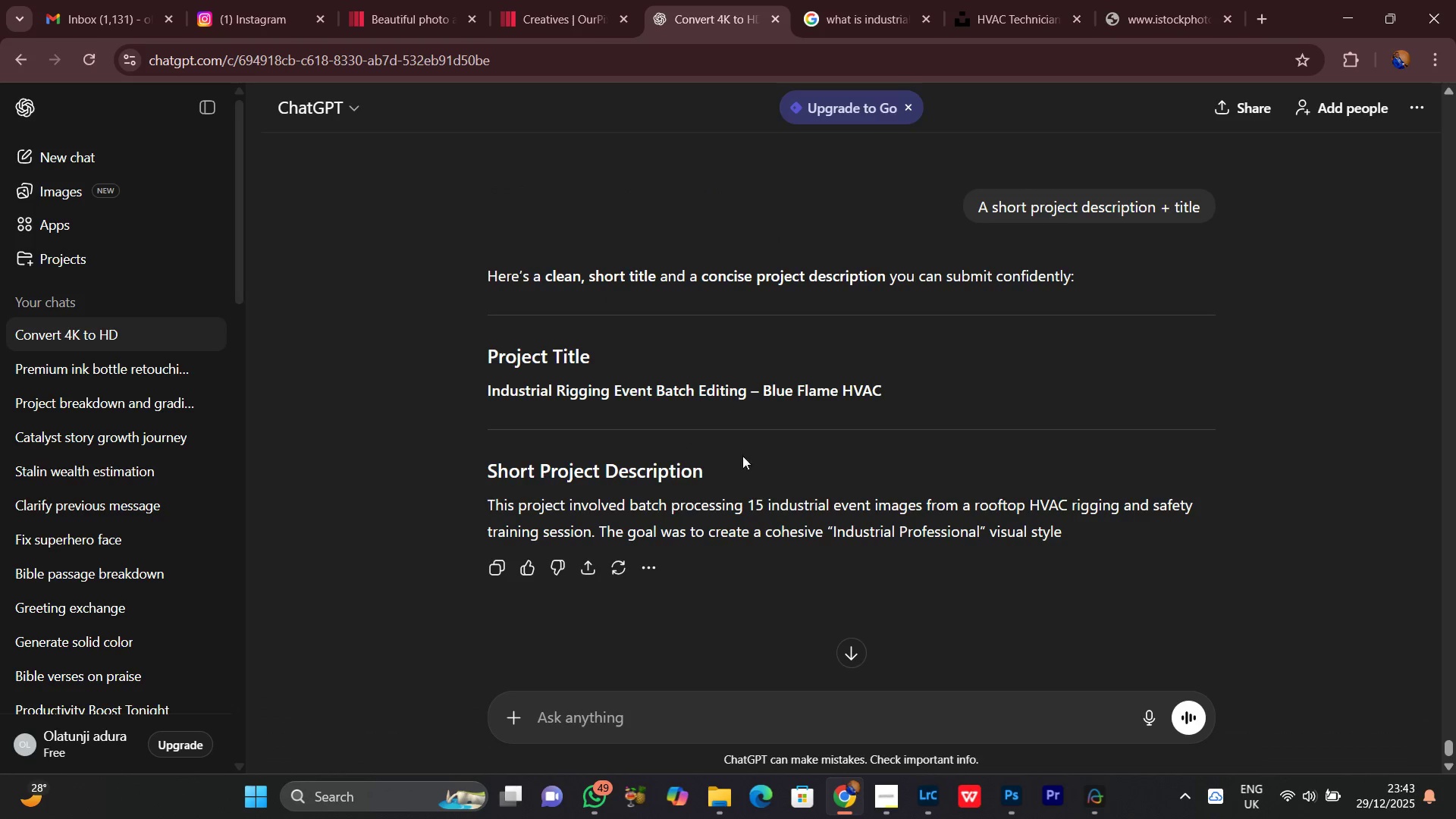 
scroll: coordinate [699, 459], scroll_direction: up, amount: 37.0
 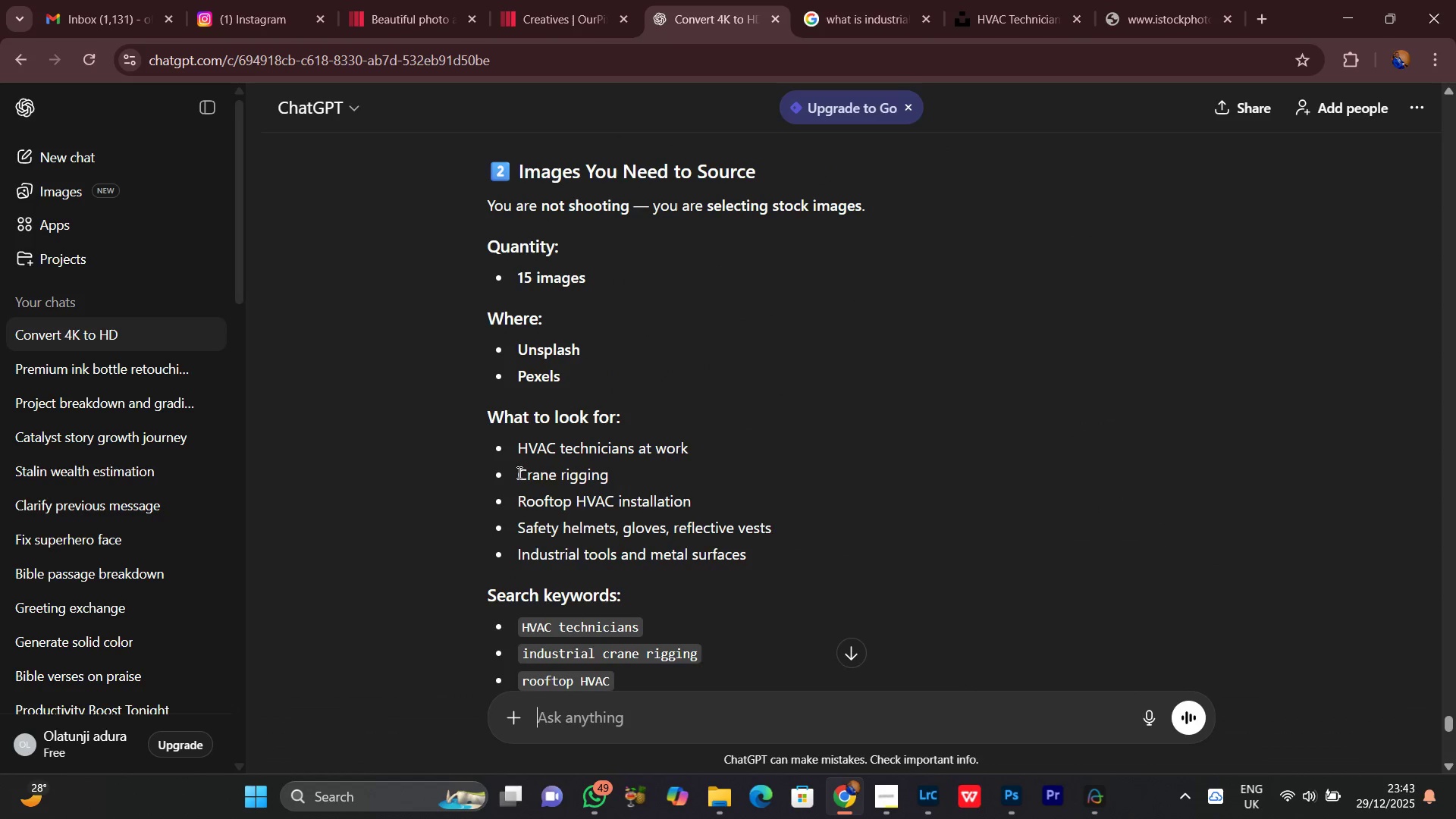 
left_click_drag(start_coordinate=[518, 472], to_coordinate=[613, 475])
 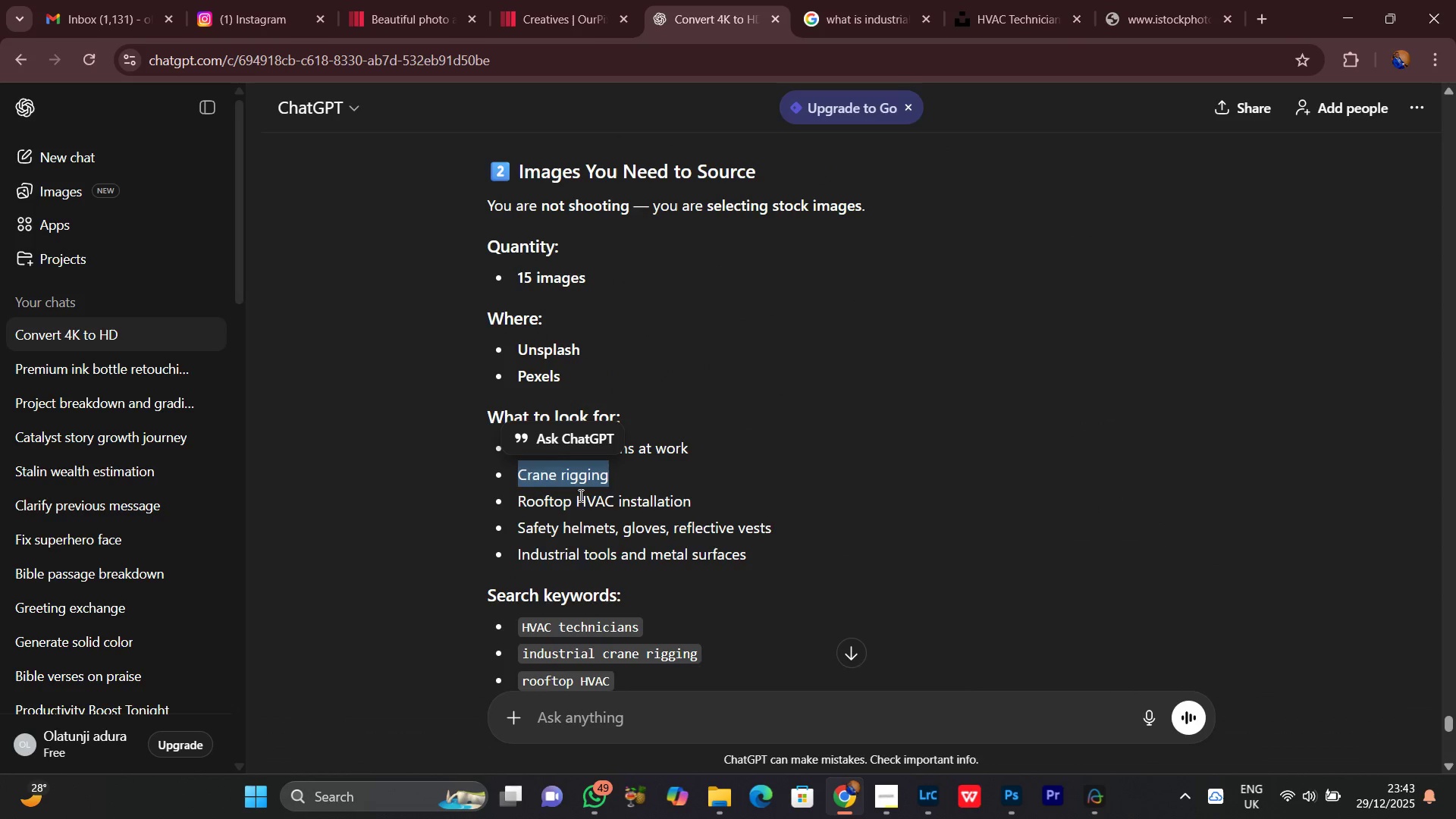 
left_click([578, 497])
 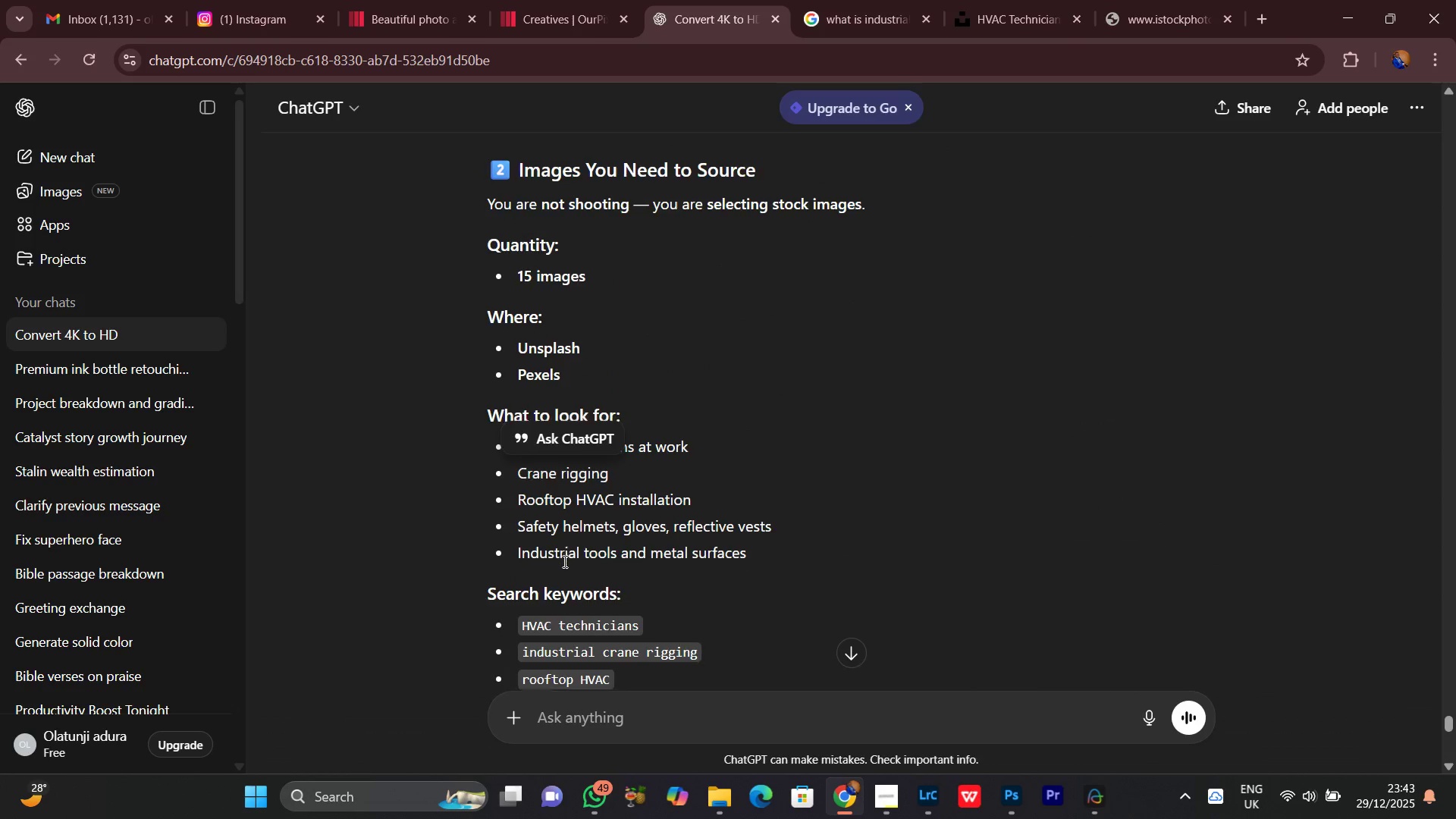 
scroll: coordinate [563, 561], scroll_direction: down, amount: 1.0
 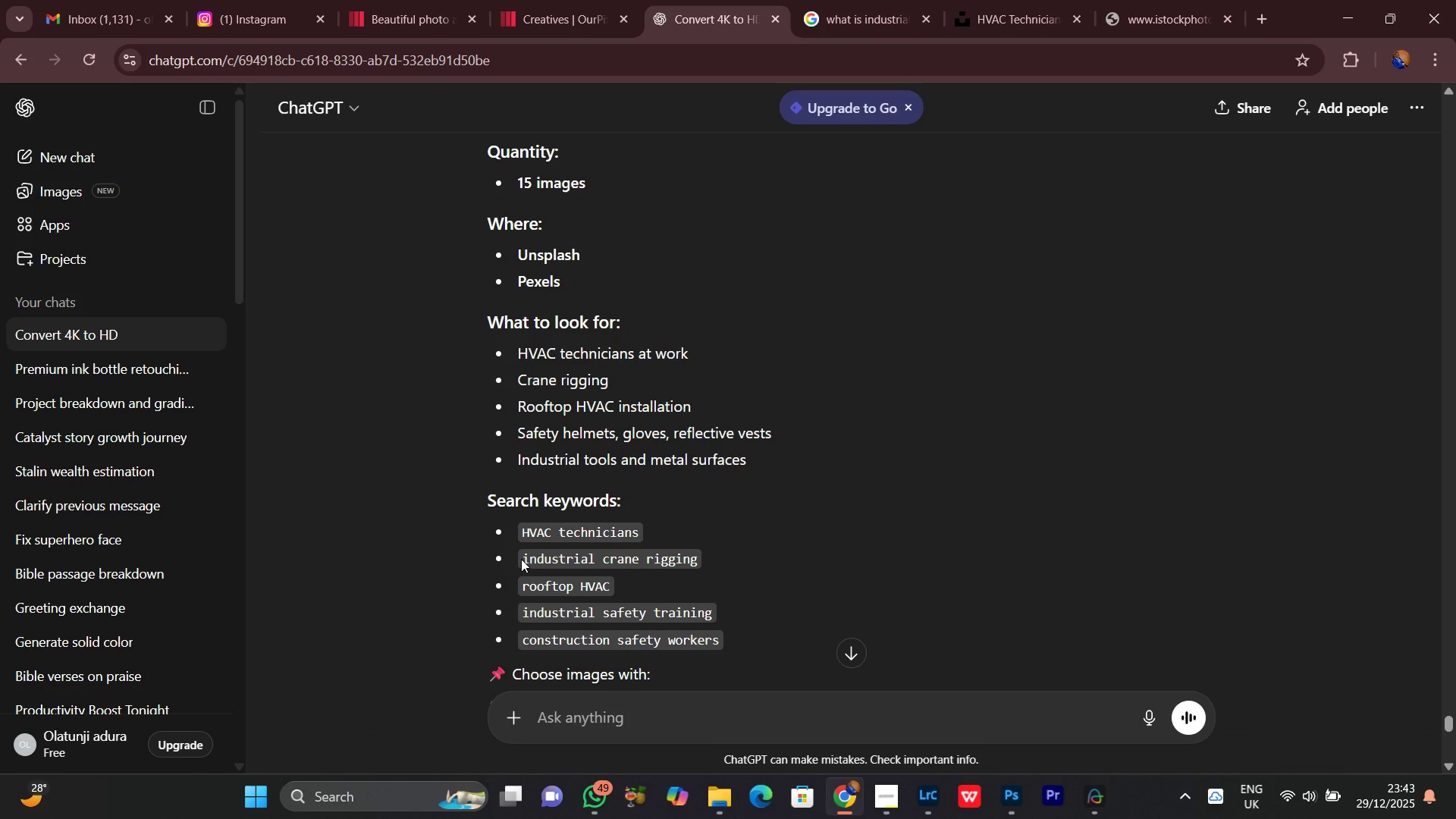 
left_click_drag(start_coordinate=[522, 559], to_coordinate=[714, 549])
 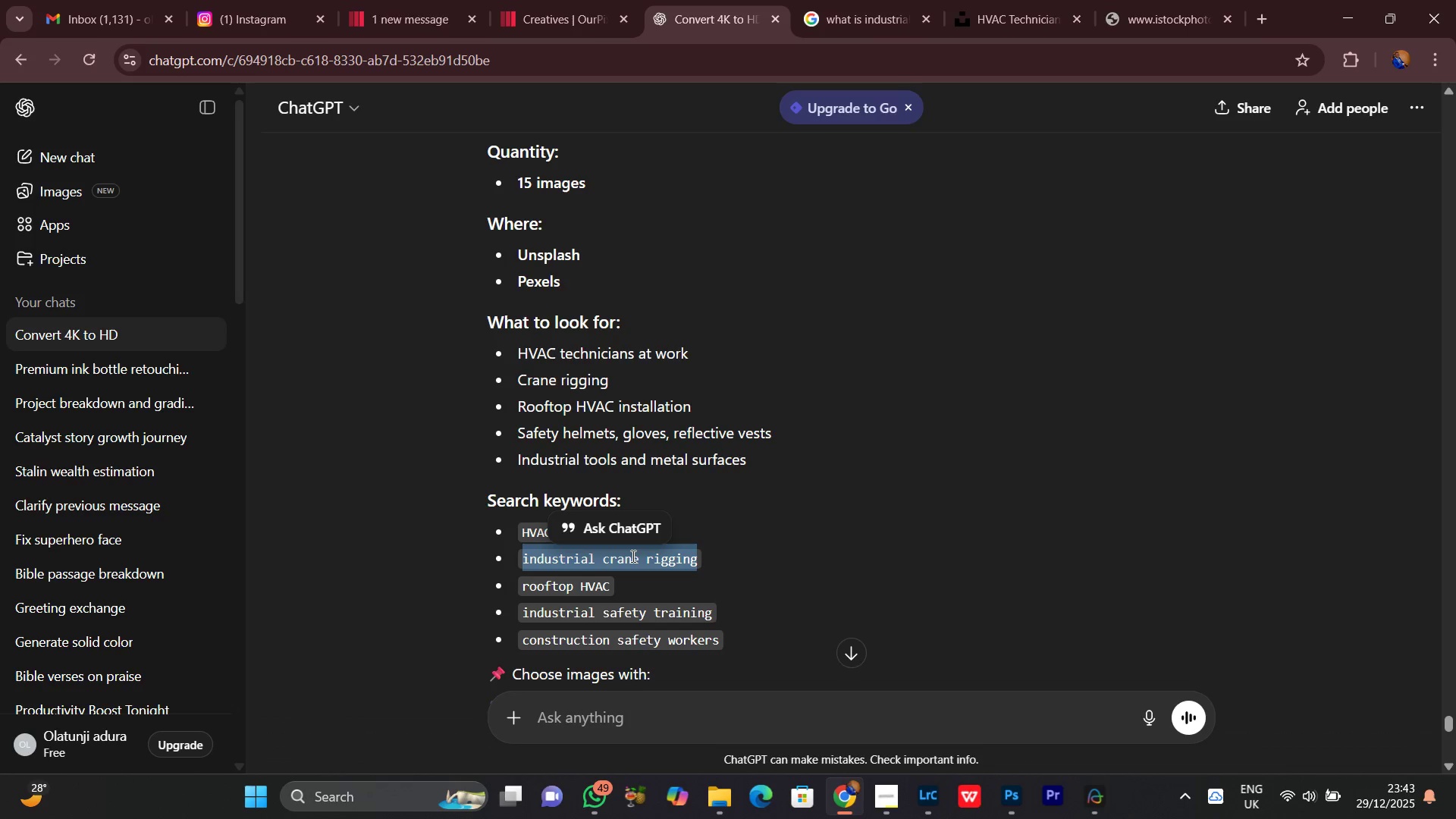 
right_click([632, 556])
 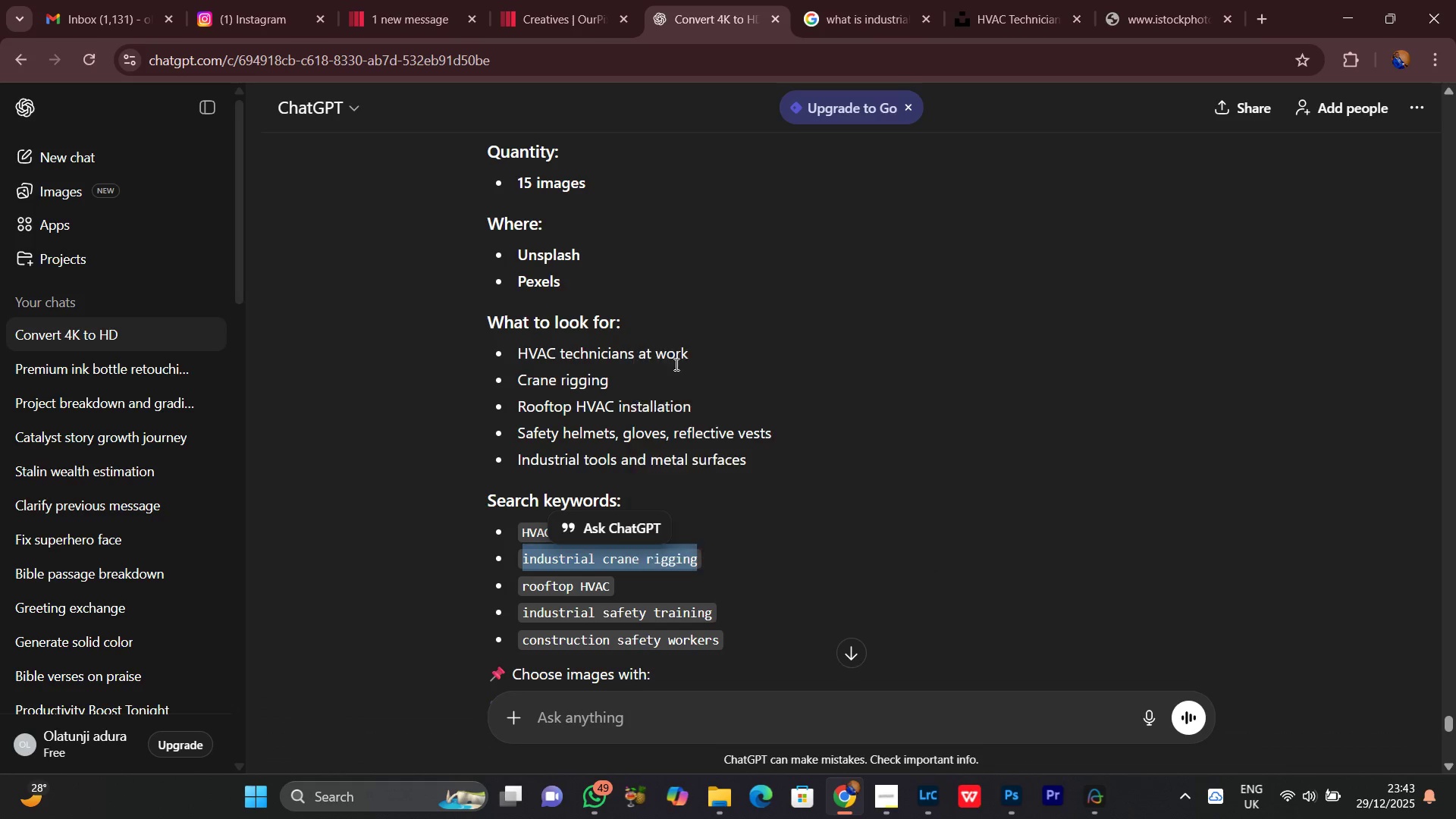 
double_click([728, 460])
 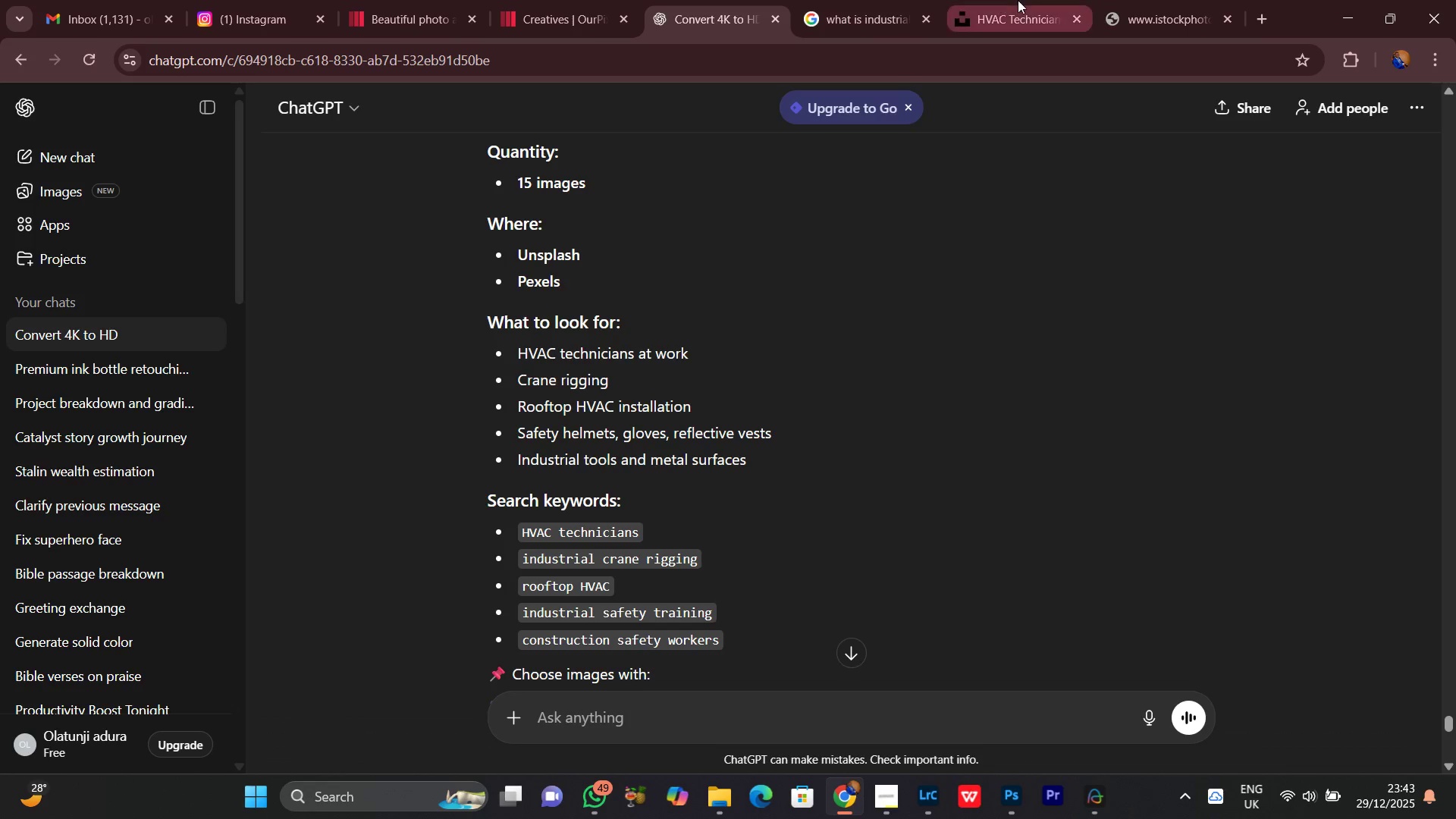 
left_click([1015, 0])
 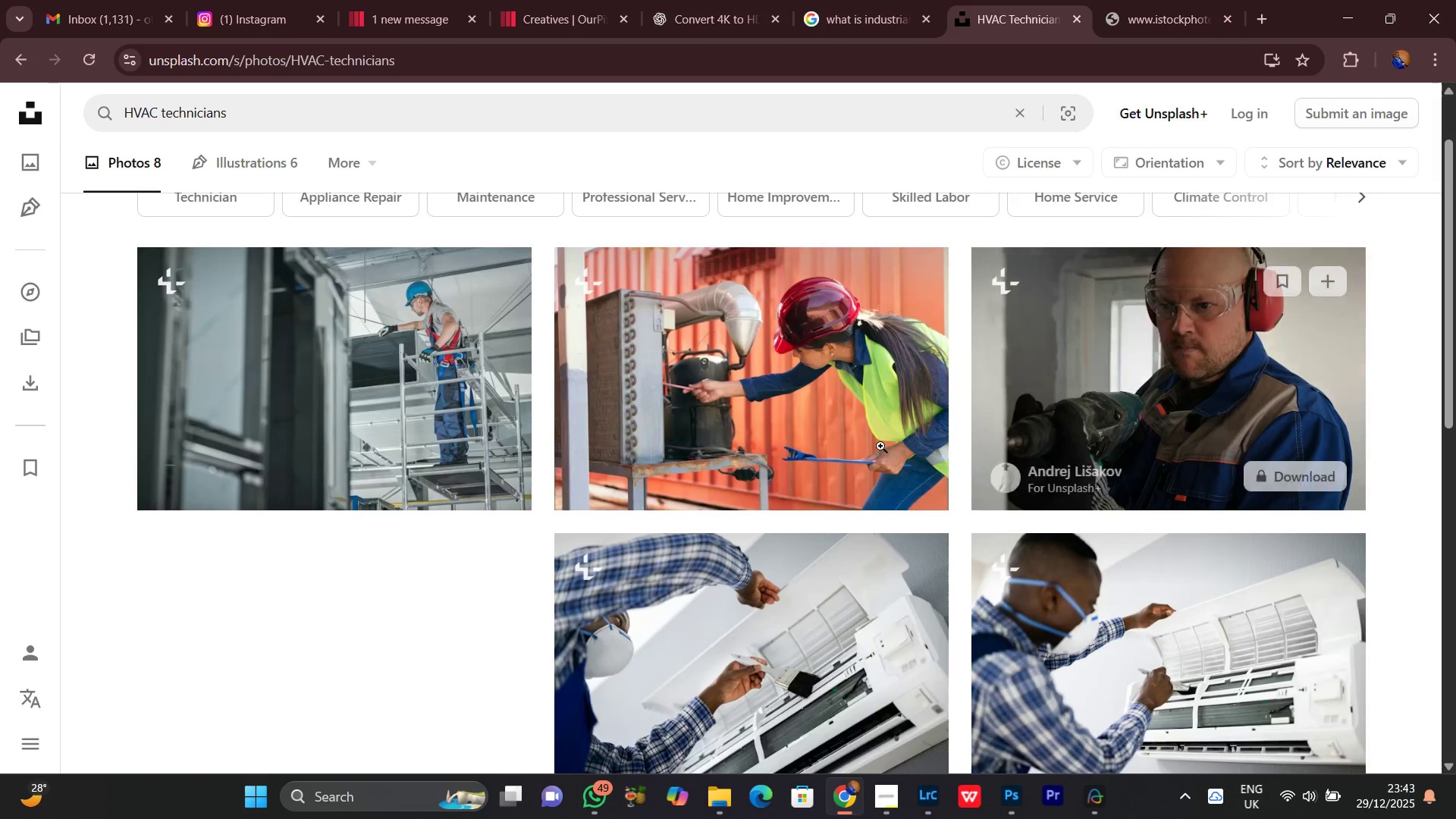 
scroll: coordinate [841, 439], scroll_direction: down, amount: 2.0
 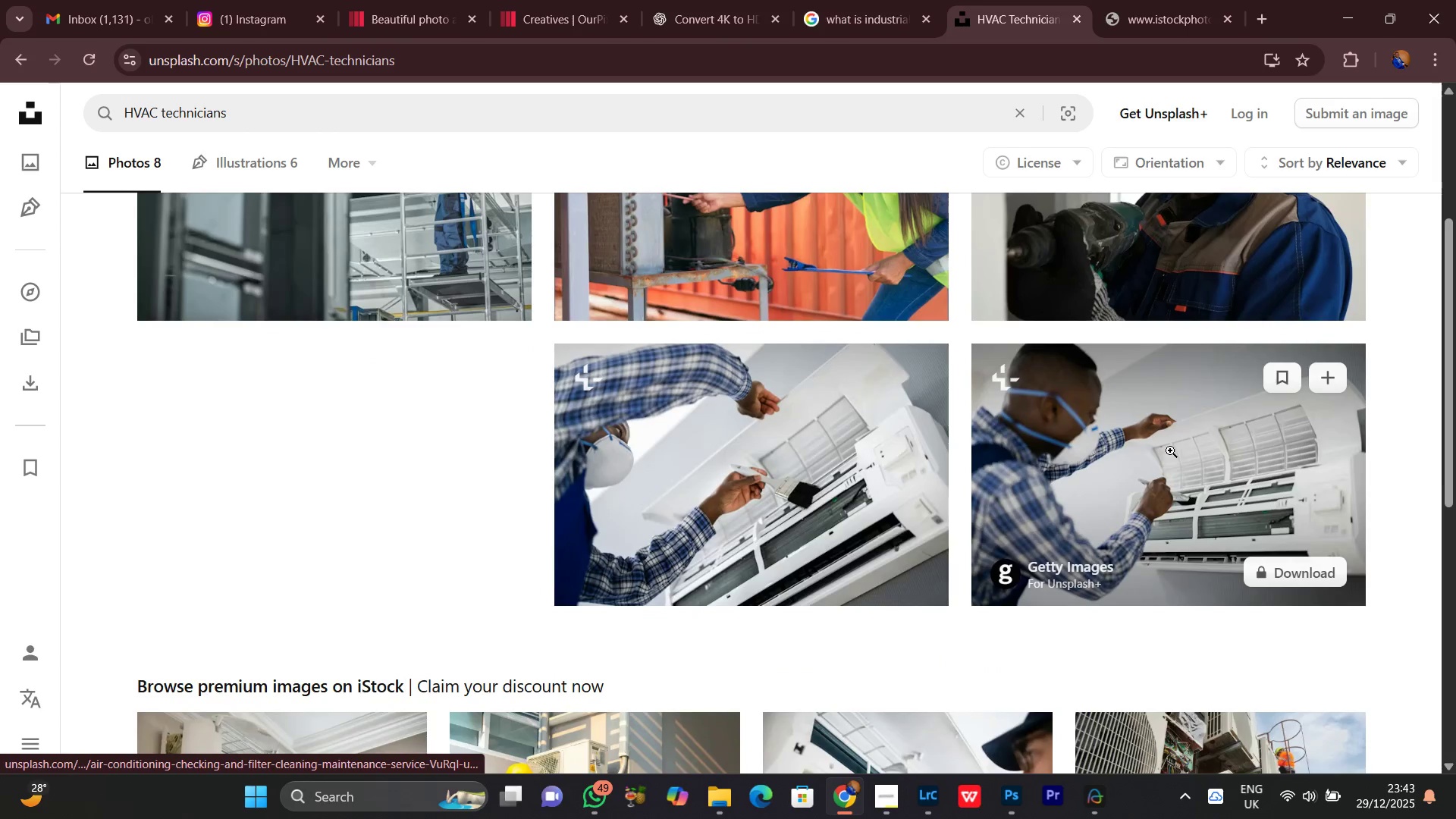 
mouse_move([1153, 465])
 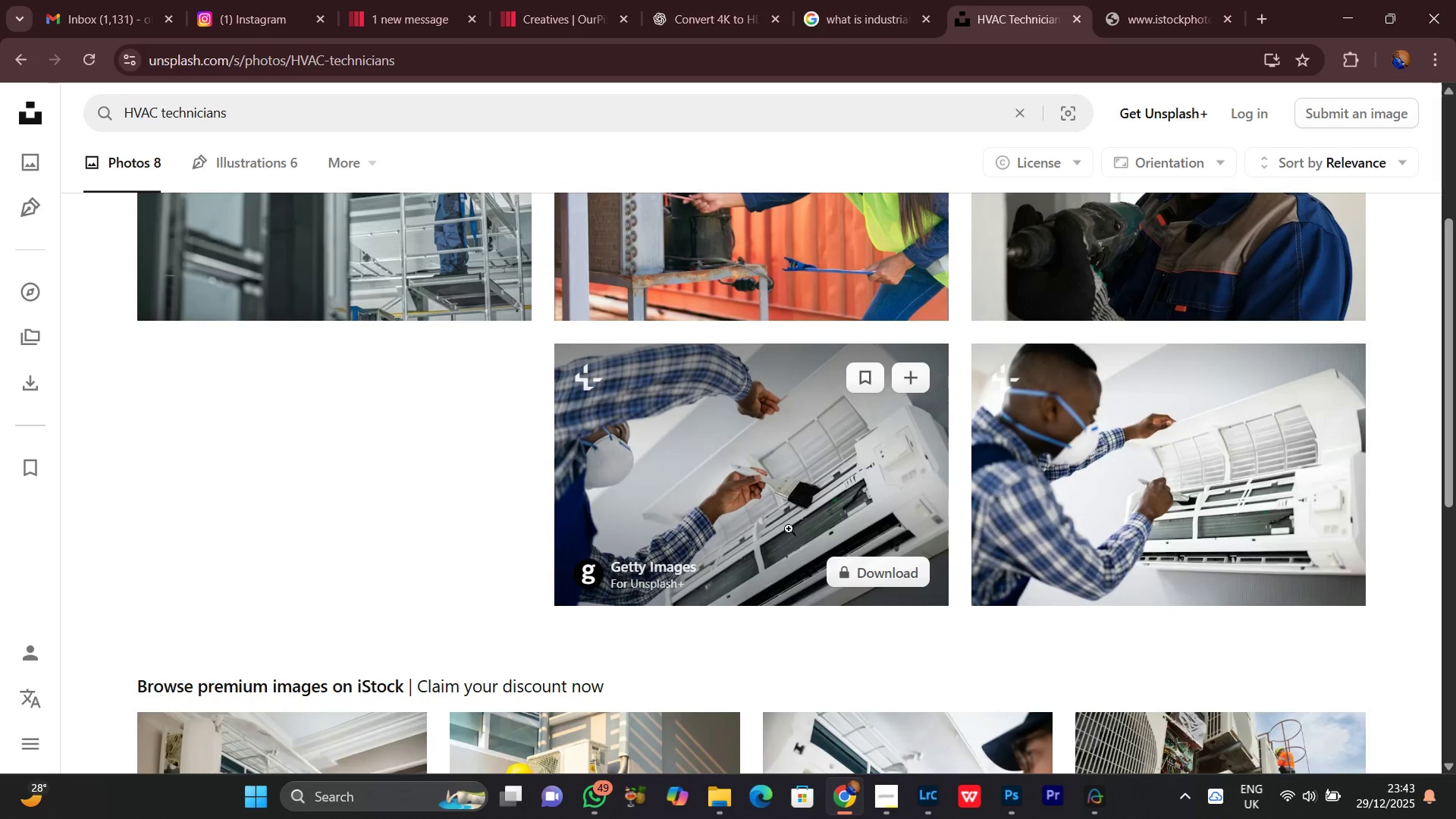 
scroll: coordinate [790, 508], scroll_direction: up, amount: 5.0
 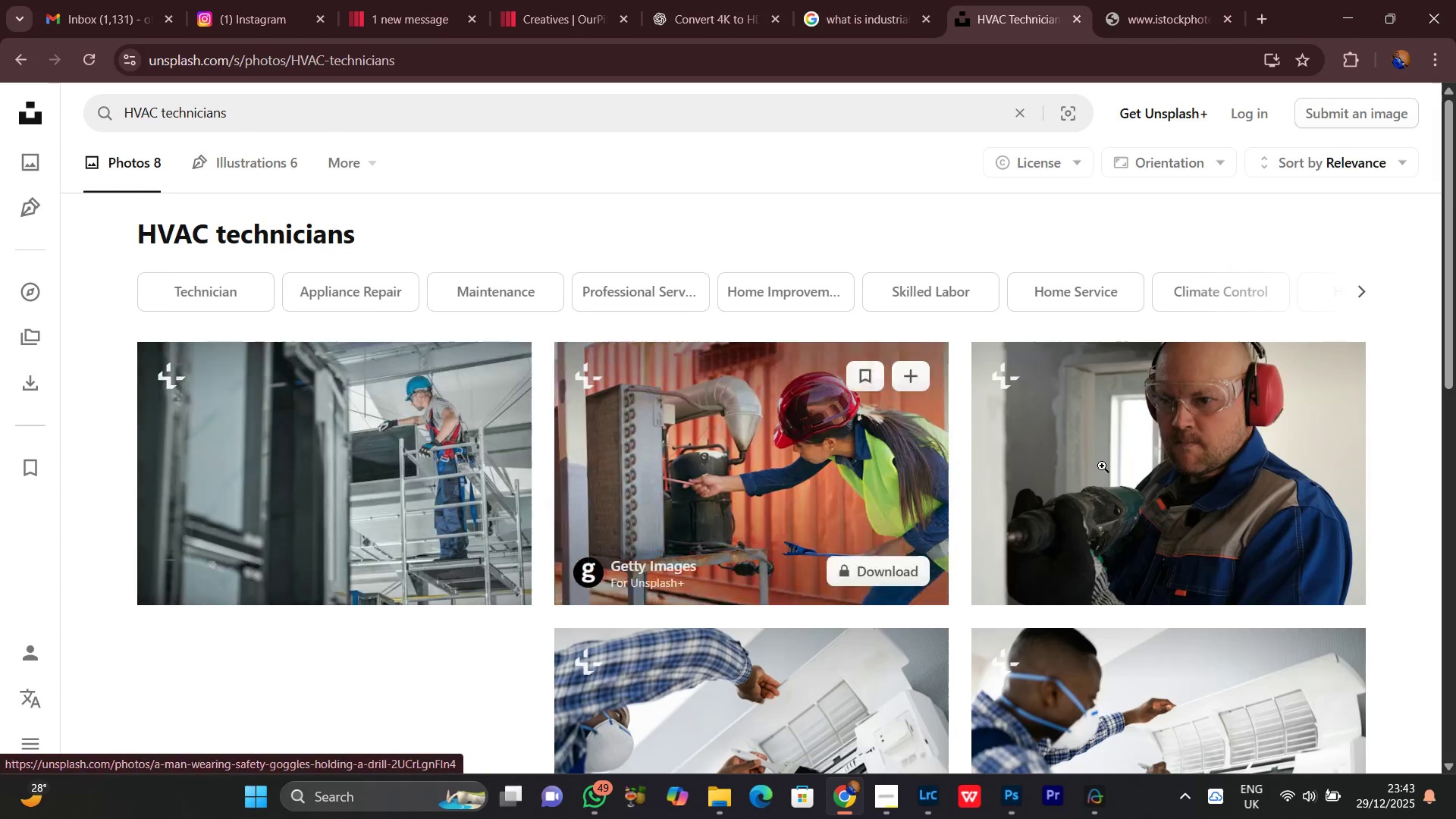 
scroll: coordinate [1155, 484], scroll_direction: down, amount: 9.0
 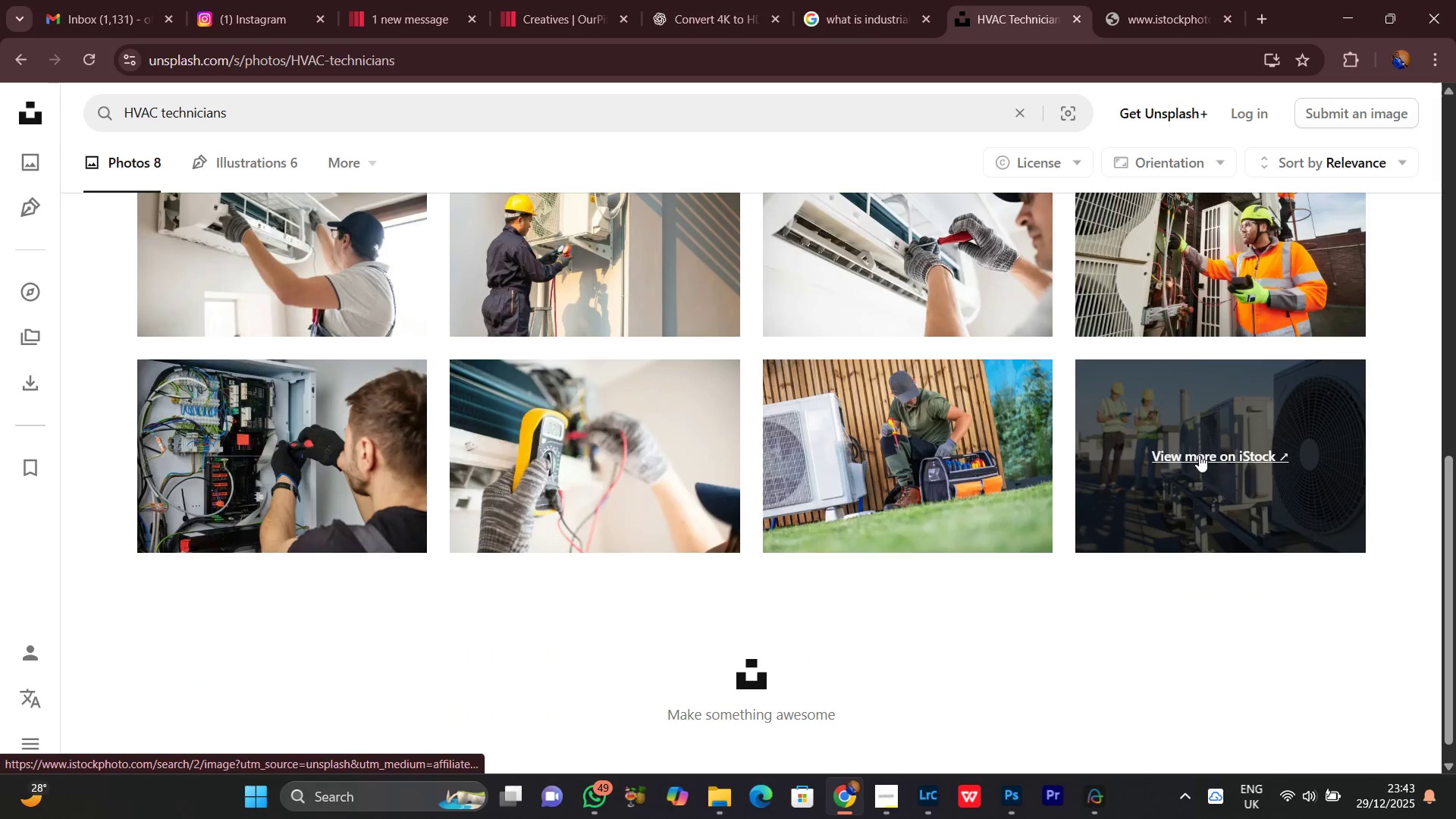 
left_click([1200, 460])
 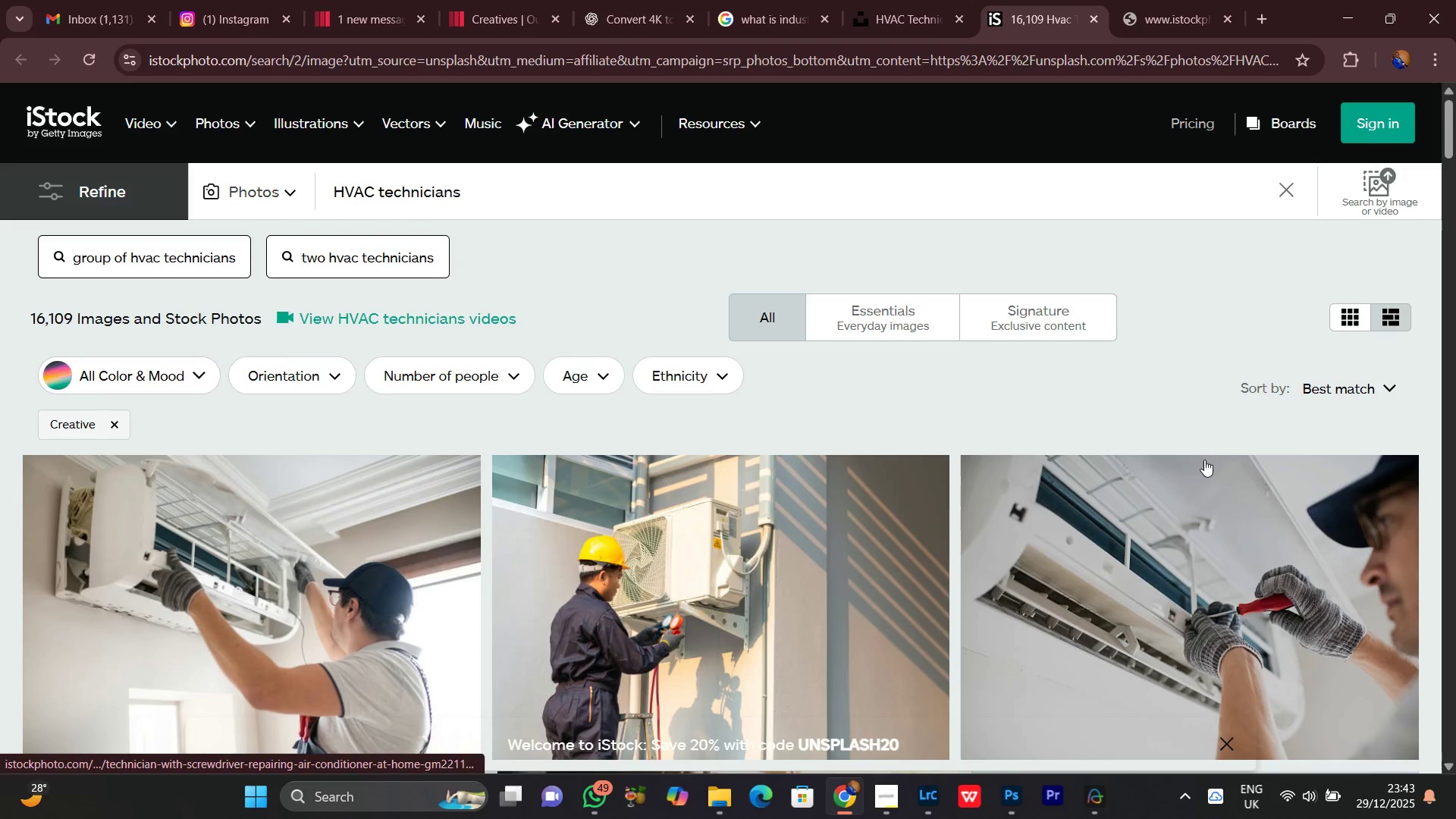 
left_click([496, 0])
 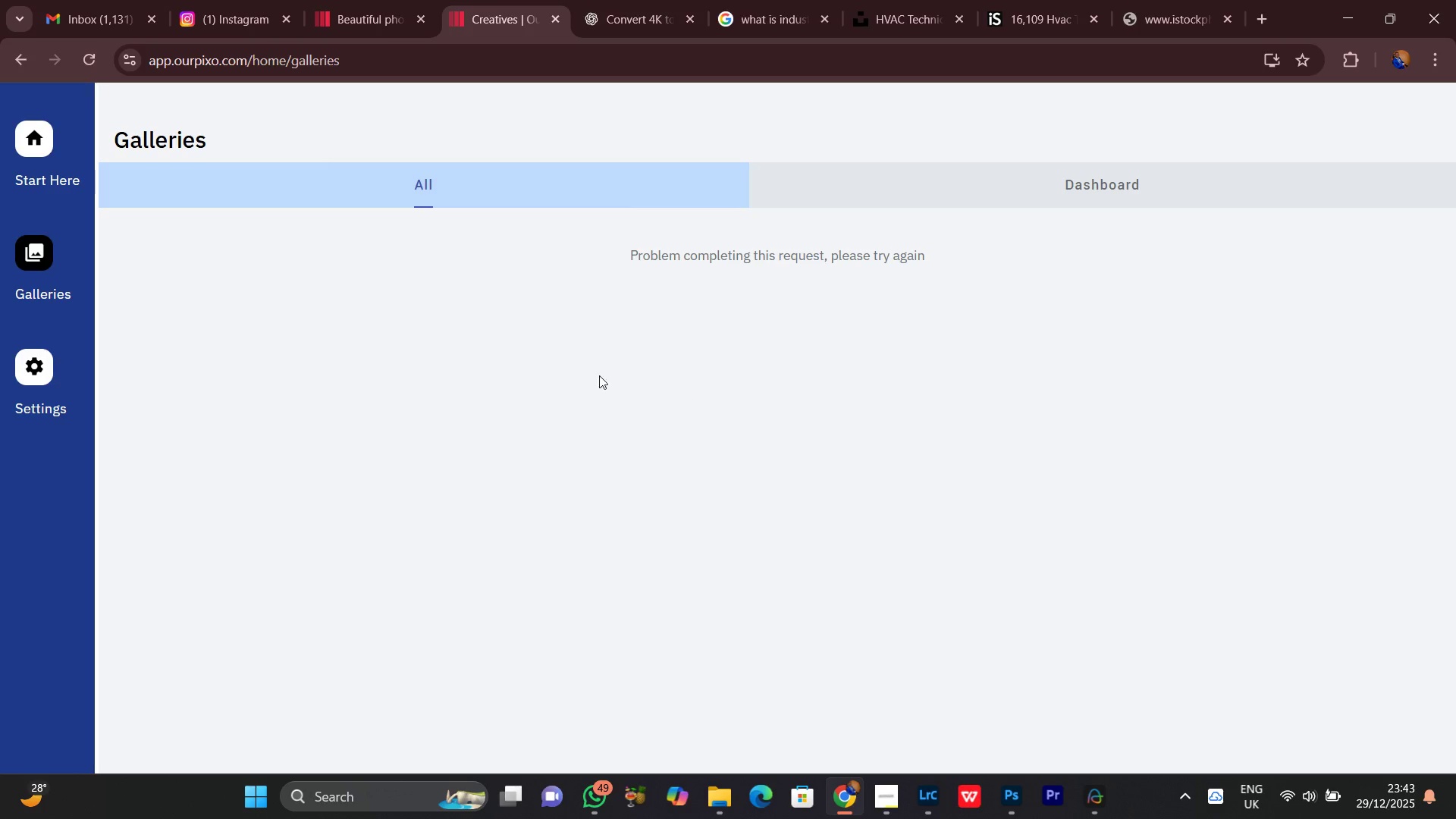 
scroll: coordinate [430, 356], scroll_direction: up, amount: 10.0
 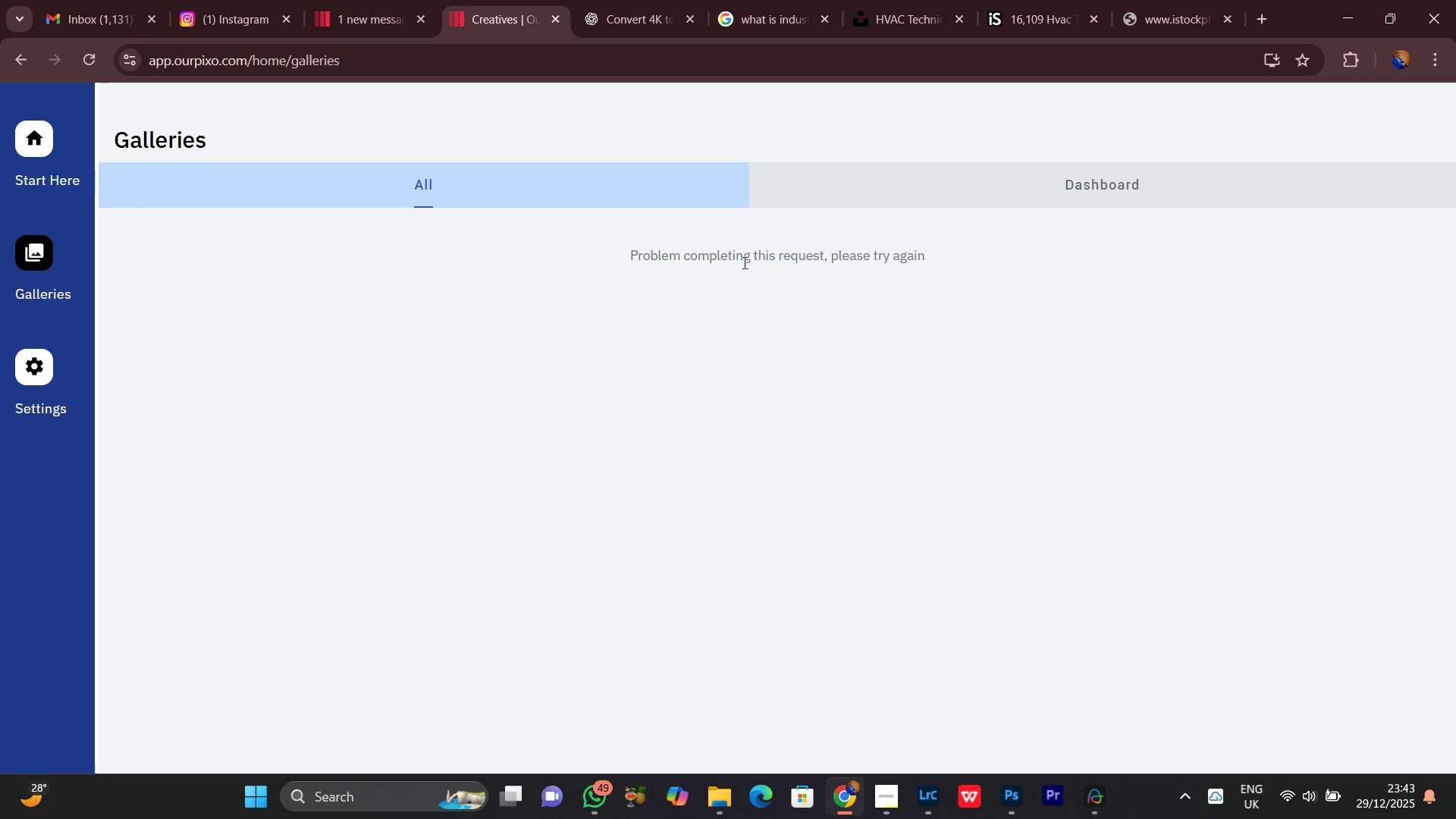 
left_click([1045, 180])
 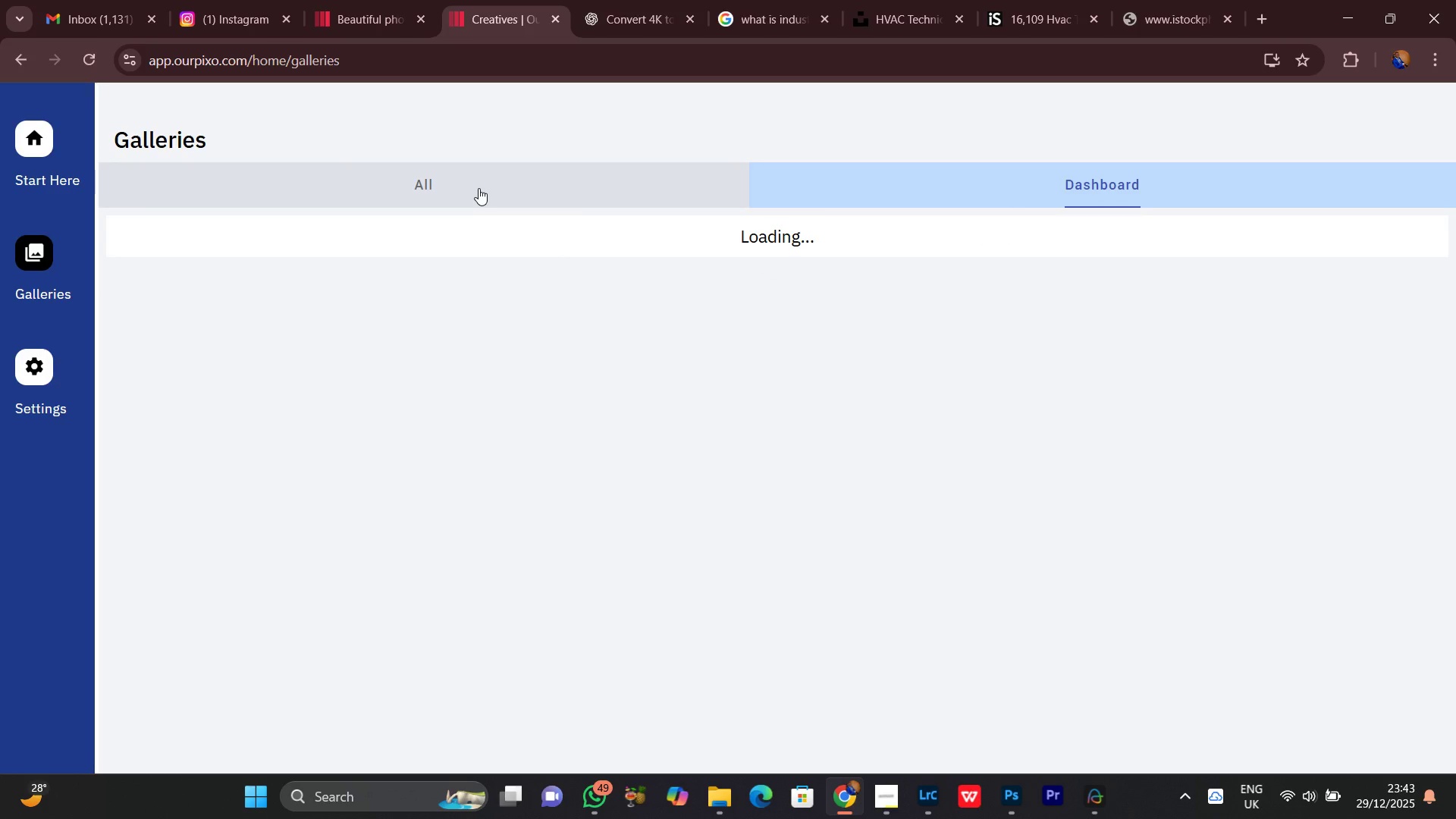 
left_click([479, 188])
 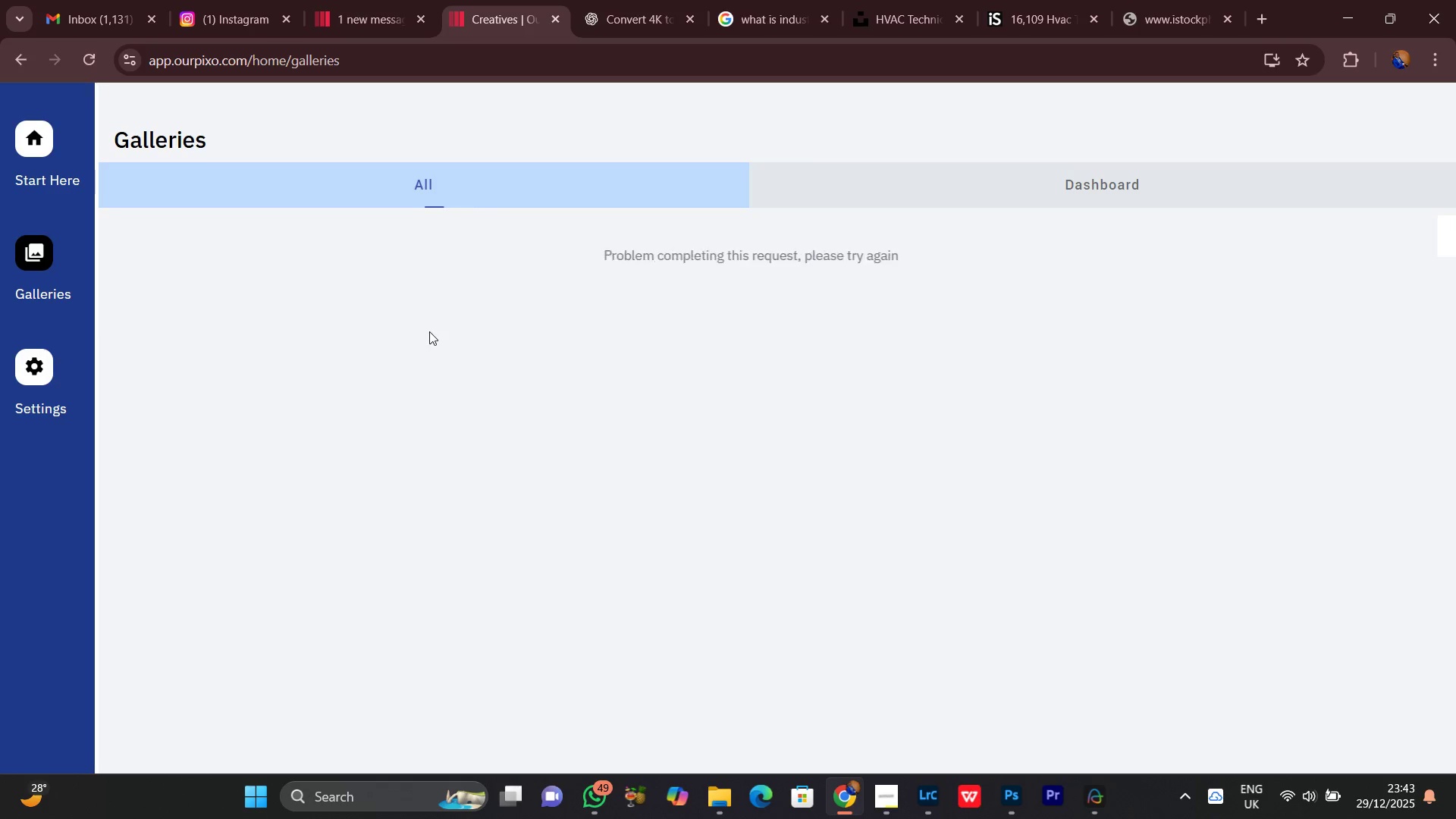 
scroll: coordinate [428, 331], scroll_direction: up, amount: 4.0
 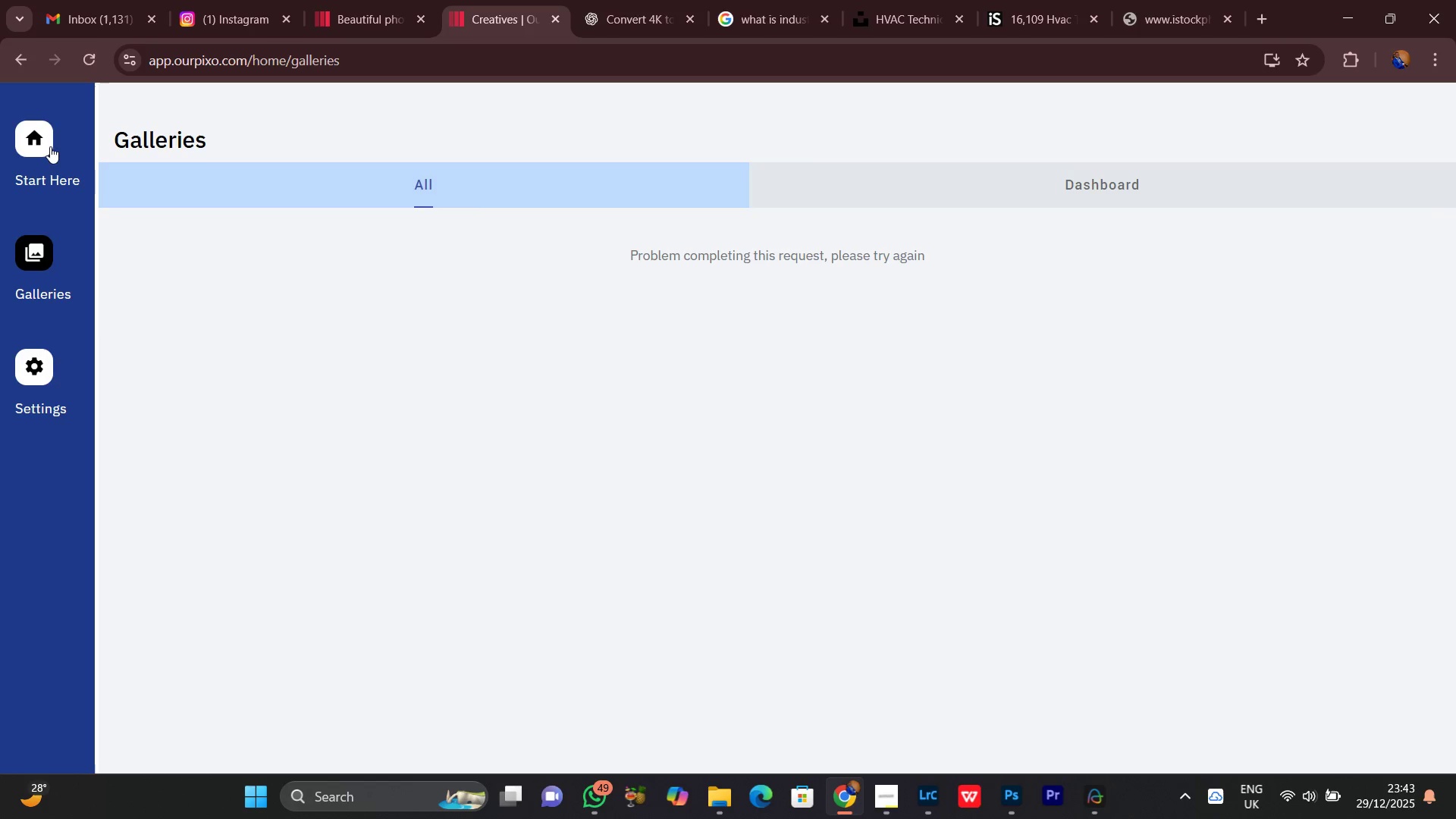 
left_click([50, 146])
 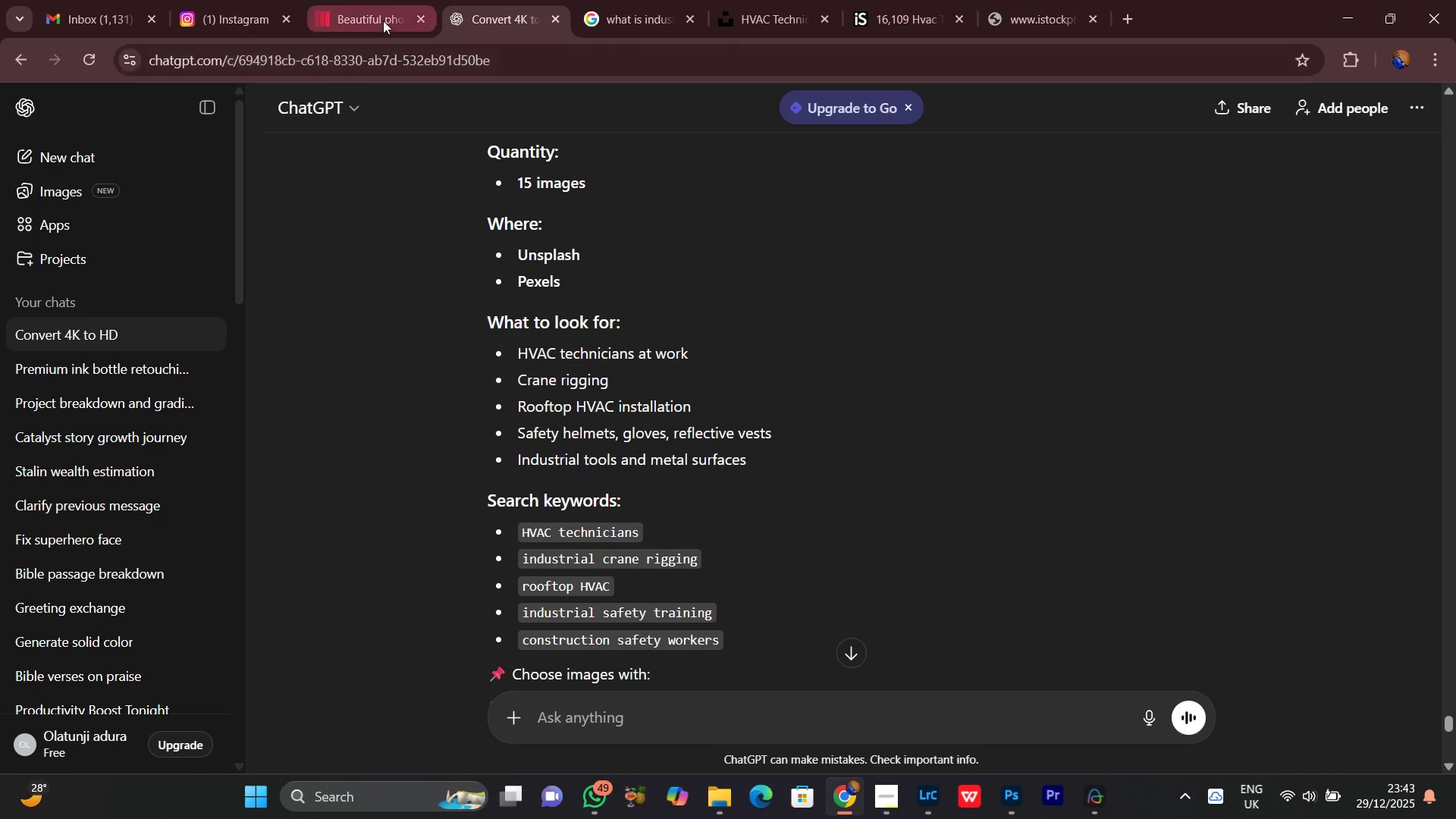 
left_click([426, 22])
 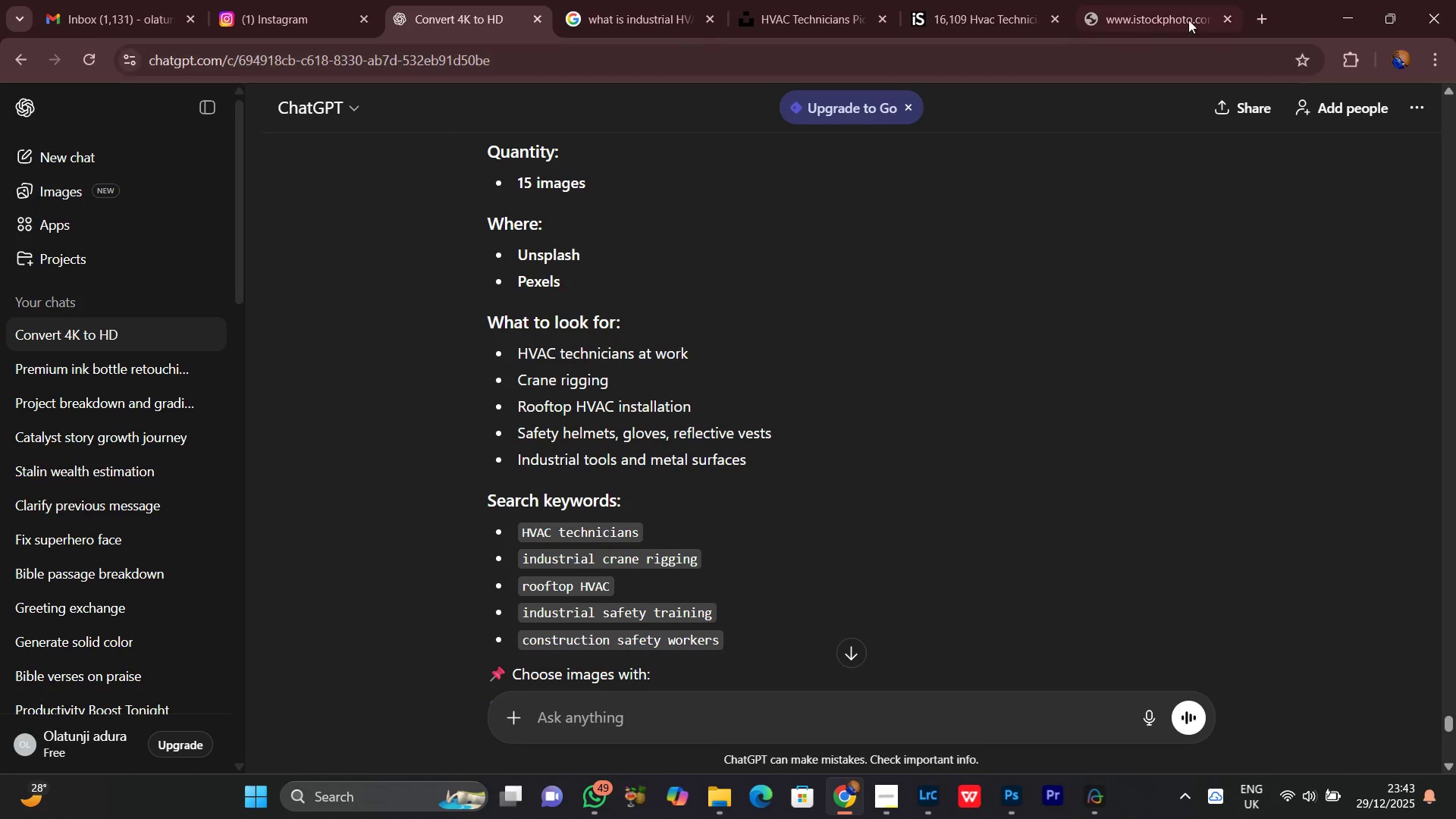 
left_click([1136, 0])
 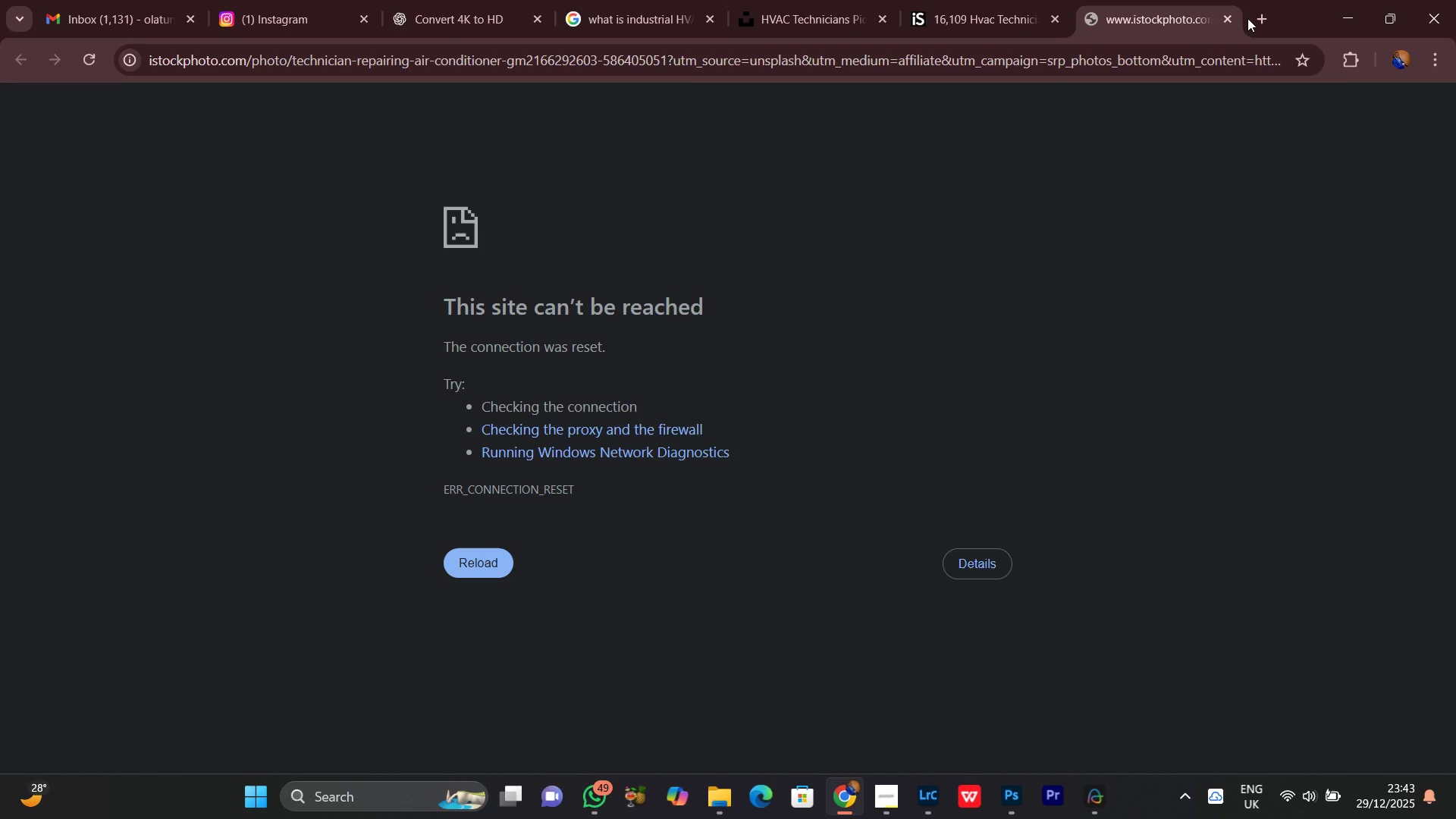 
left_click([1247, 18])
 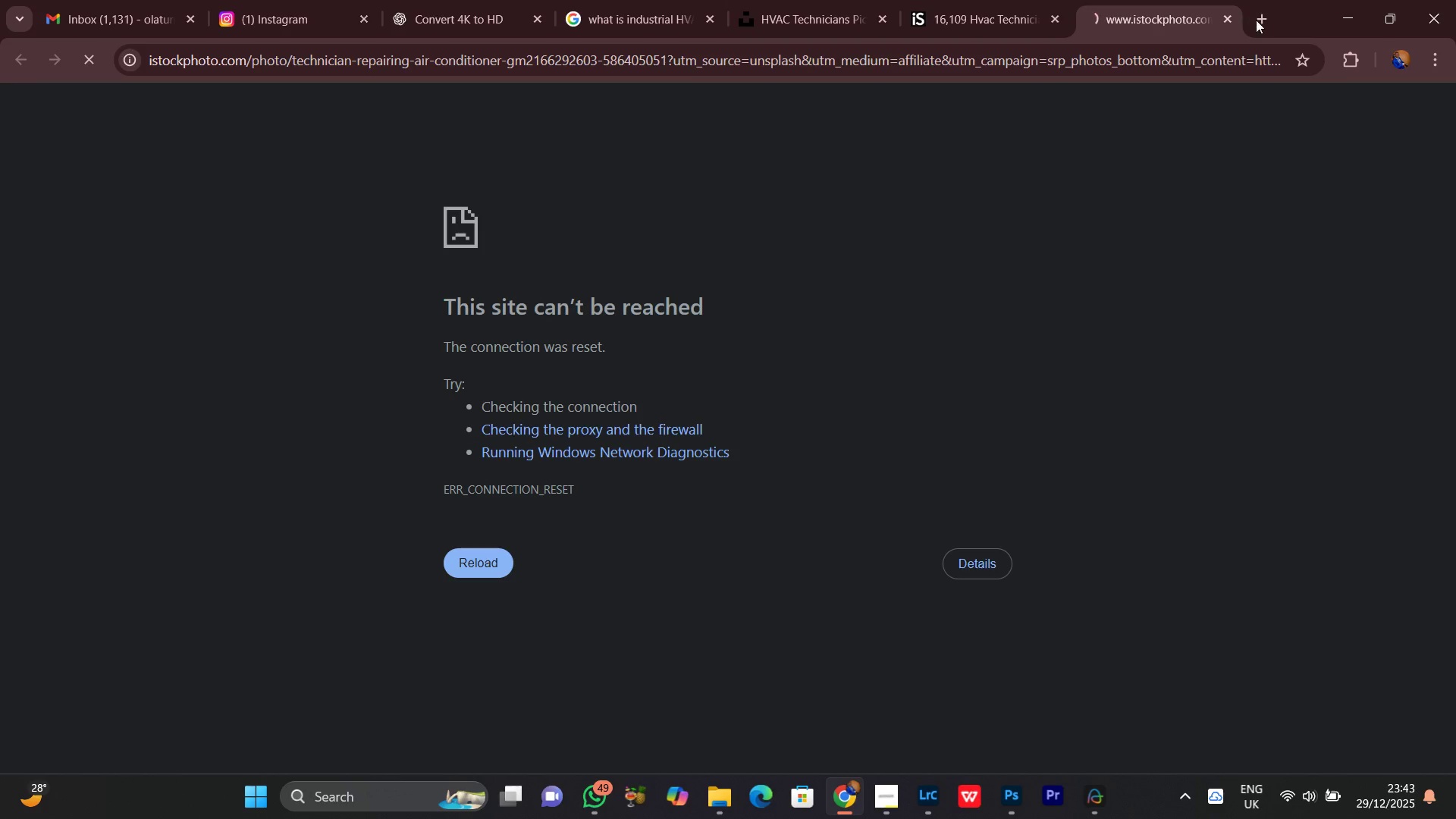 
left_click([1256, 20])
 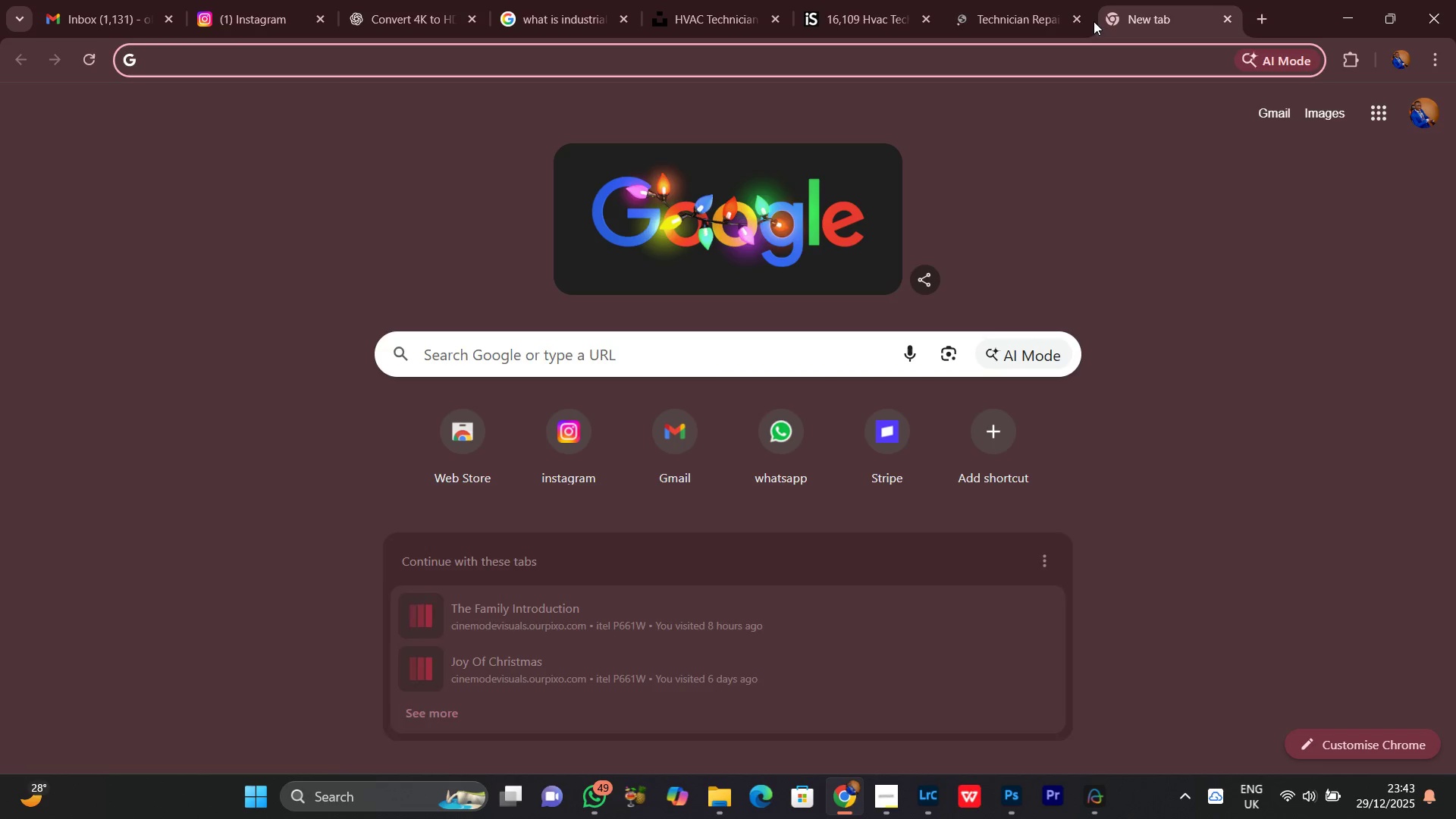 
left_click([1084, 20])
 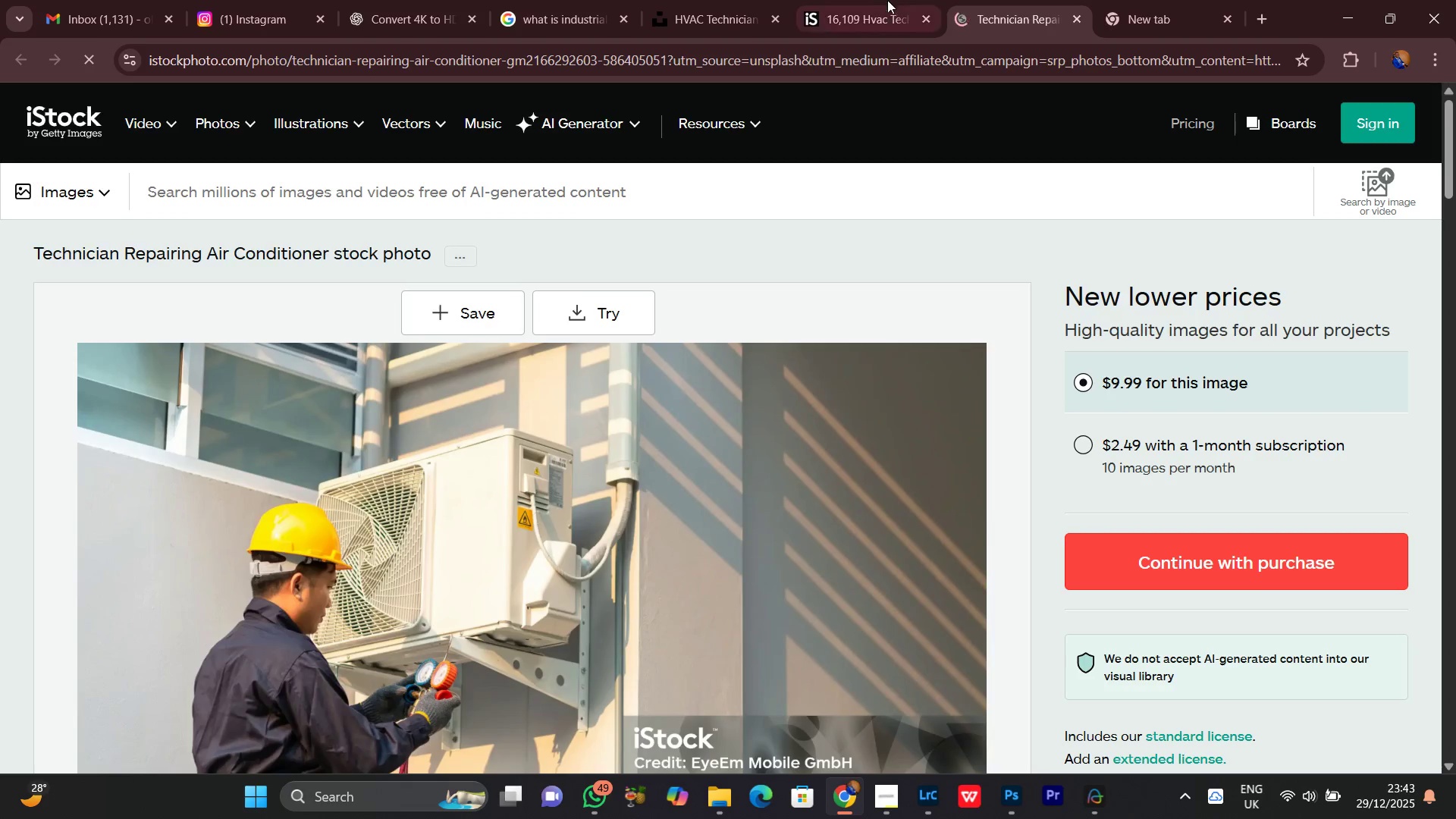 
left_click([874, 0])
 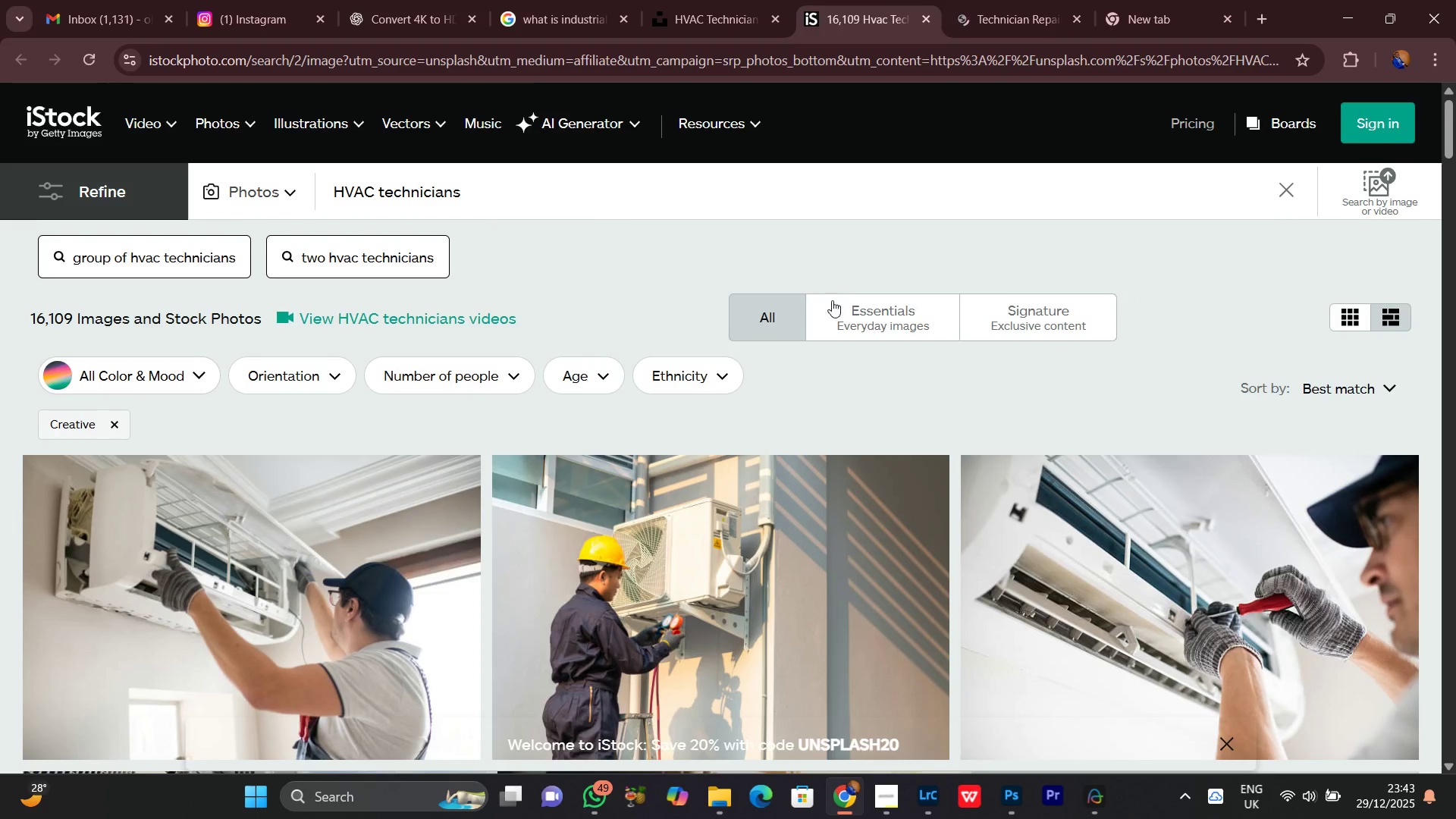 
scroll: coordinate [512, 540], scroll_direction: down, amount: 21.0
 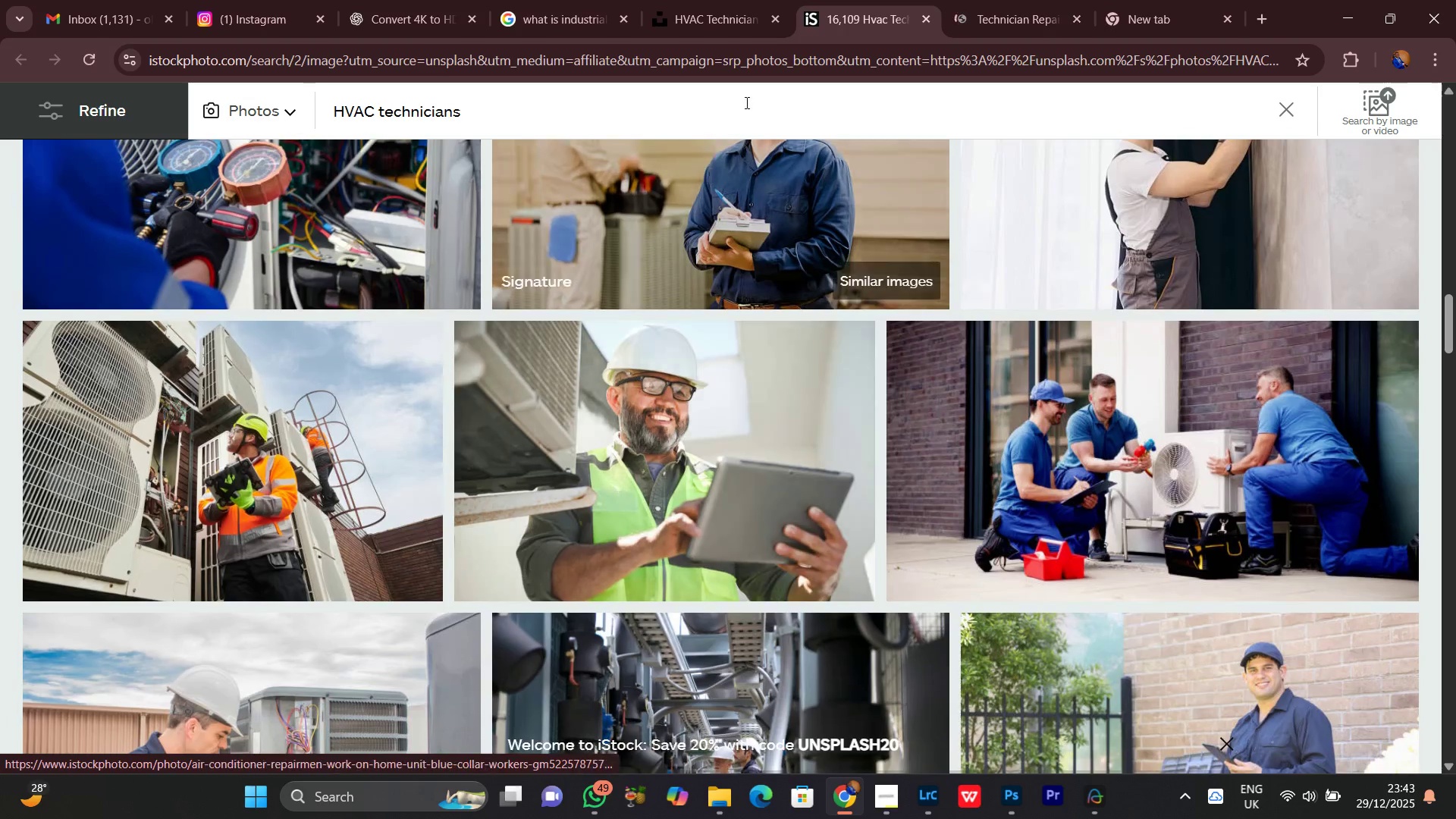 
left_click([742, 0])
 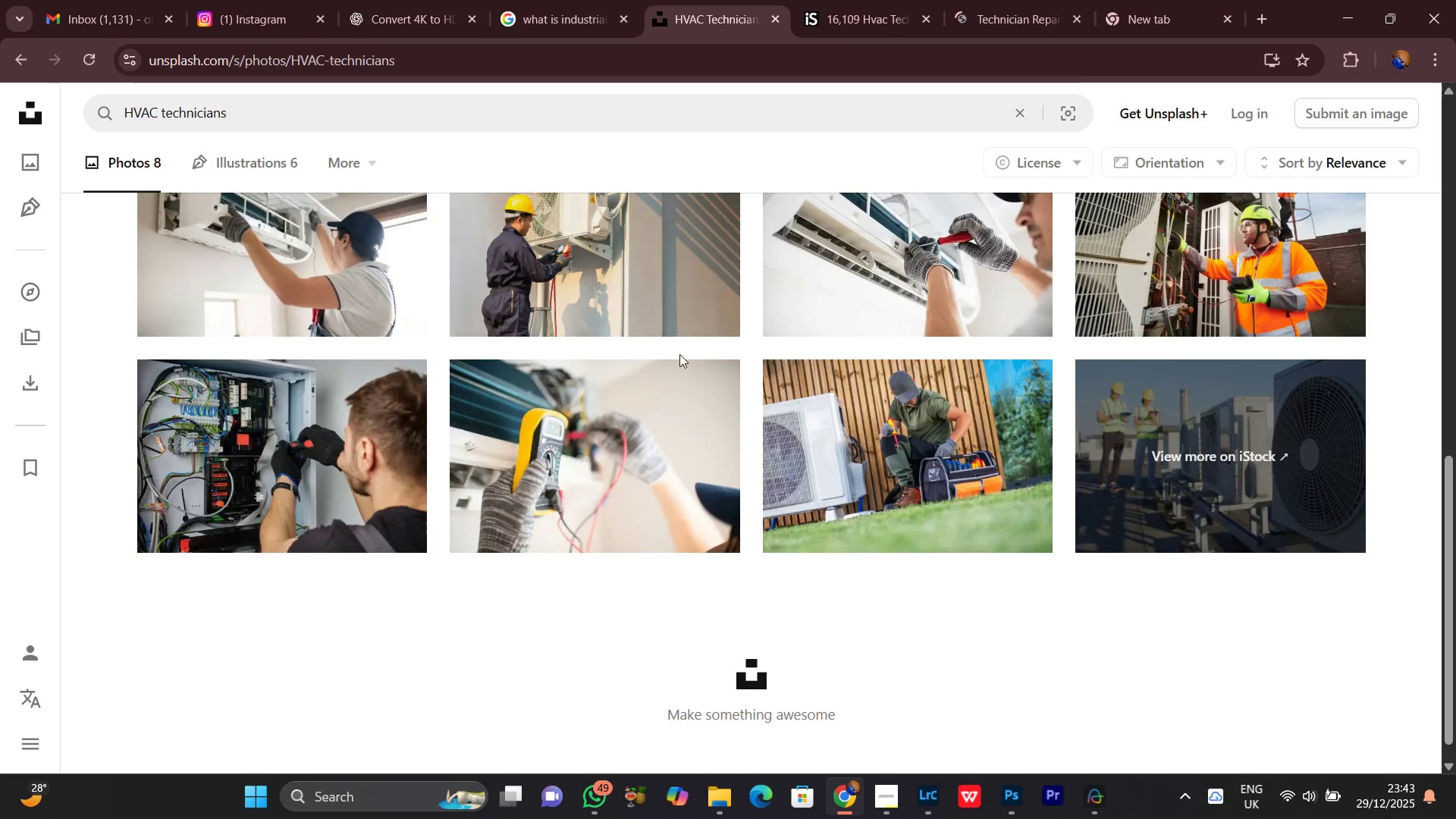 
scroll: coordinate [777, 313], scroll_direction: up, amount: 9.0
 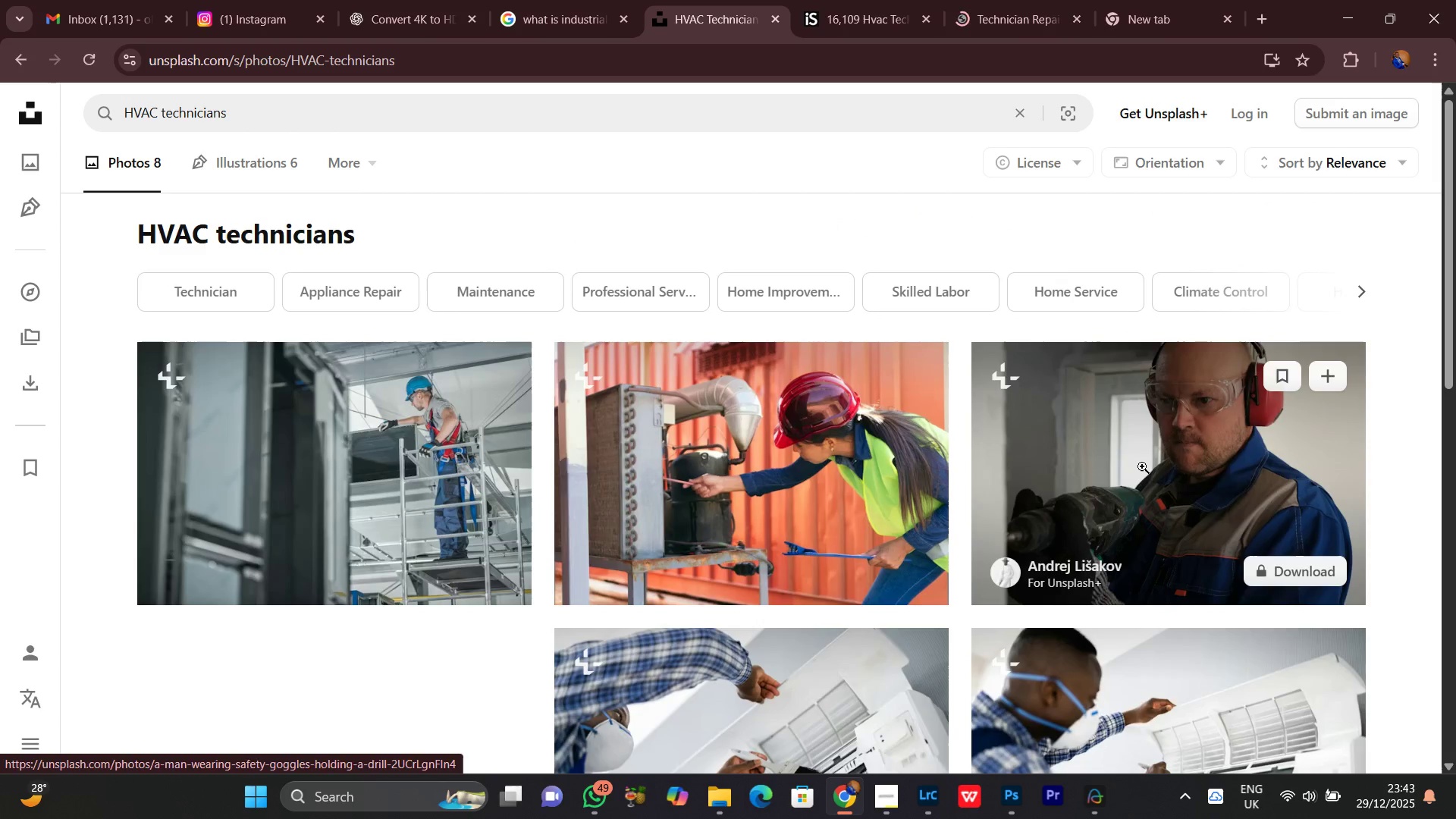 
scroll: coordinate [805, 460], scroll_direction: down, amount: 3.0
 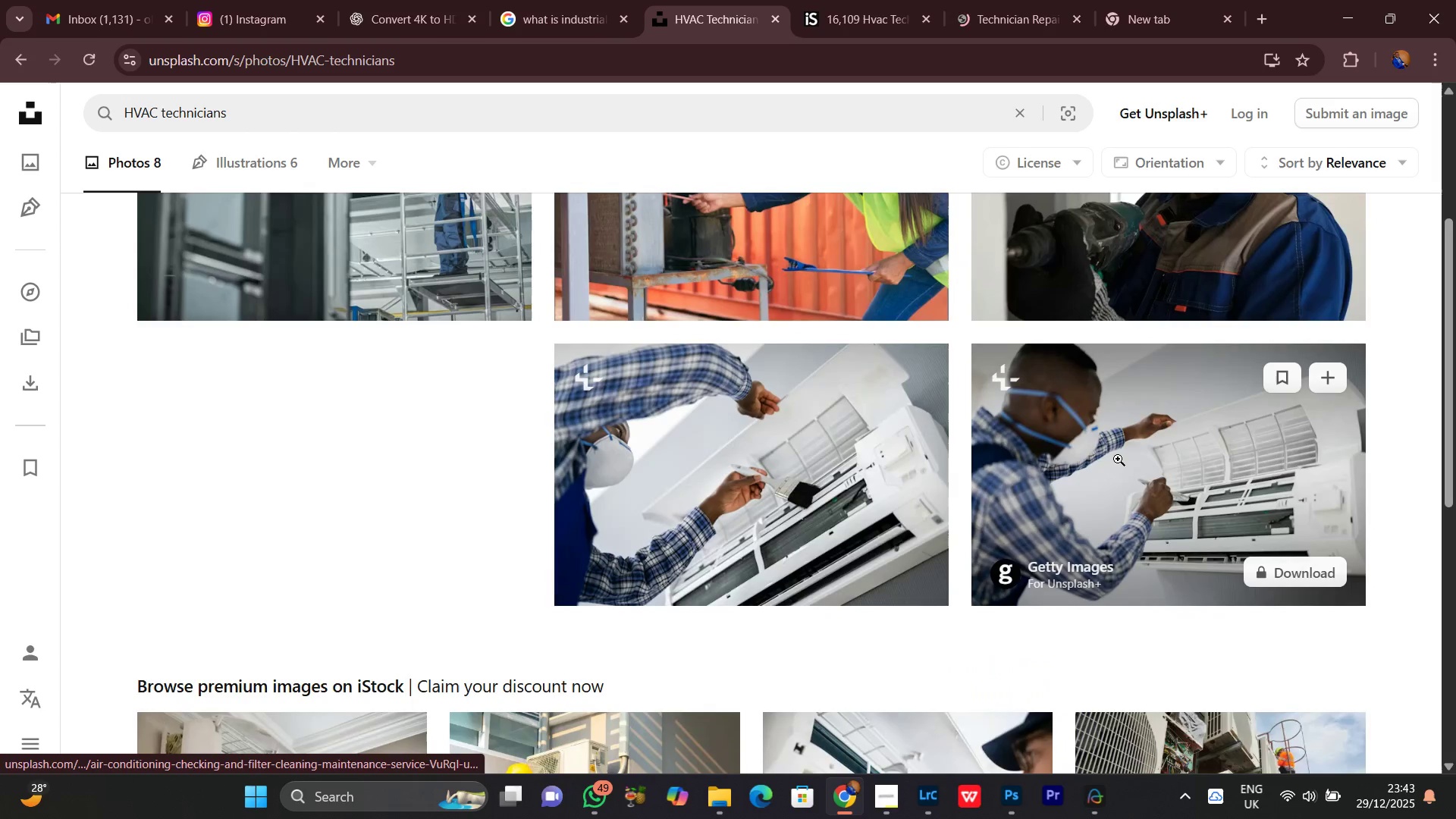 
left_click([1118, 460])
 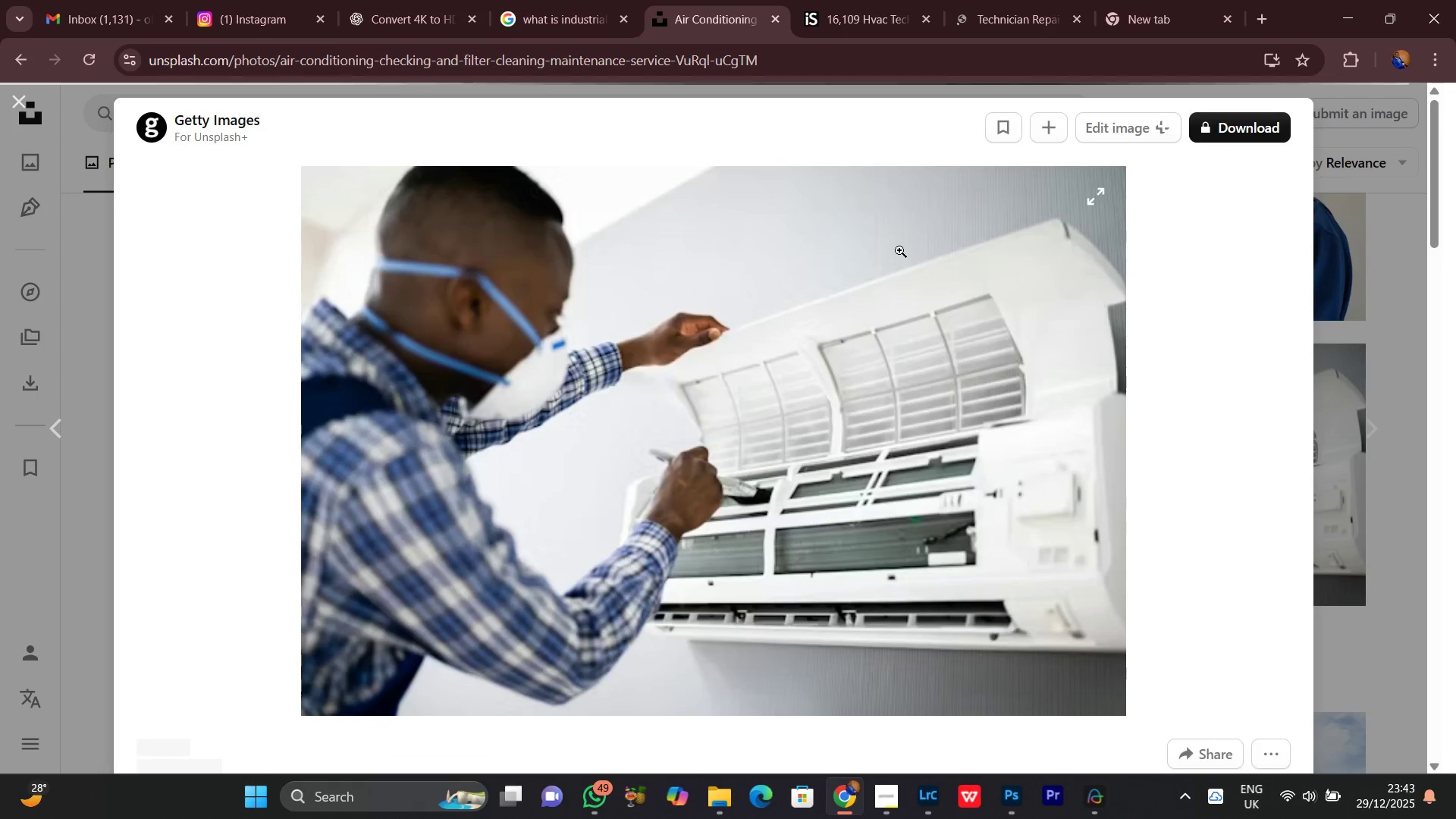 
scroll: coordinate [793, 542], scroll_direction: down, amount: 22.0
 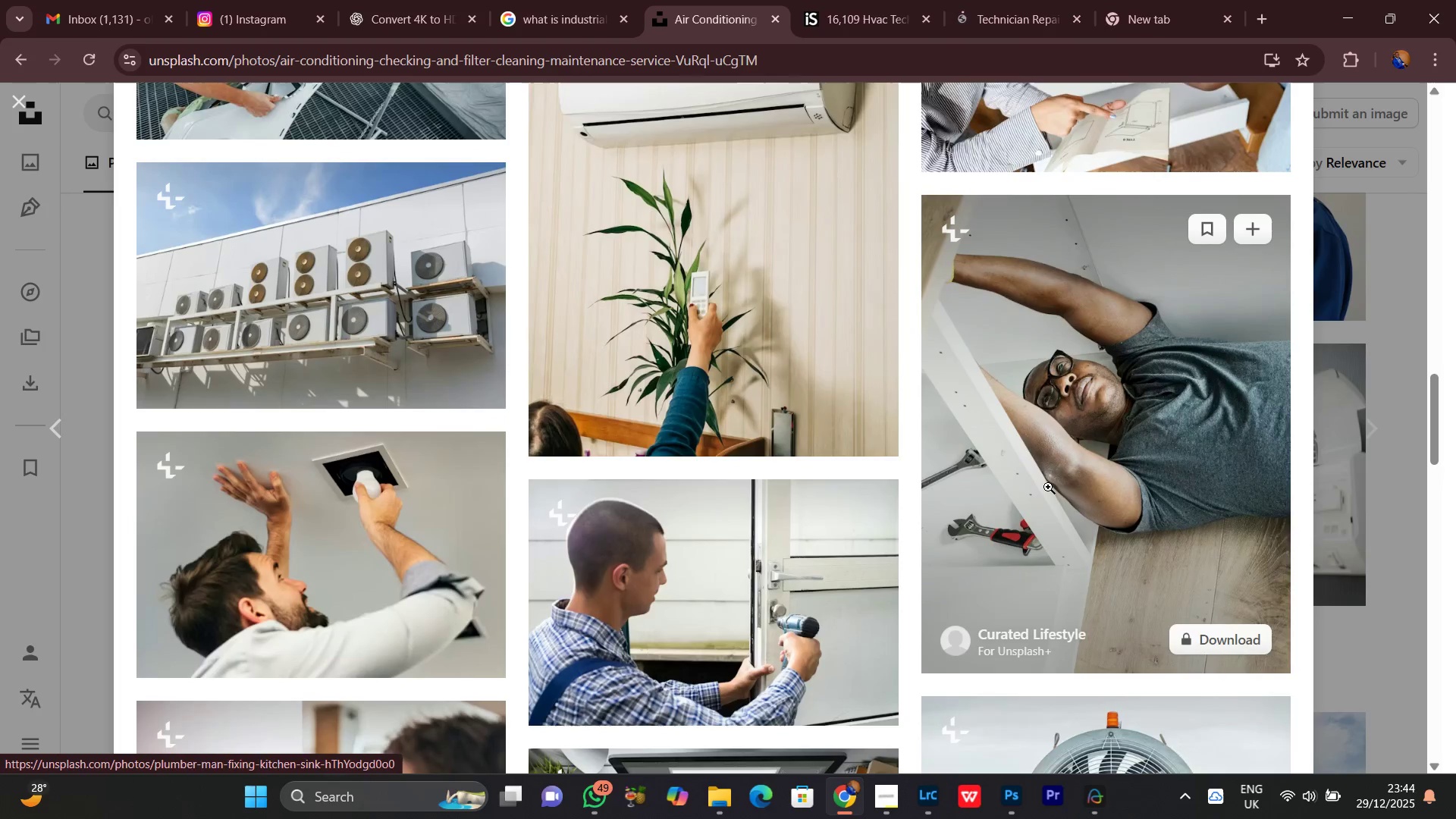 
scroll: coordinate [338, 400], scroll_direction: down, amount: 18.0
 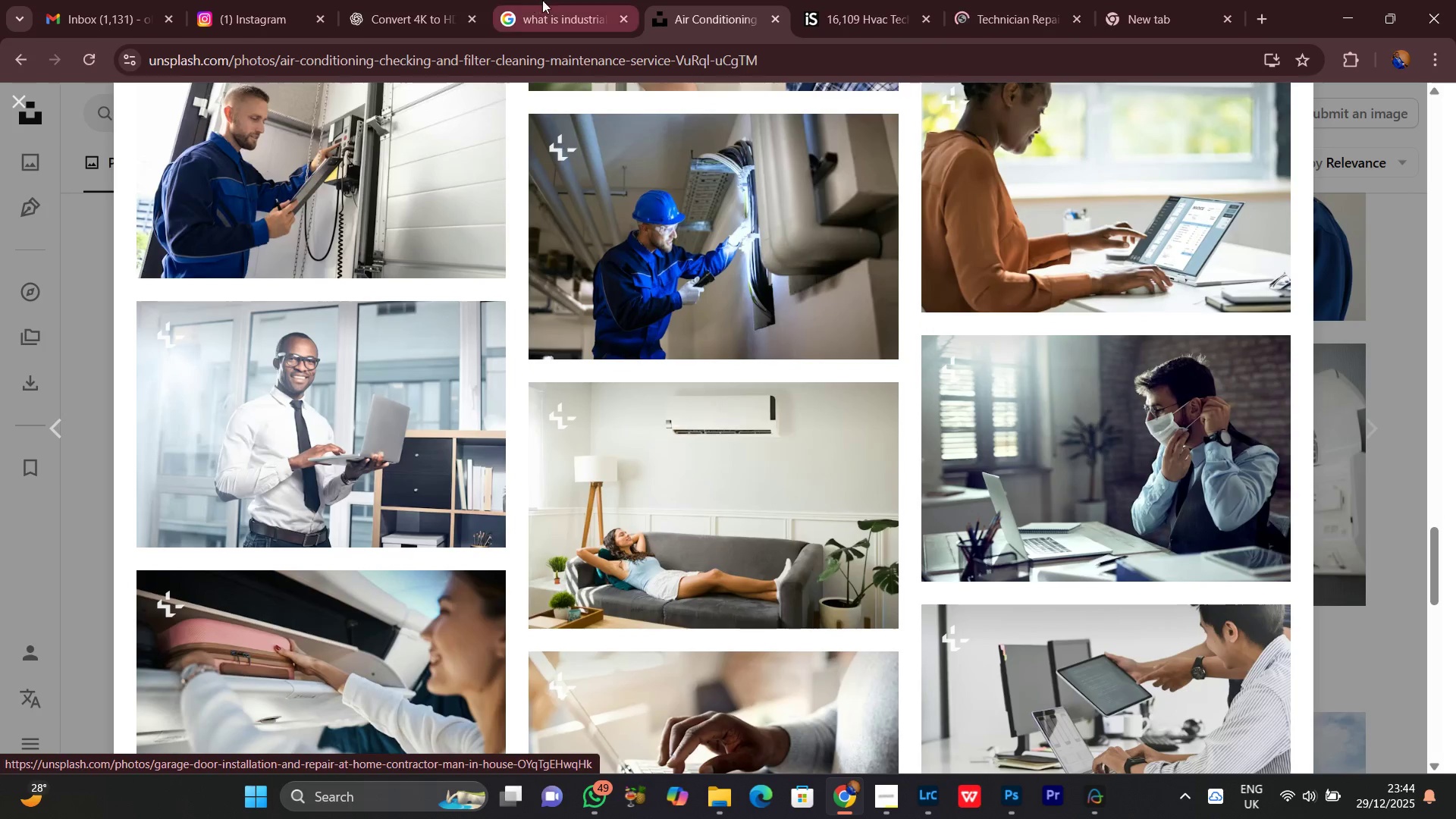 
left_click([541, 0])
 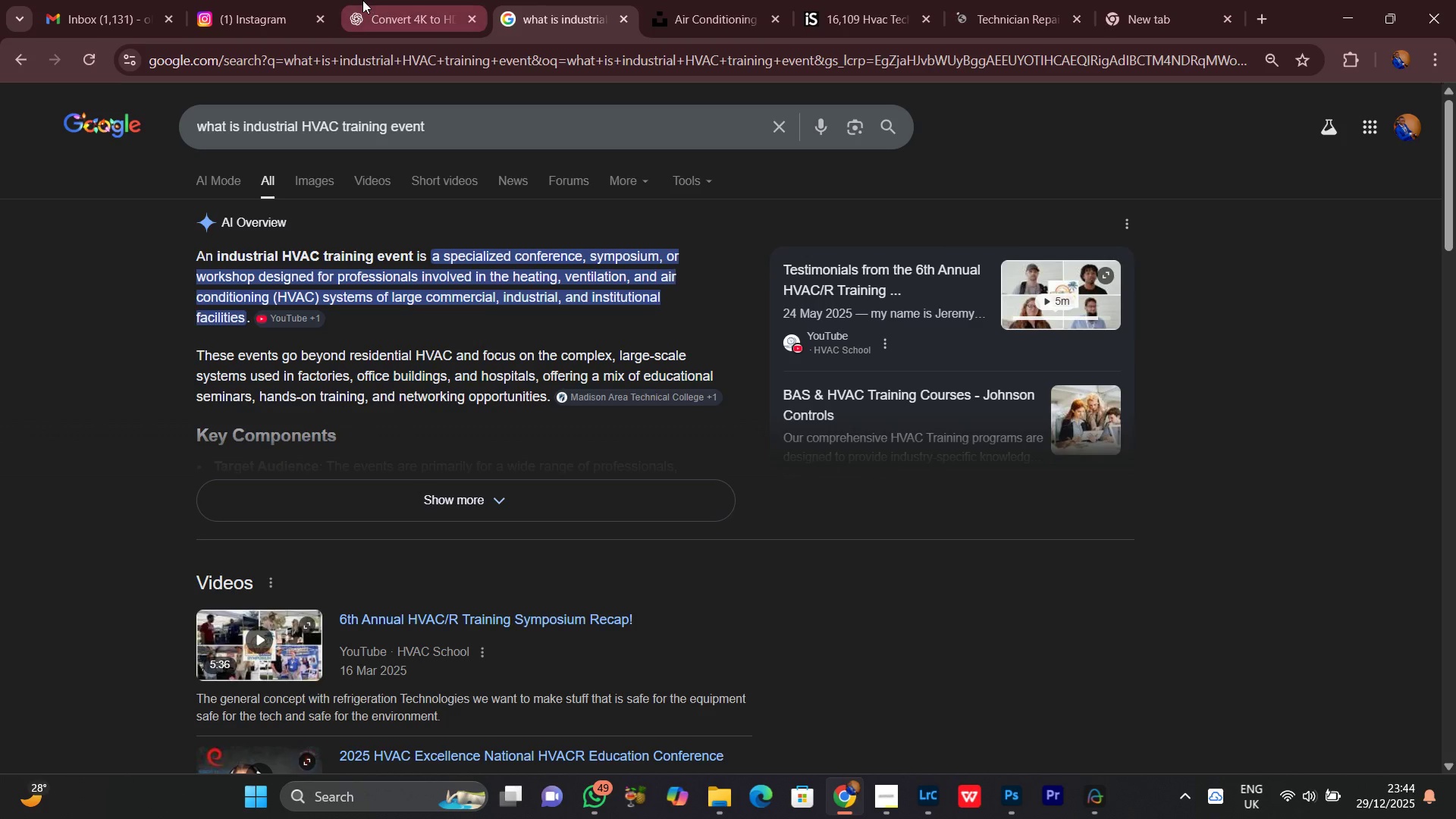 
left_click([362, 0])
 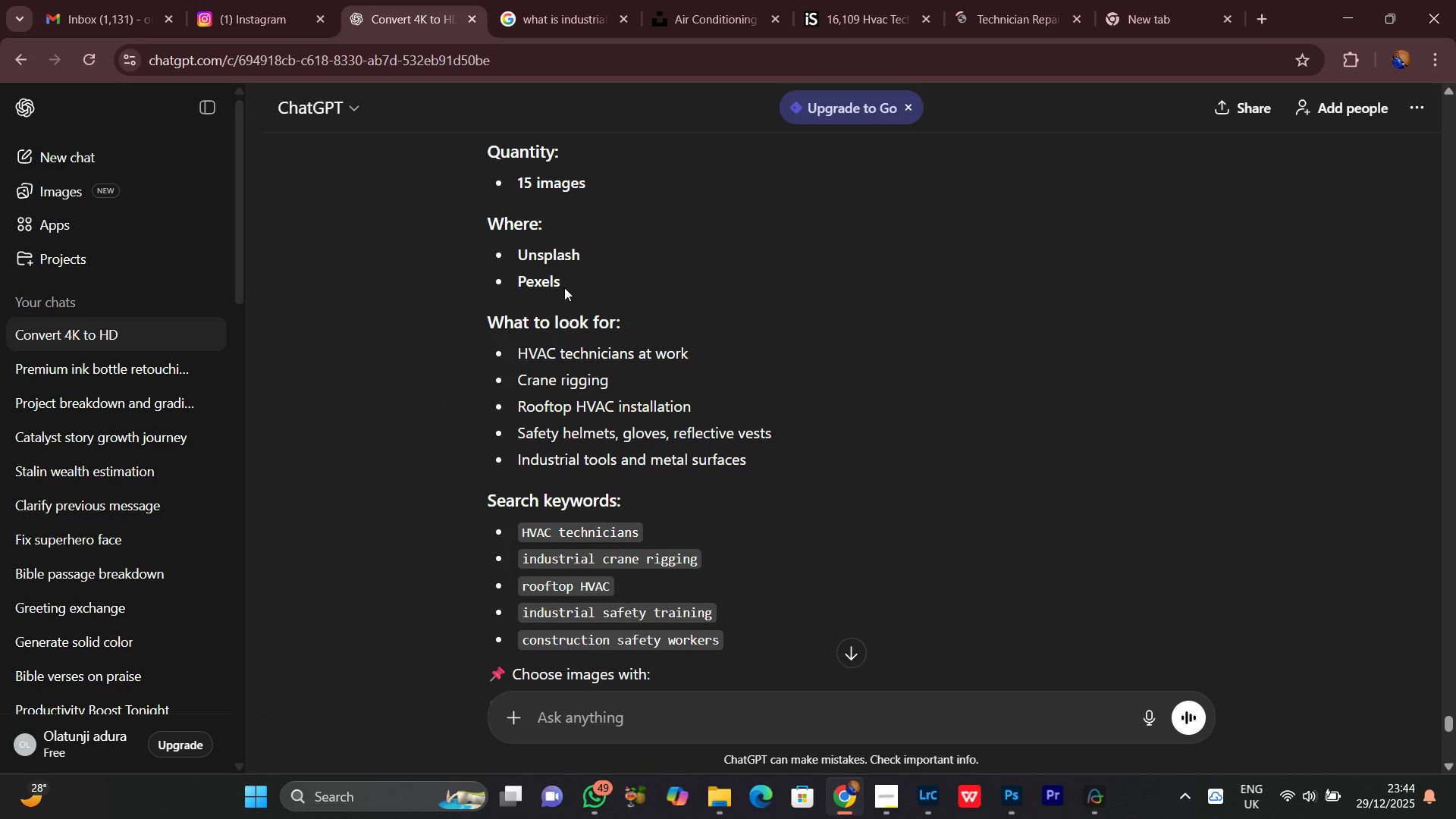 
left_click([1109, 0])
 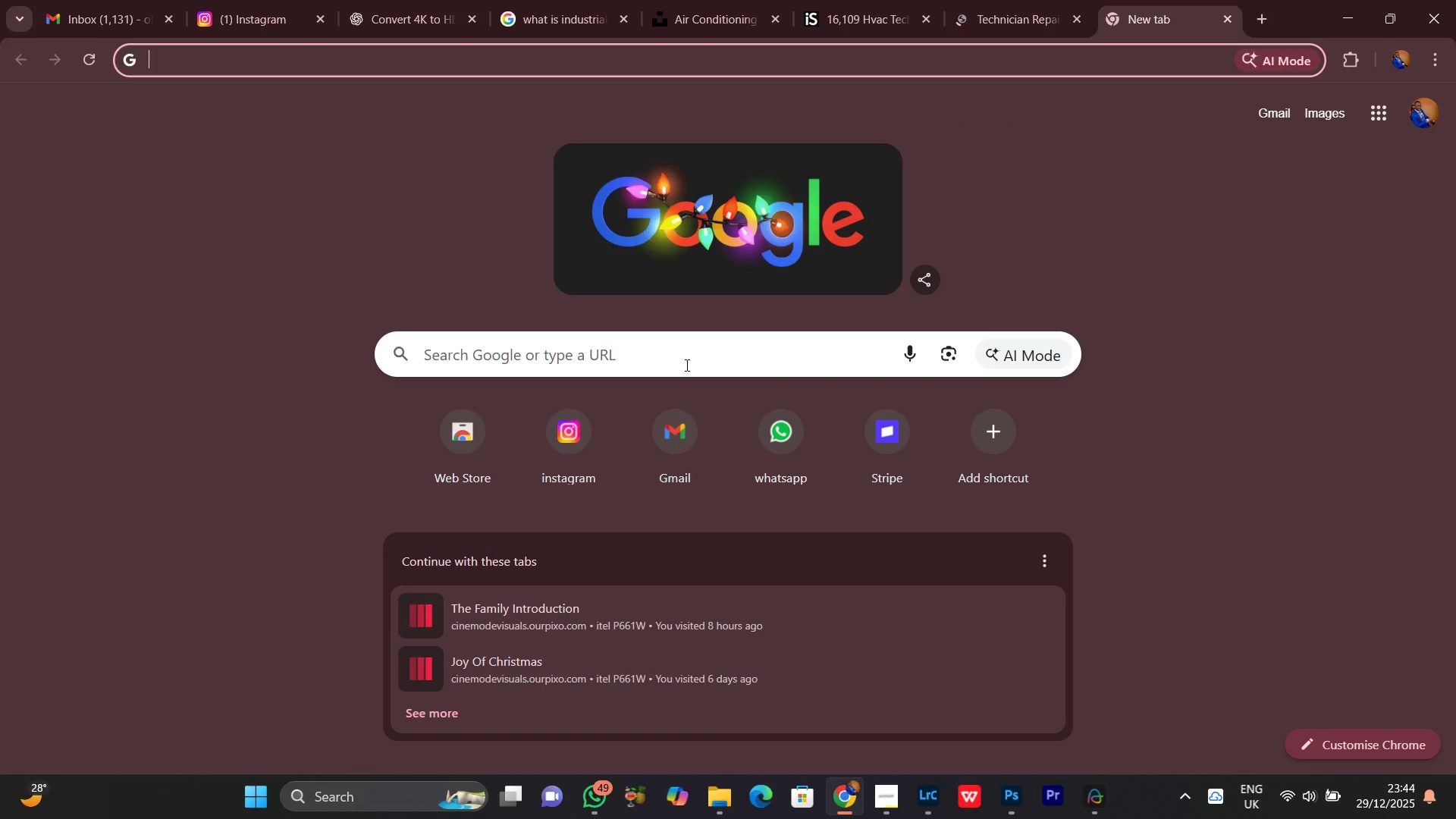 
left_click([673, 357])
 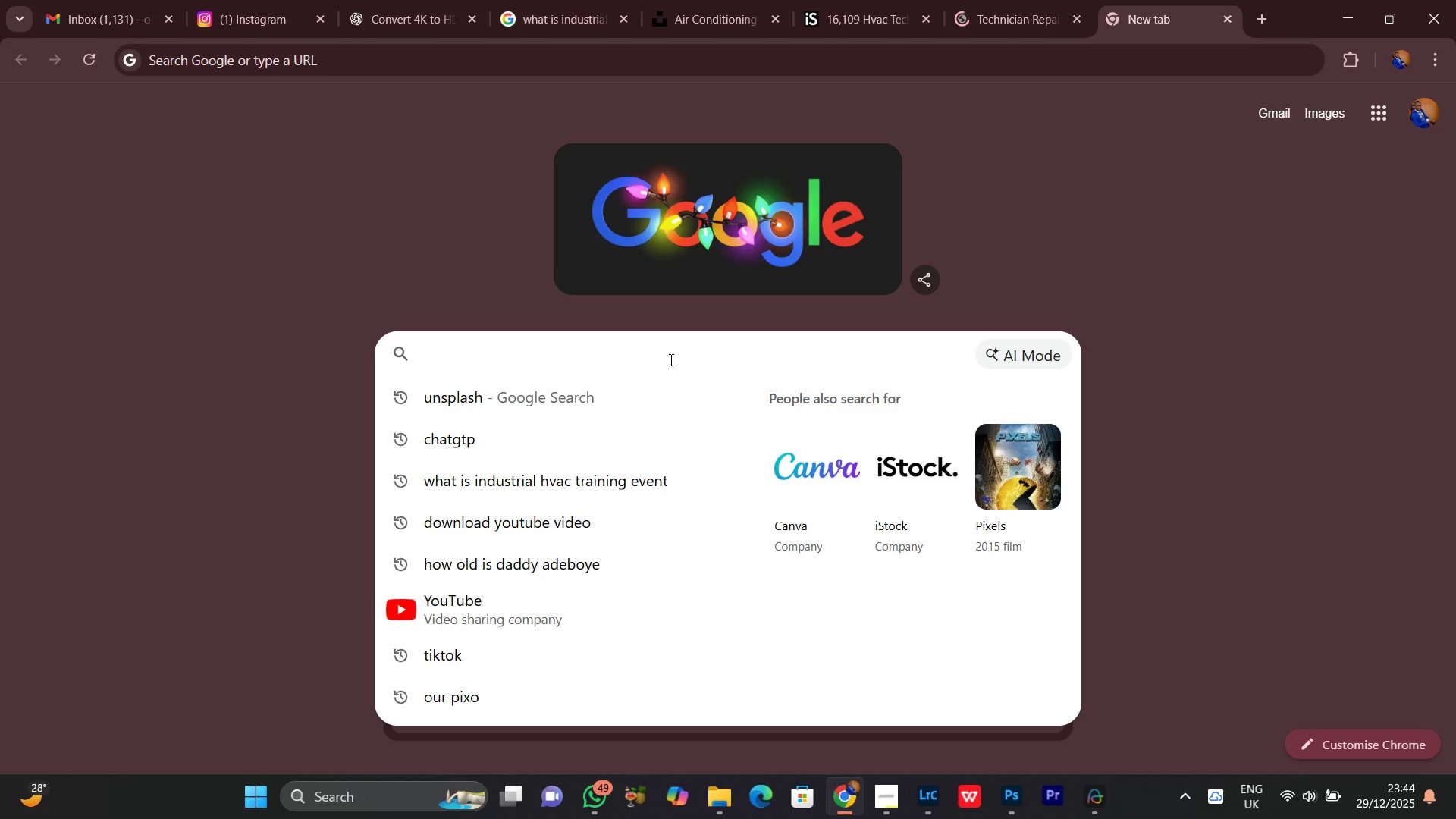 
type(pew)
key(Backspace)
type(xels)
 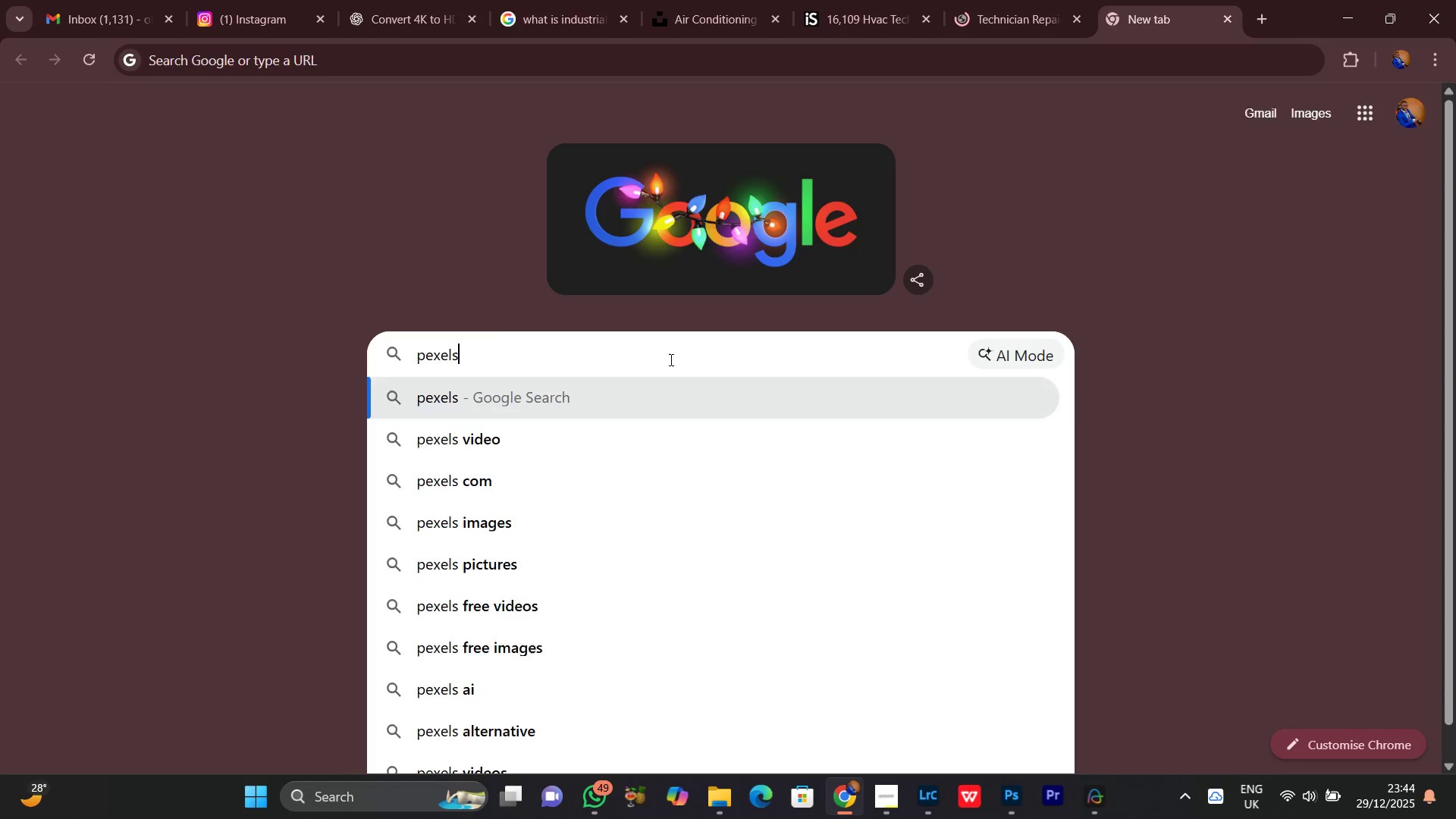 
key(Enter)
 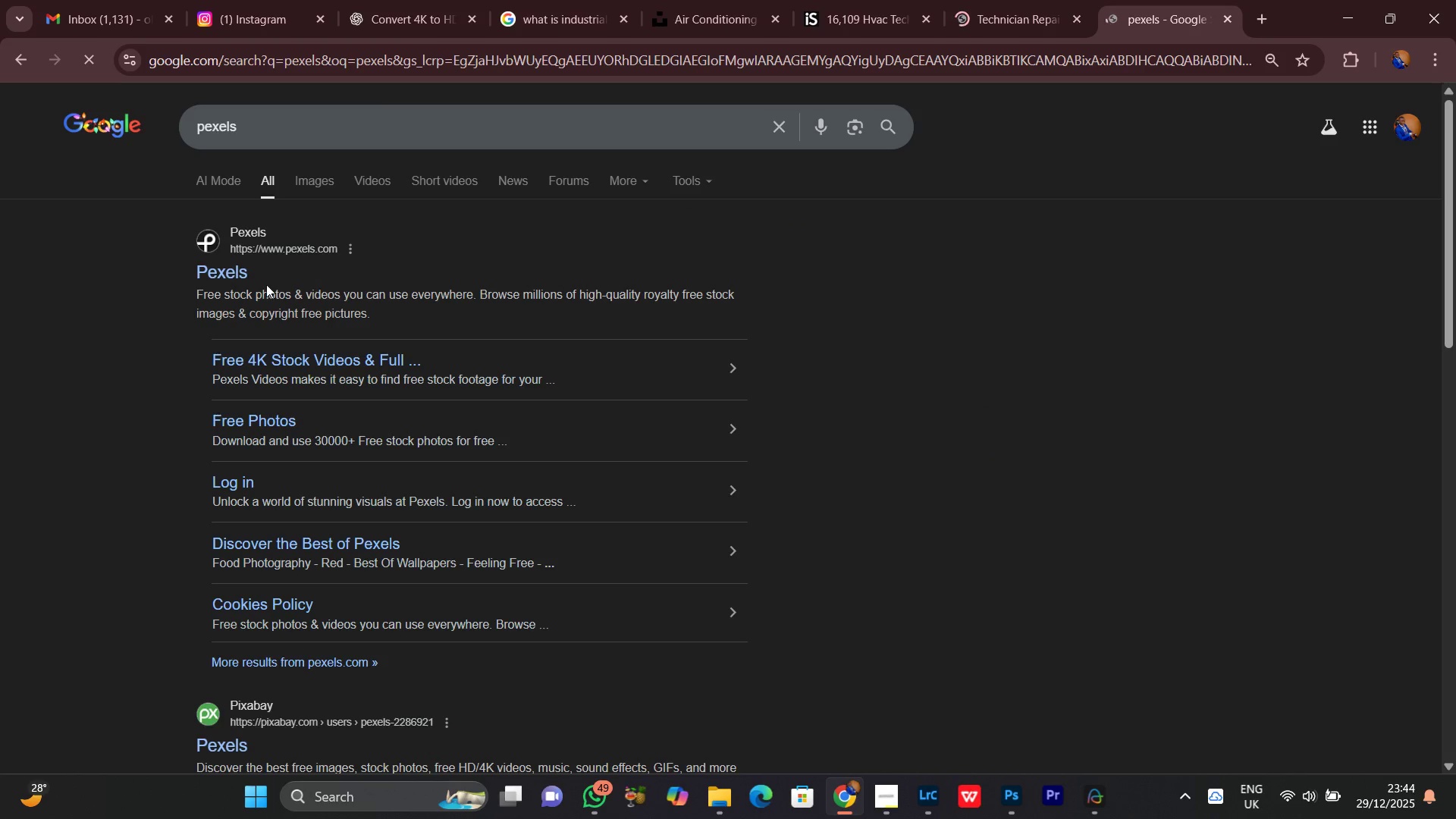 
left_click([240, 275])
 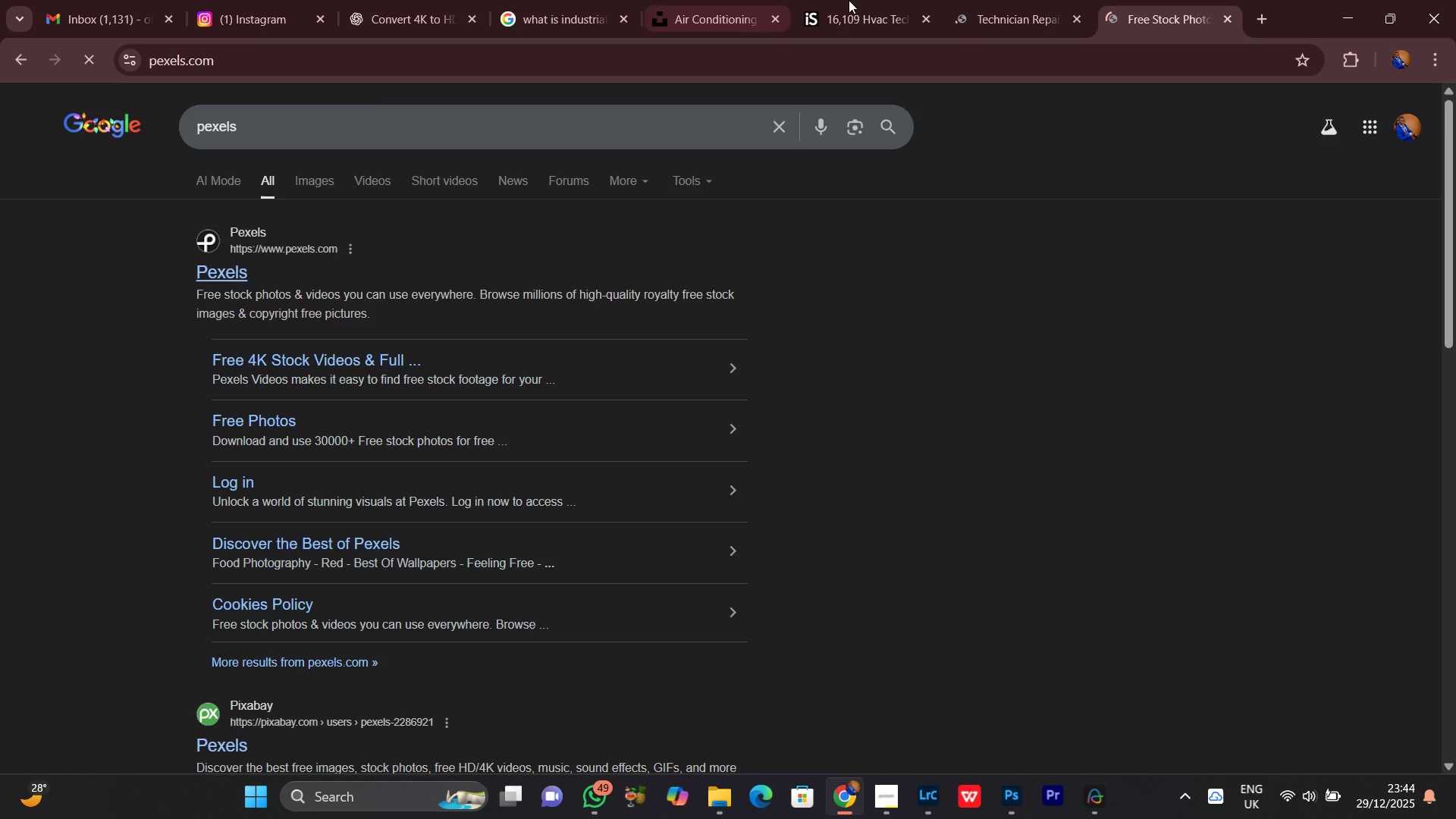 
left_click([1002, 0])
 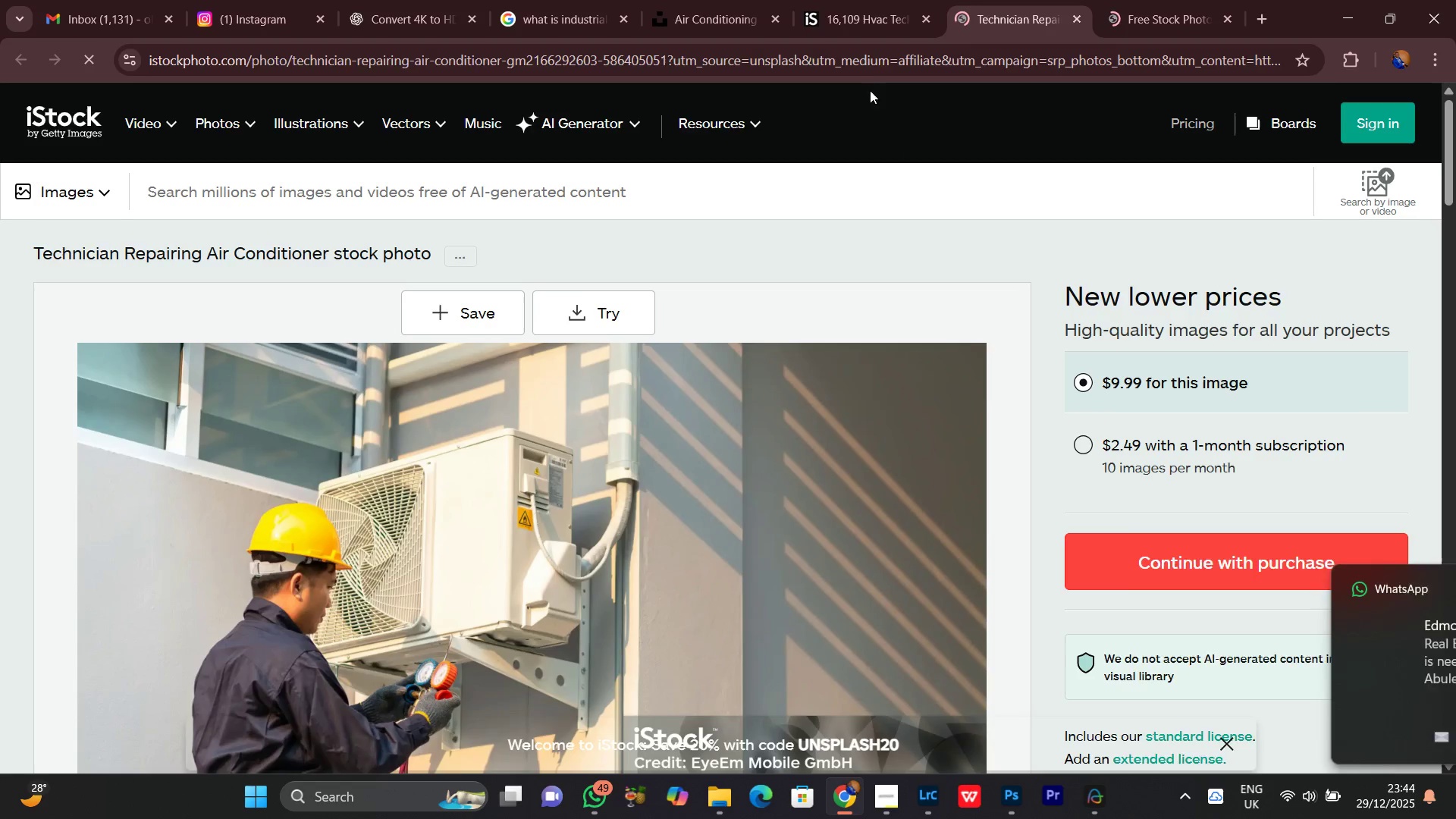 
left_click([860, 13])
 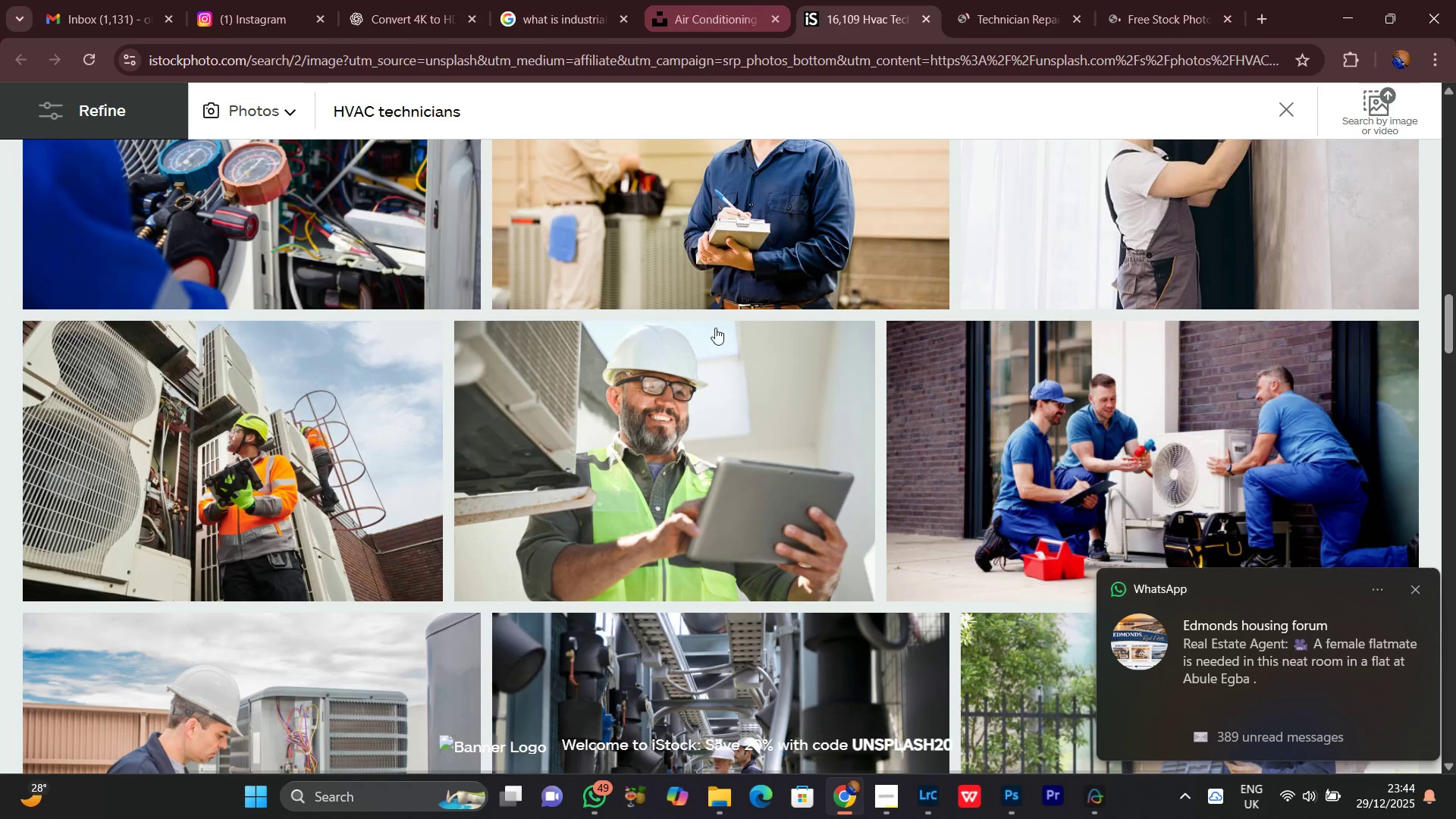 
left_click([686, 0])
 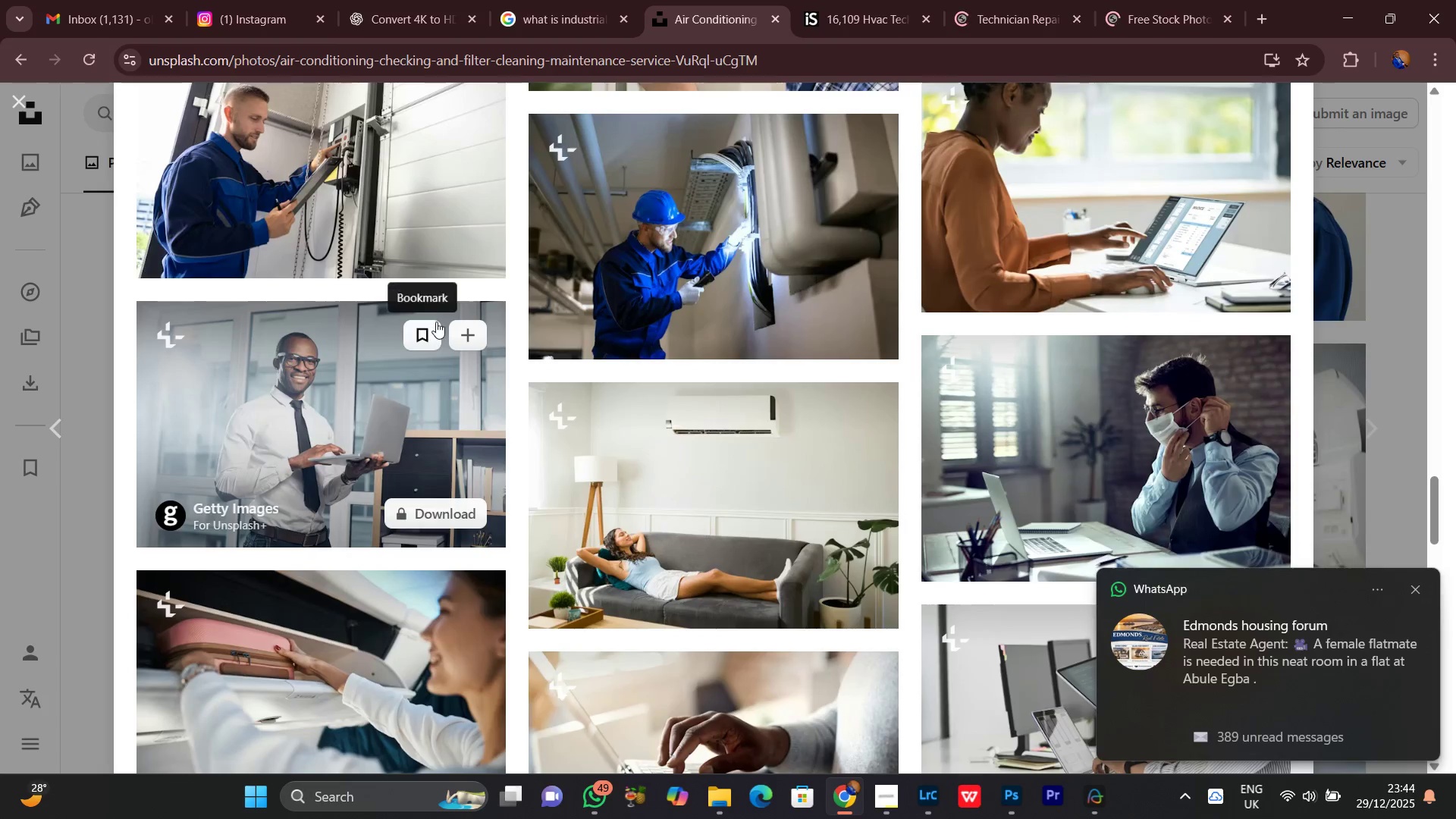 
scroll: coordinate [723, 375], scroll_direction: up, amount: 5.0
 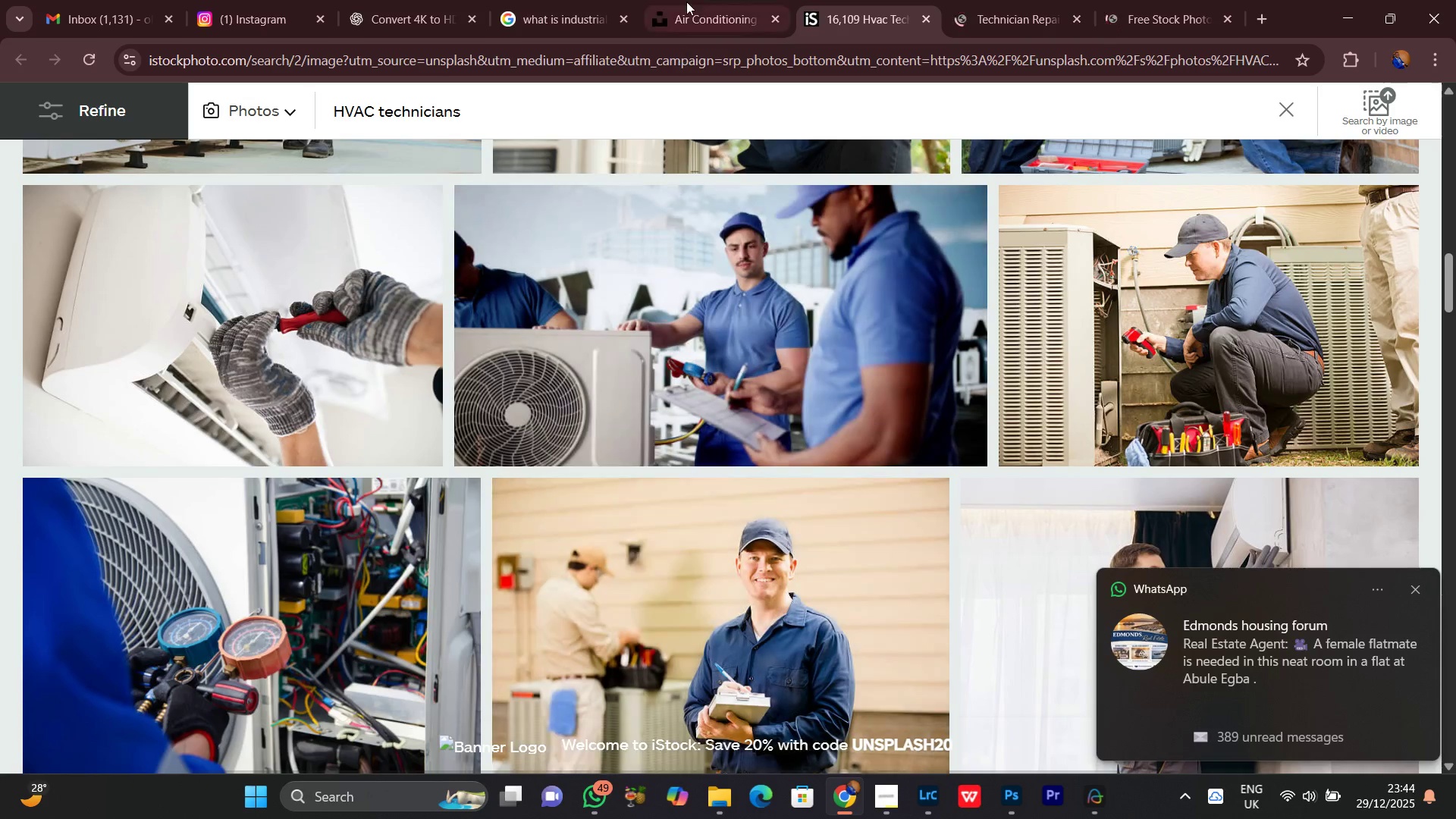 
scroll: coordinate [841, 417], scroll_direction: down, amount: 16.0
 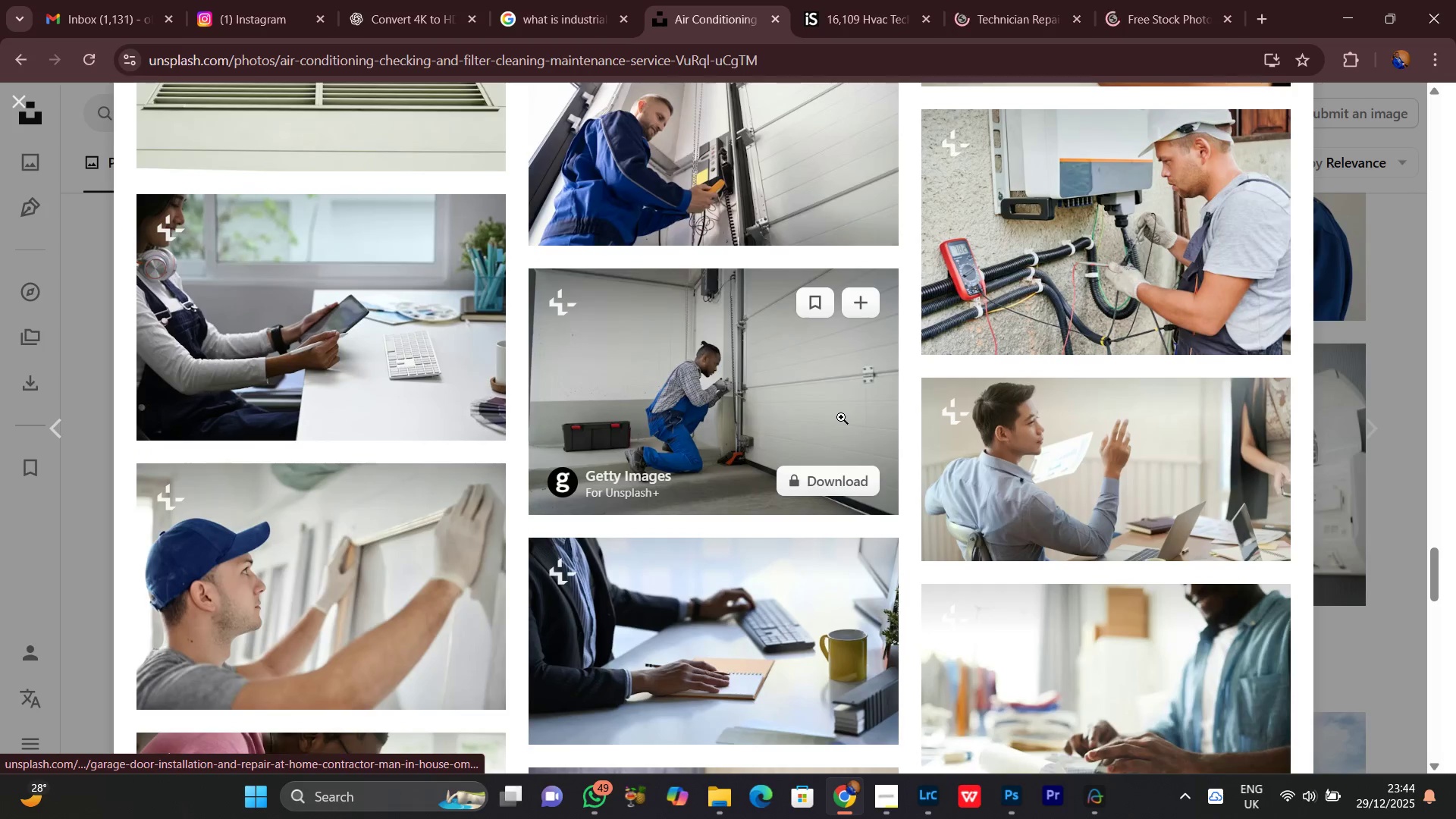 
middle_click([841, 417])
 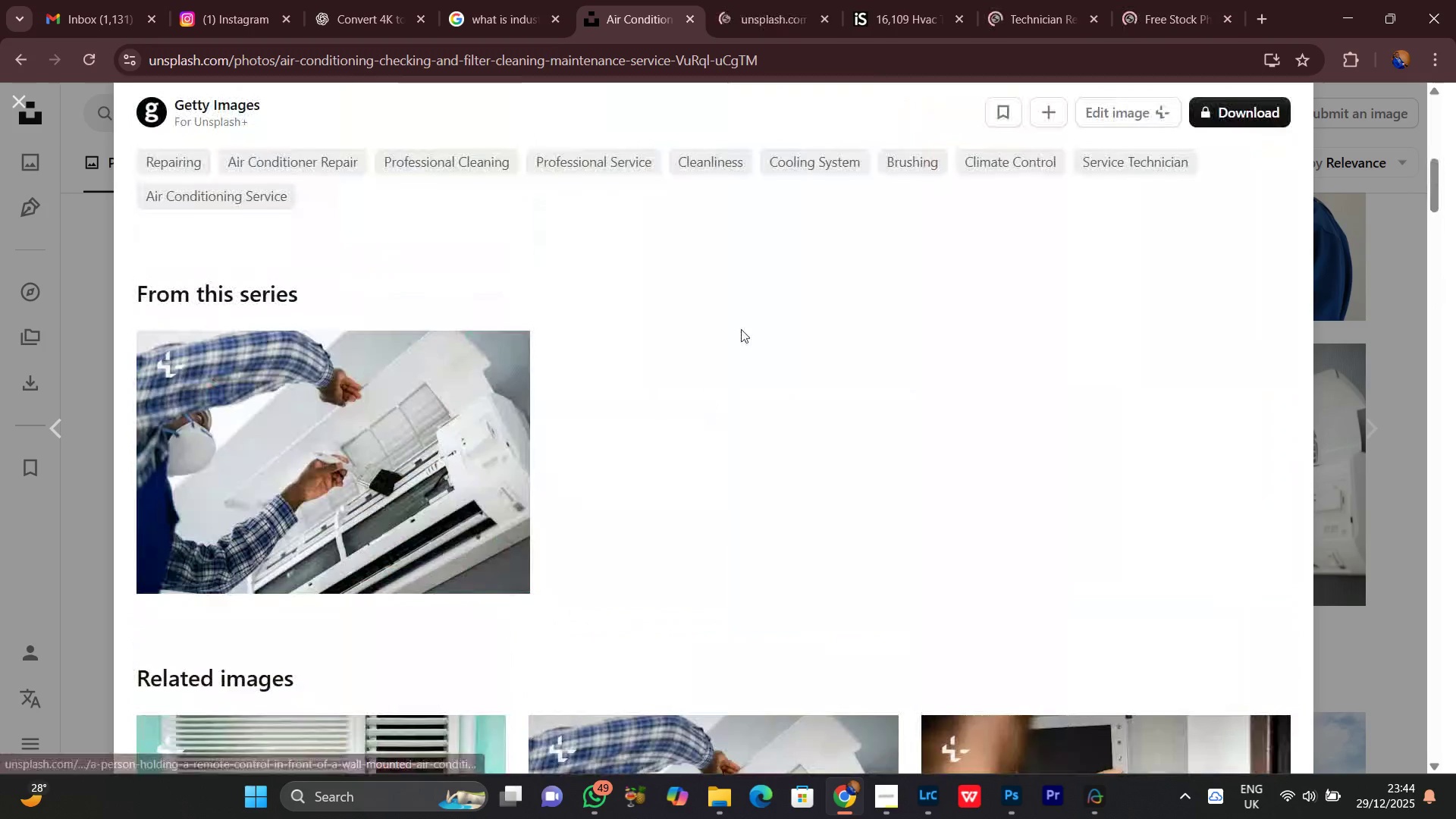 
scroll: coordinate [1137, 290], scroll_direction: up, amount: 65.0
 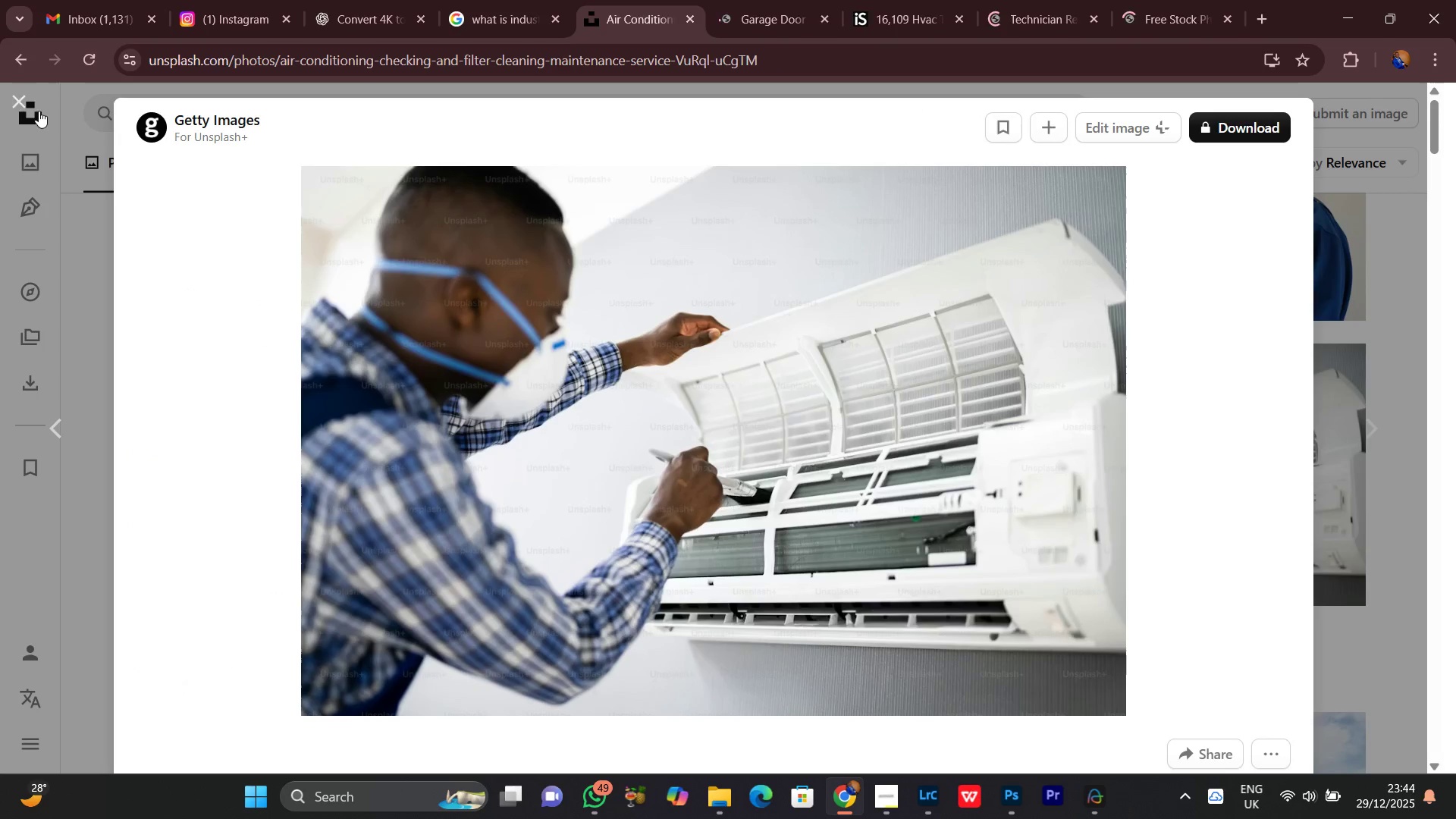 
left_click([12, 100])
 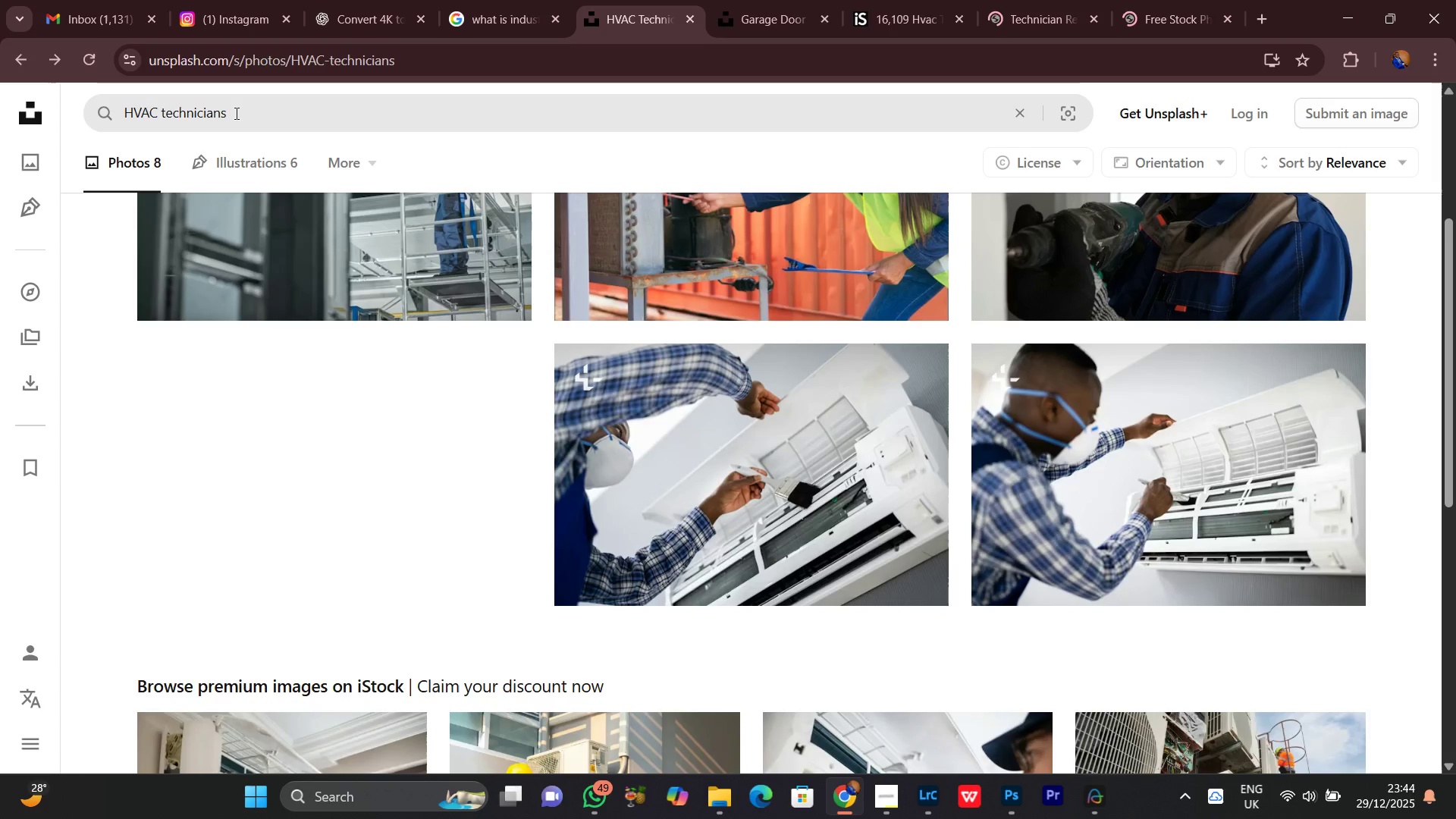 
left_click_drag(start_coordinate=[236, 113], to_coordinate=[63, 123])
 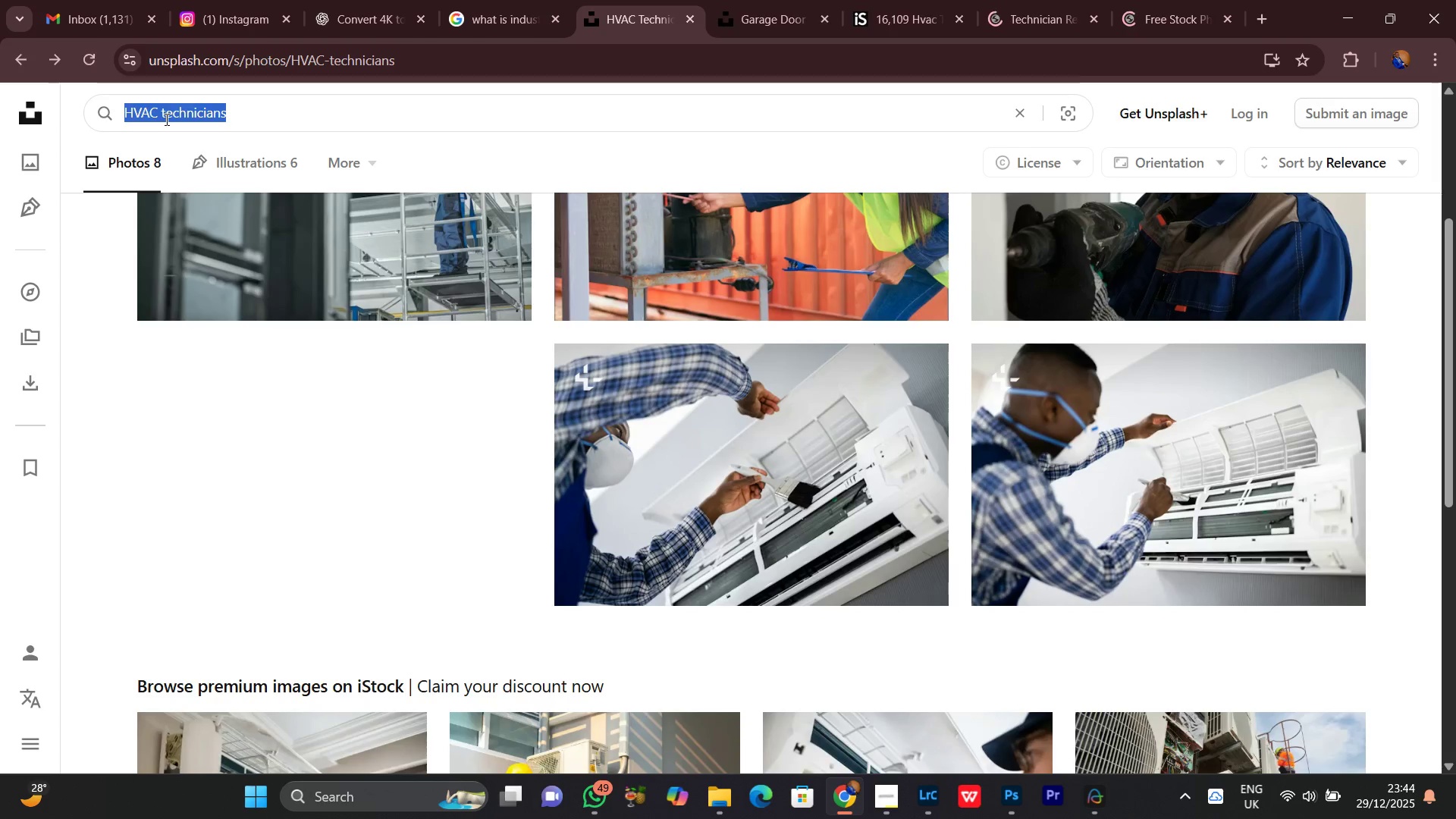 
right_click([165, 119])
 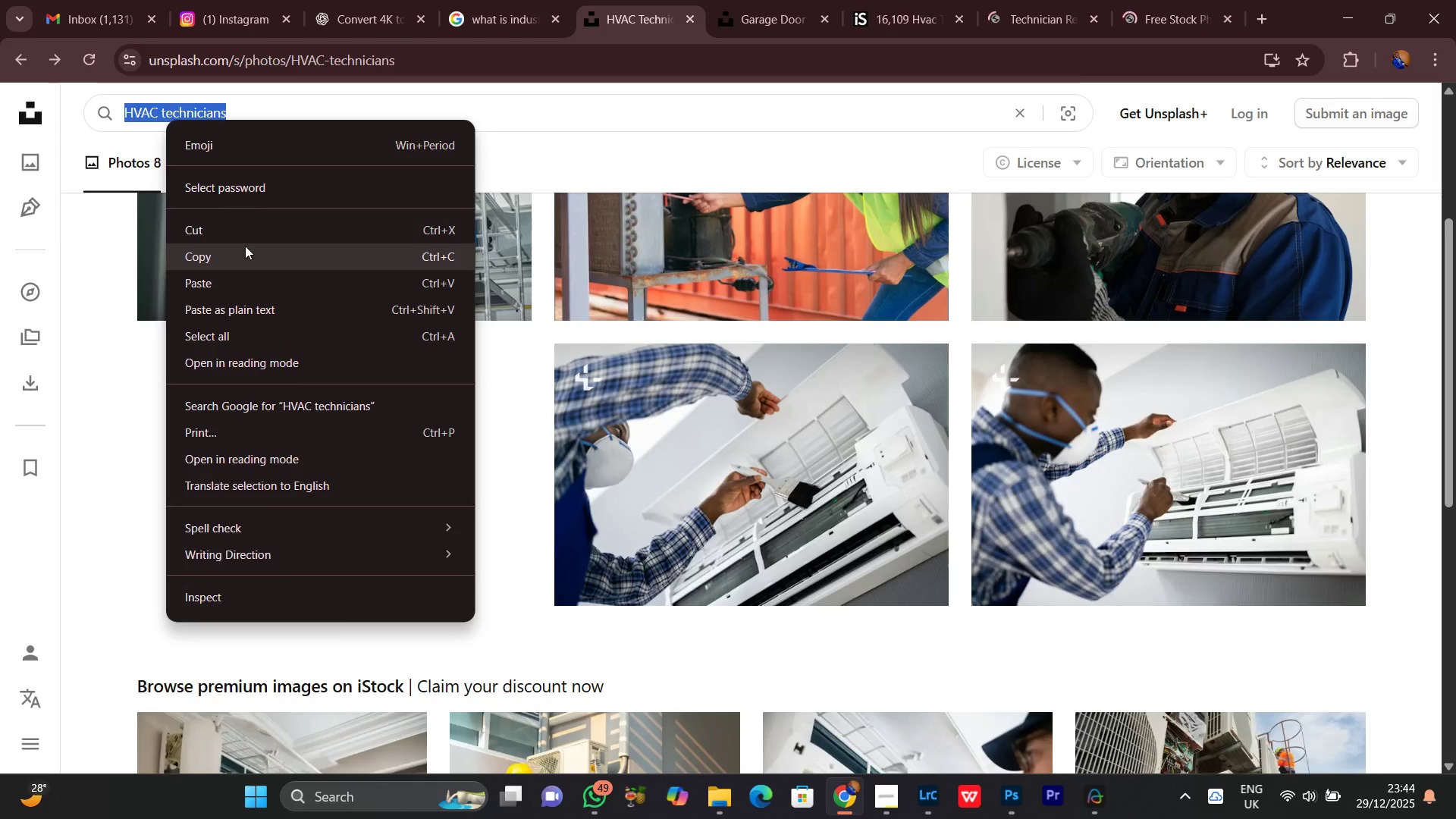 
left_click([240, 249])
 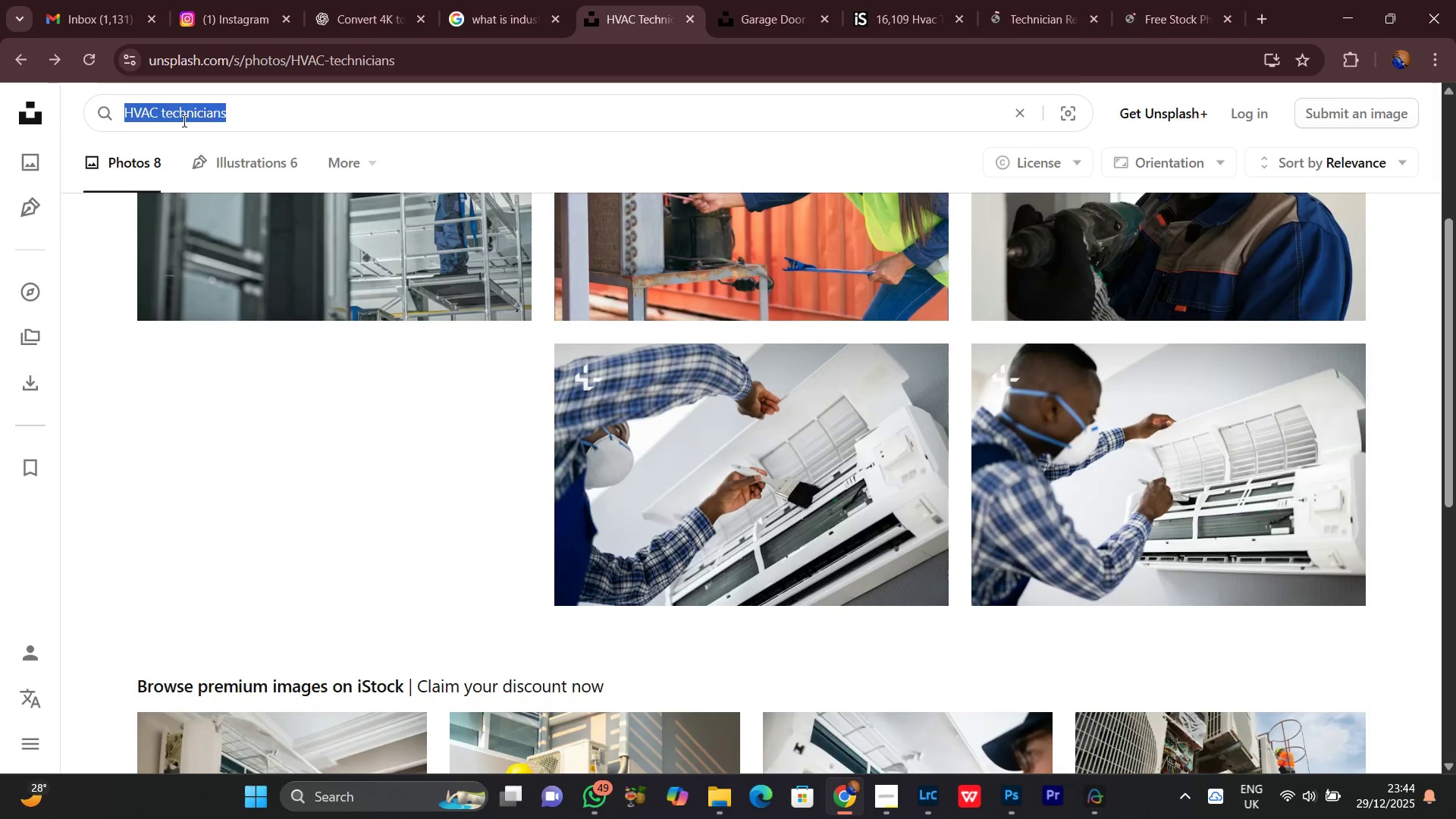 
right_click([181, 119])
 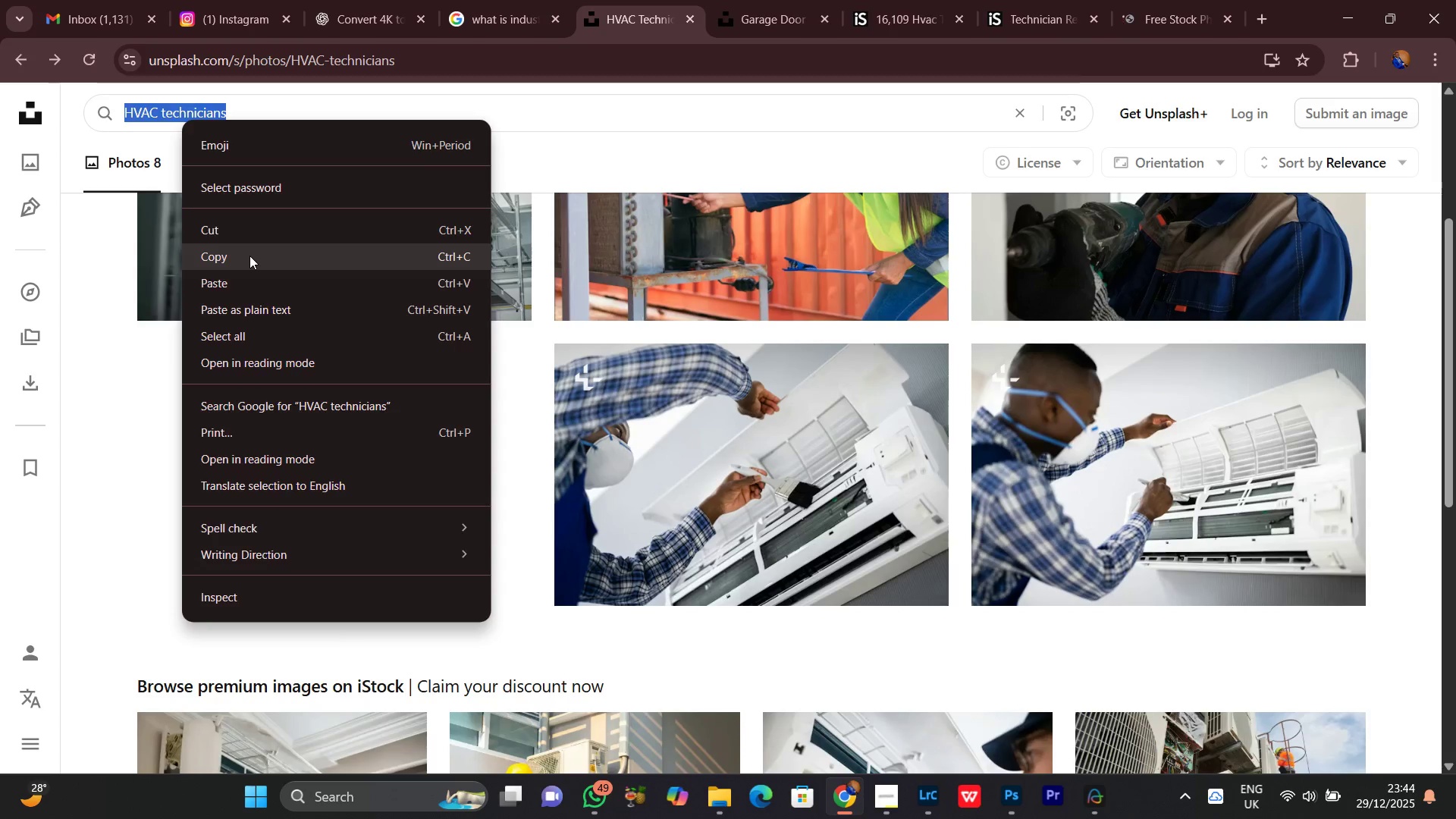 
double_click([328, 386])
 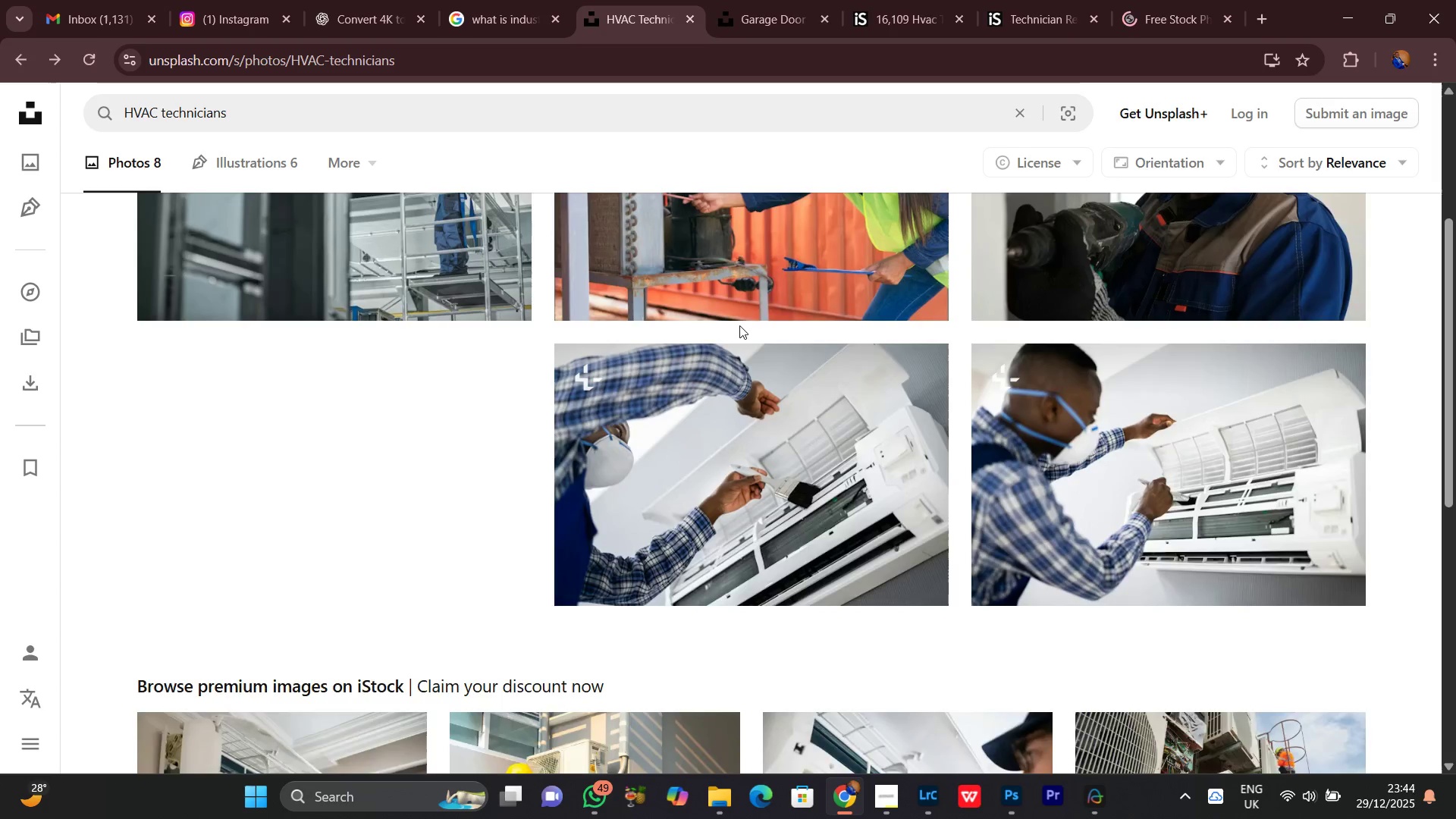 
scroll: coordinate [820, 325], scroll_direction: up, amount: 5.0
 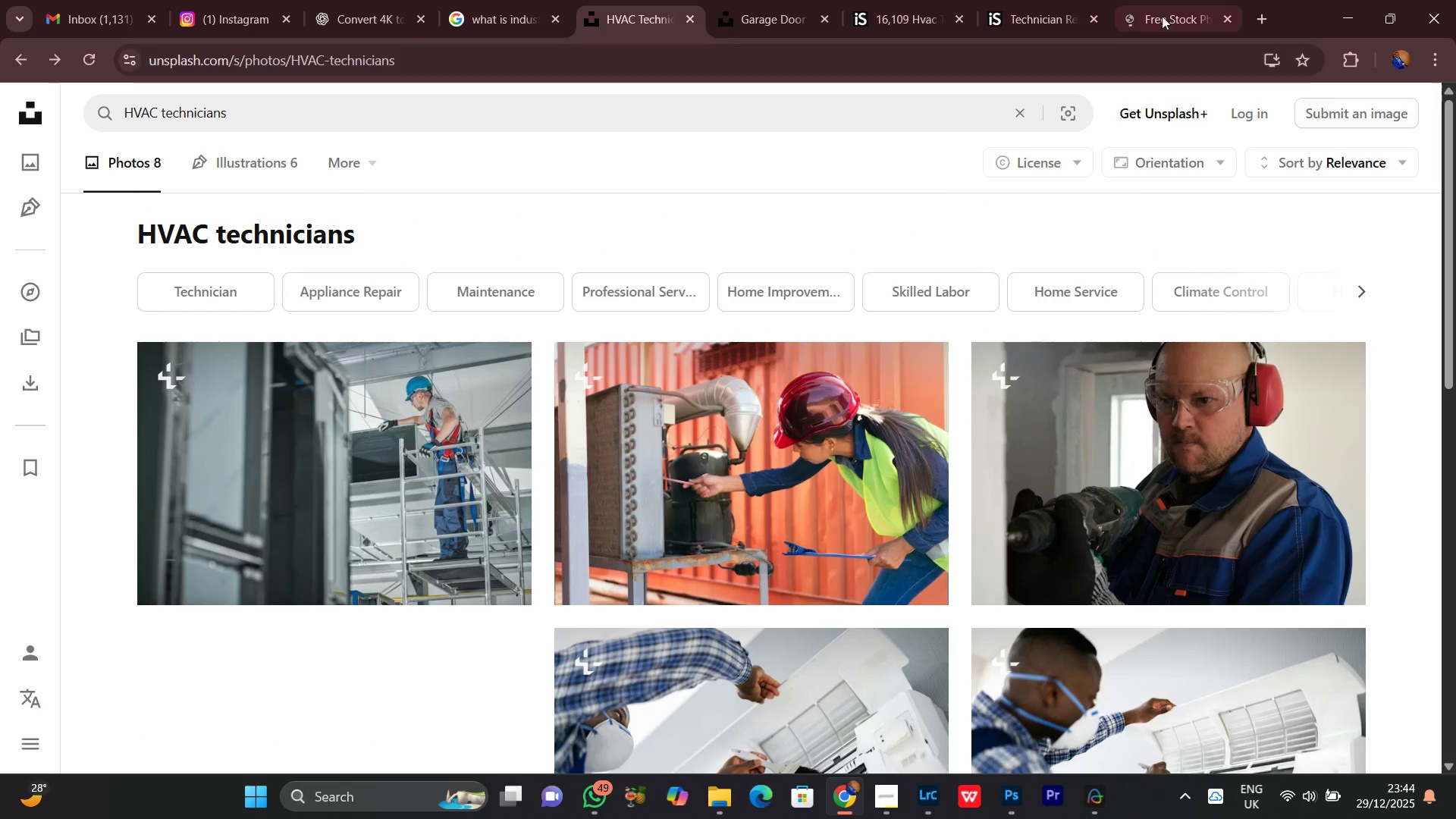 
left_click([1166, 13])
 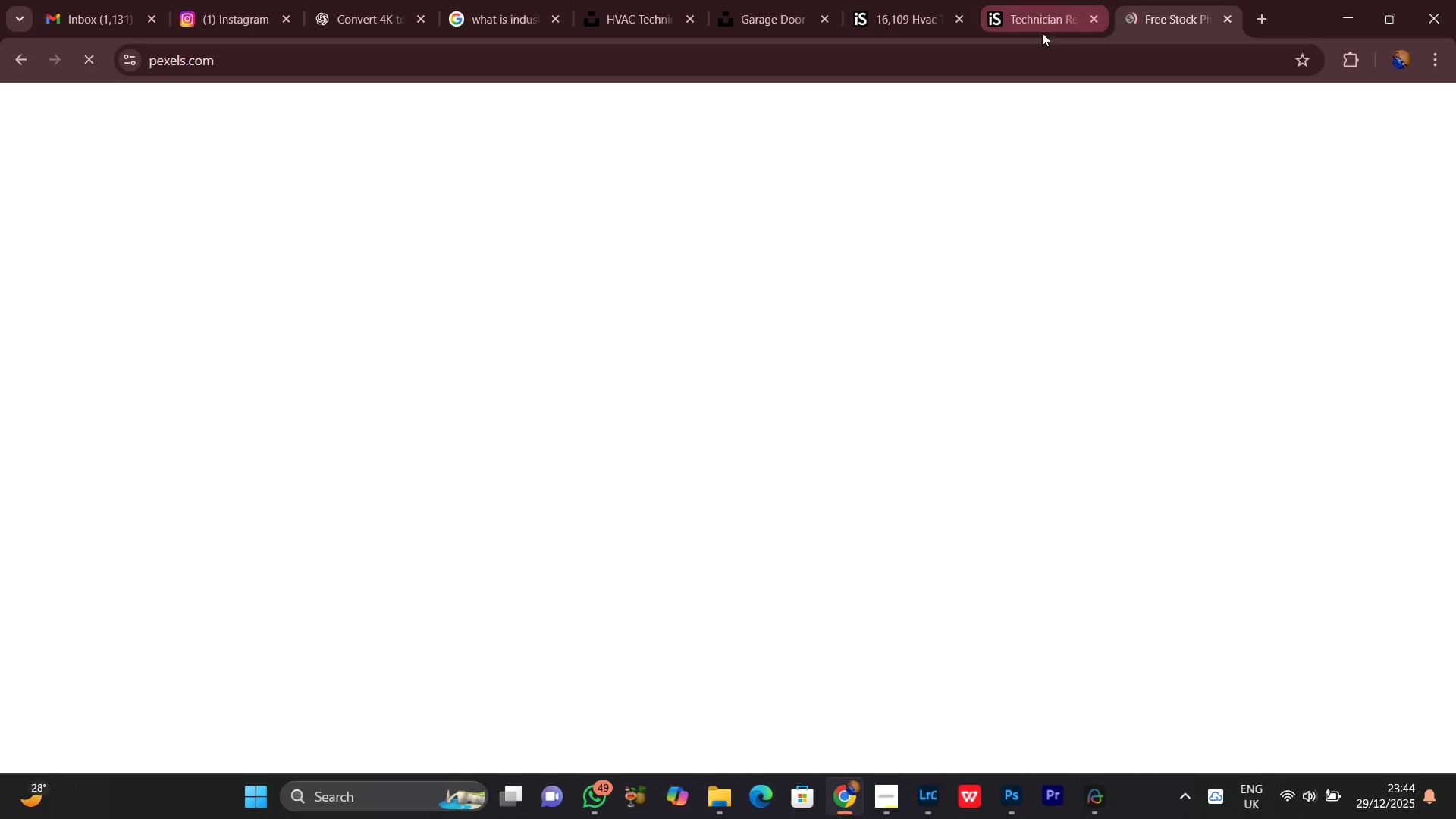 
double_click([1140, 3])
 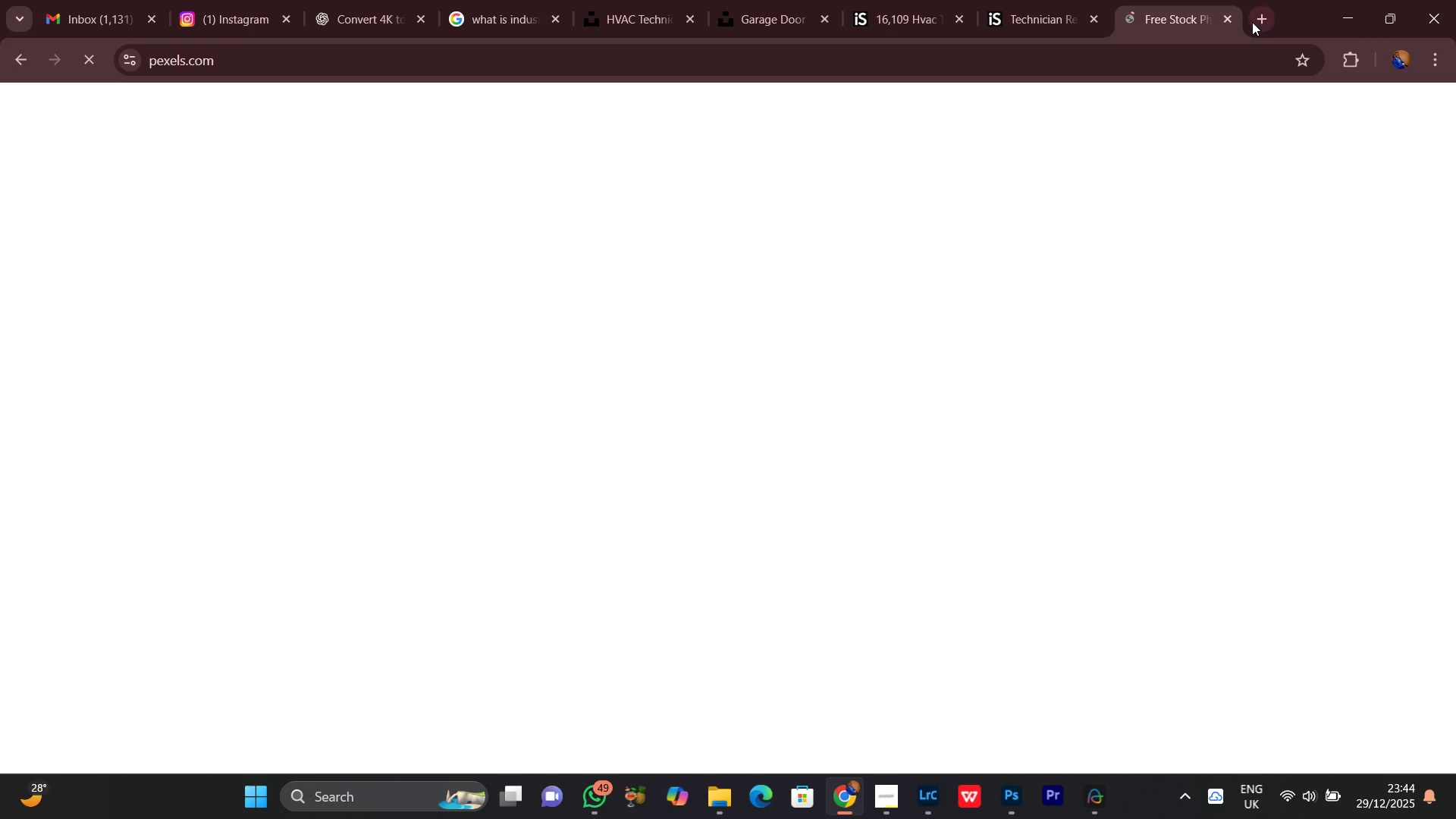 
left_click([1252, 22])
 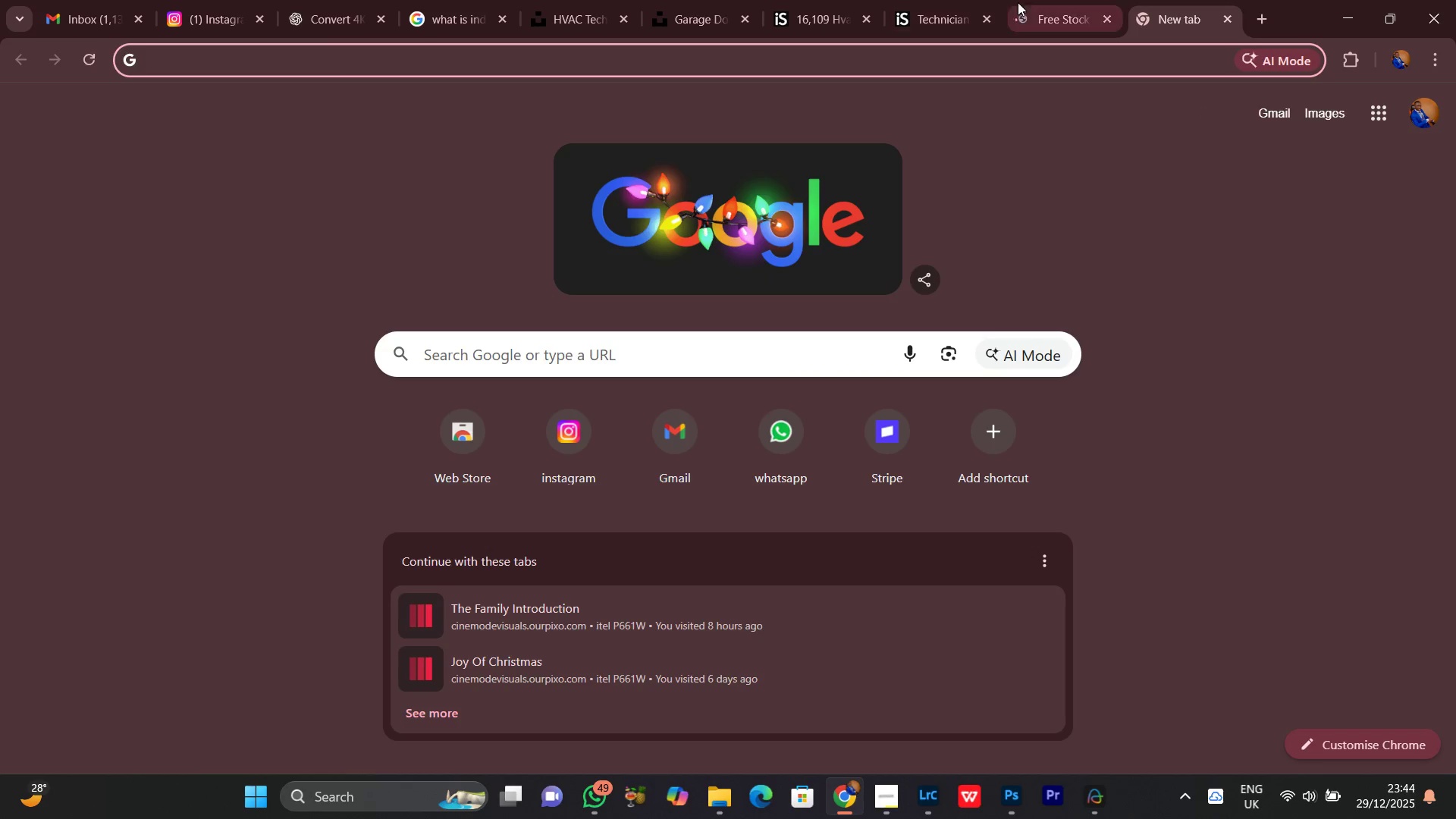 
left_click([1047, 0])
 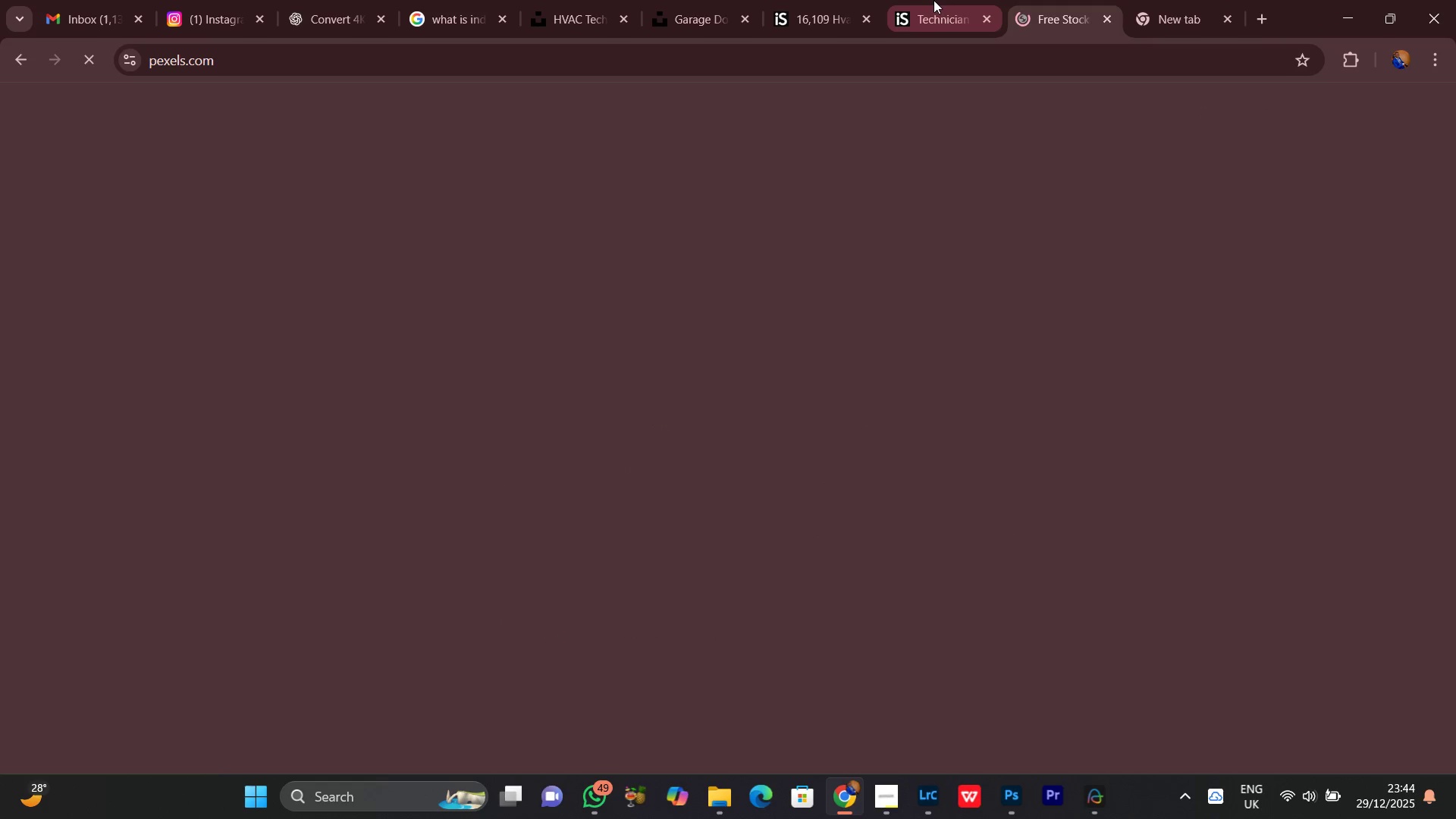 
left_click([929, 0])
 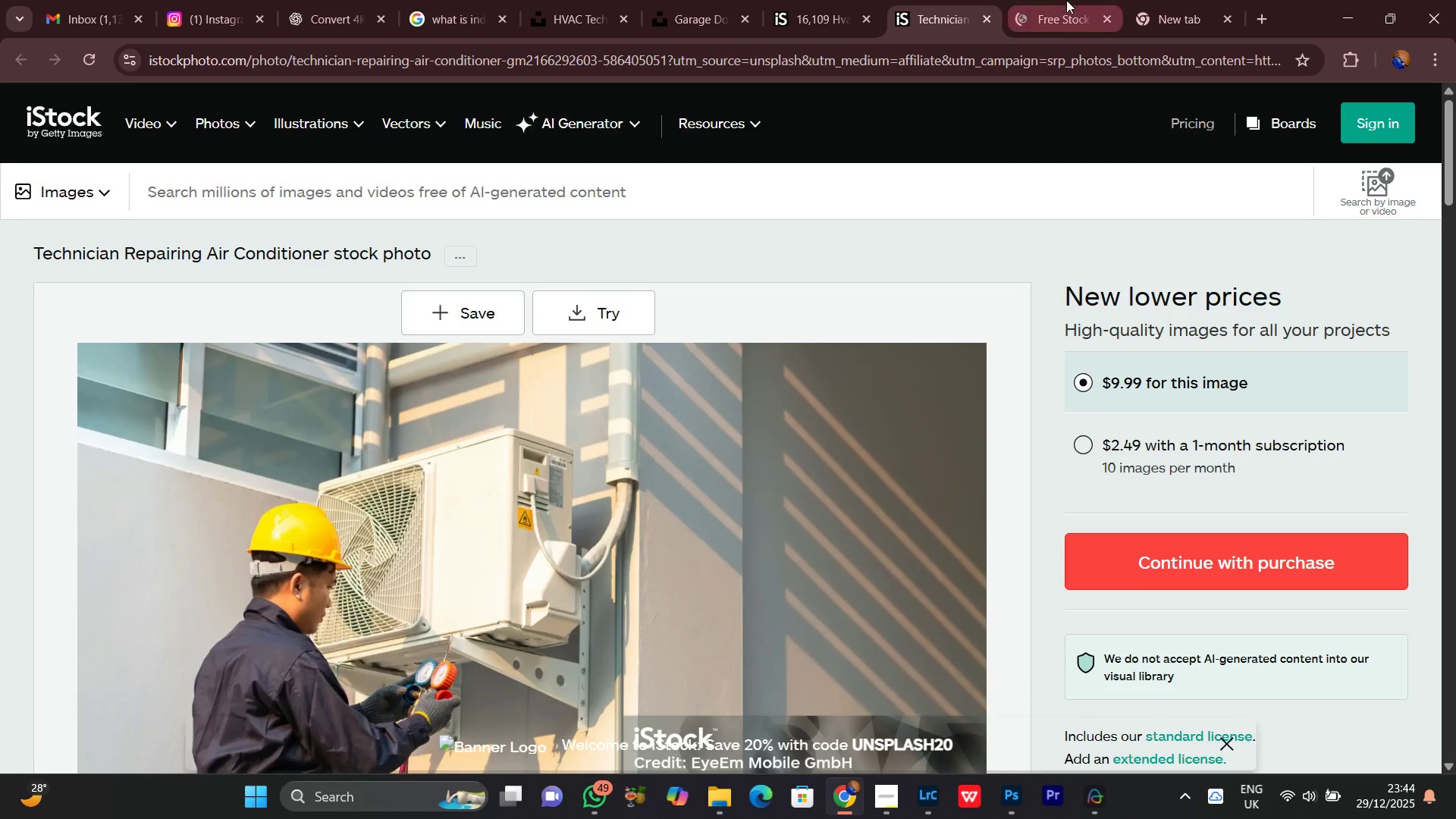 
left_click([1060, 0])
 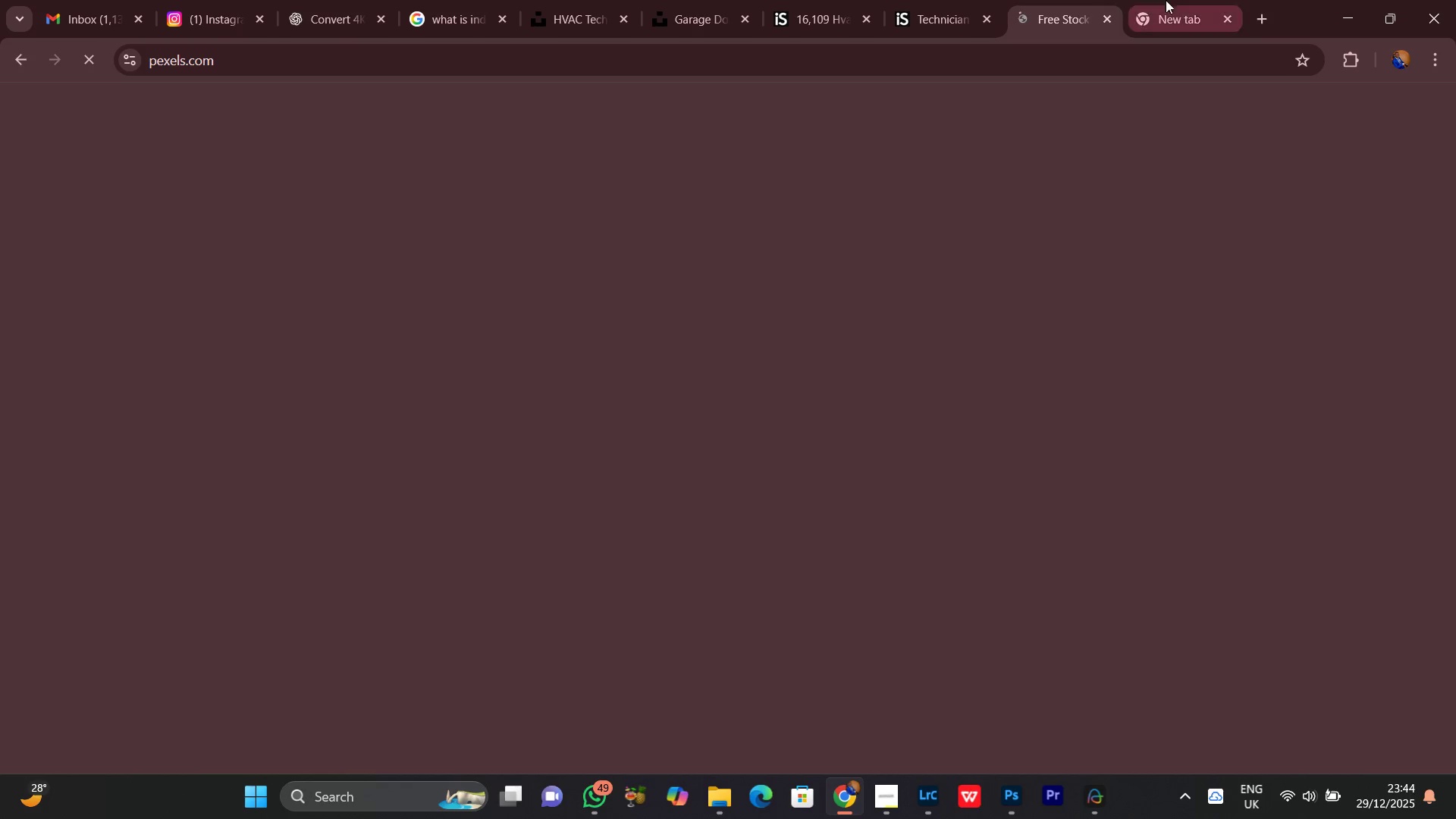 
left_click([1176, 0])
 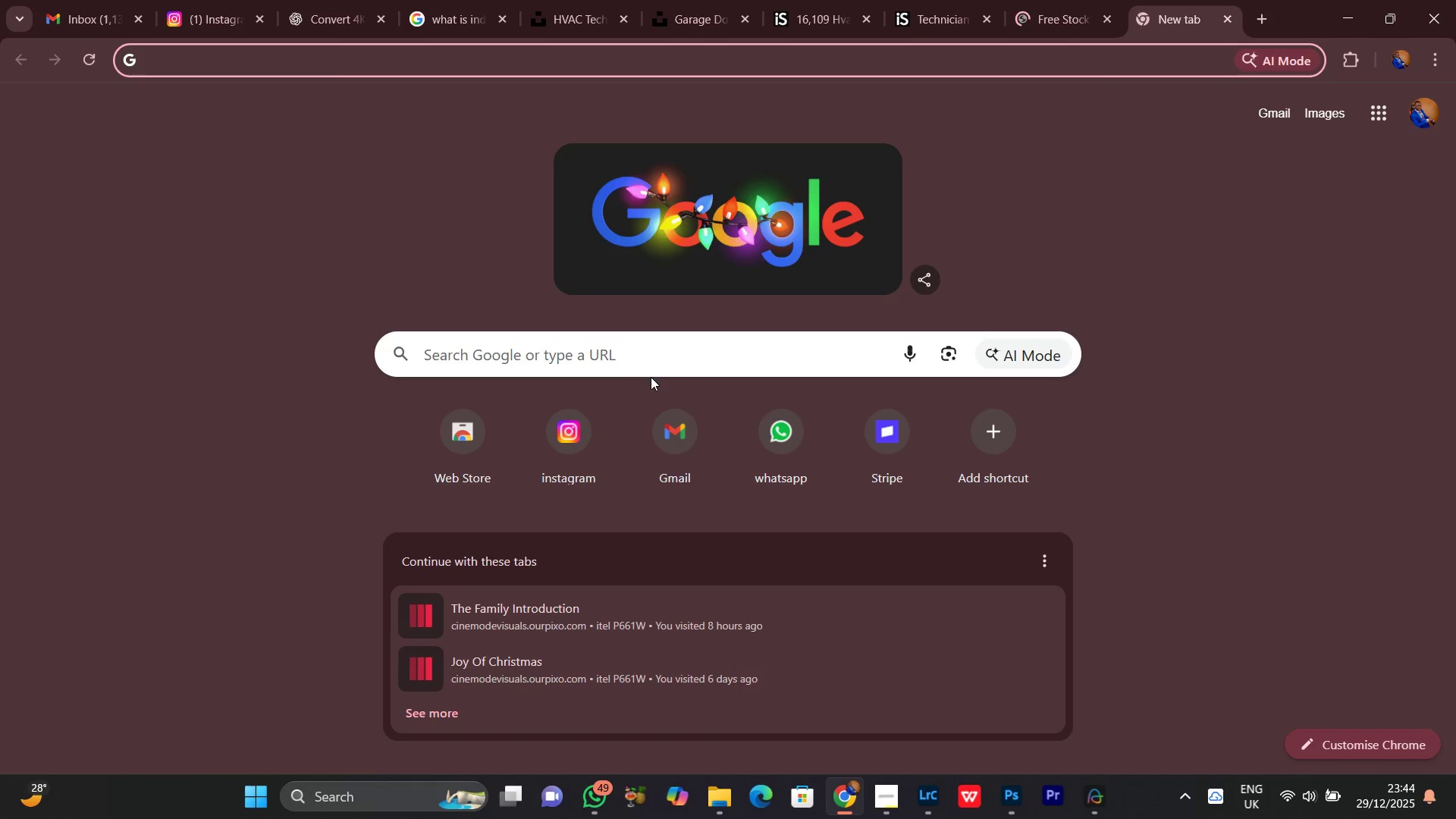 
left_click([644, 376])
 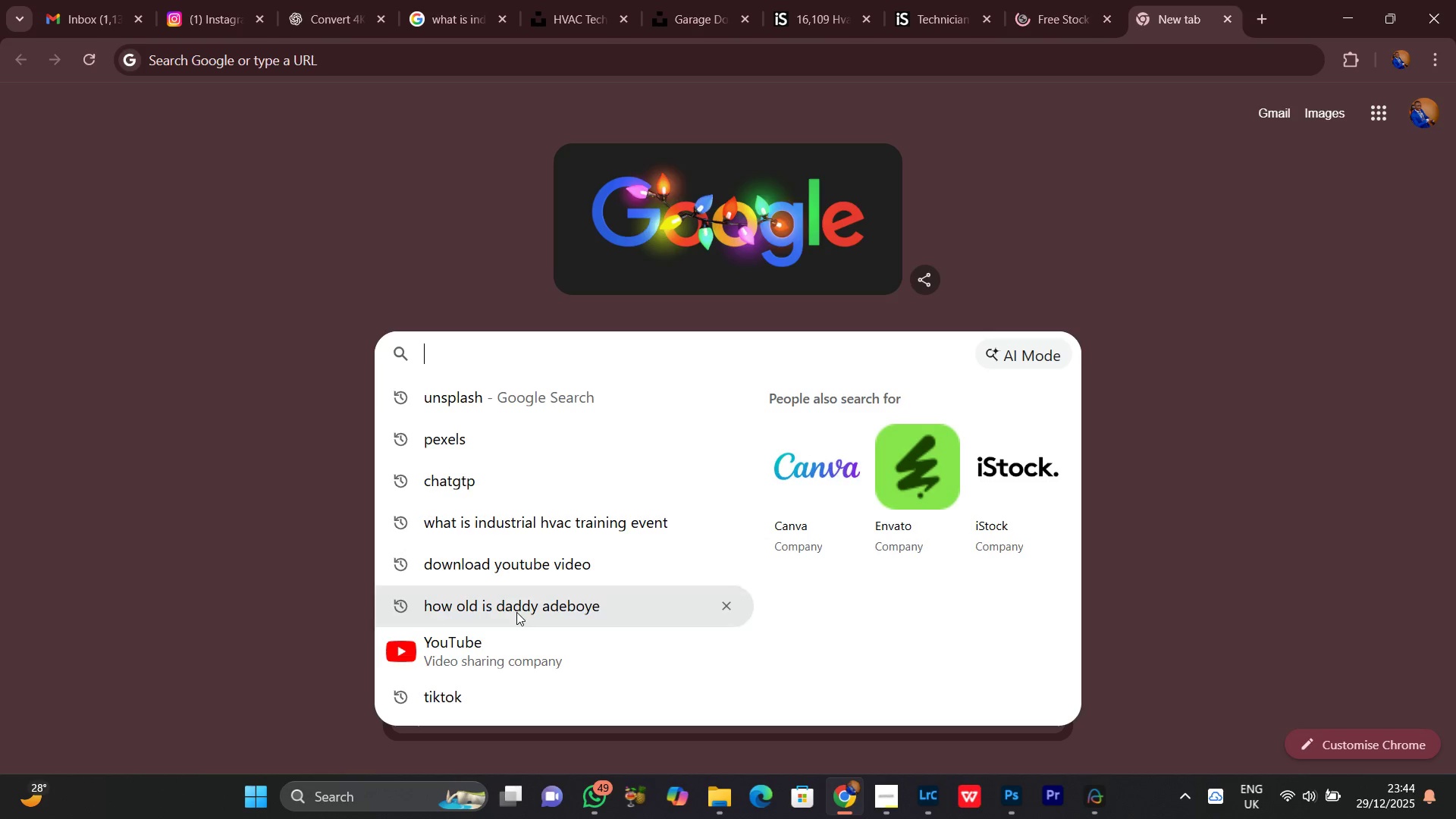 
left_click([304, 358])
 